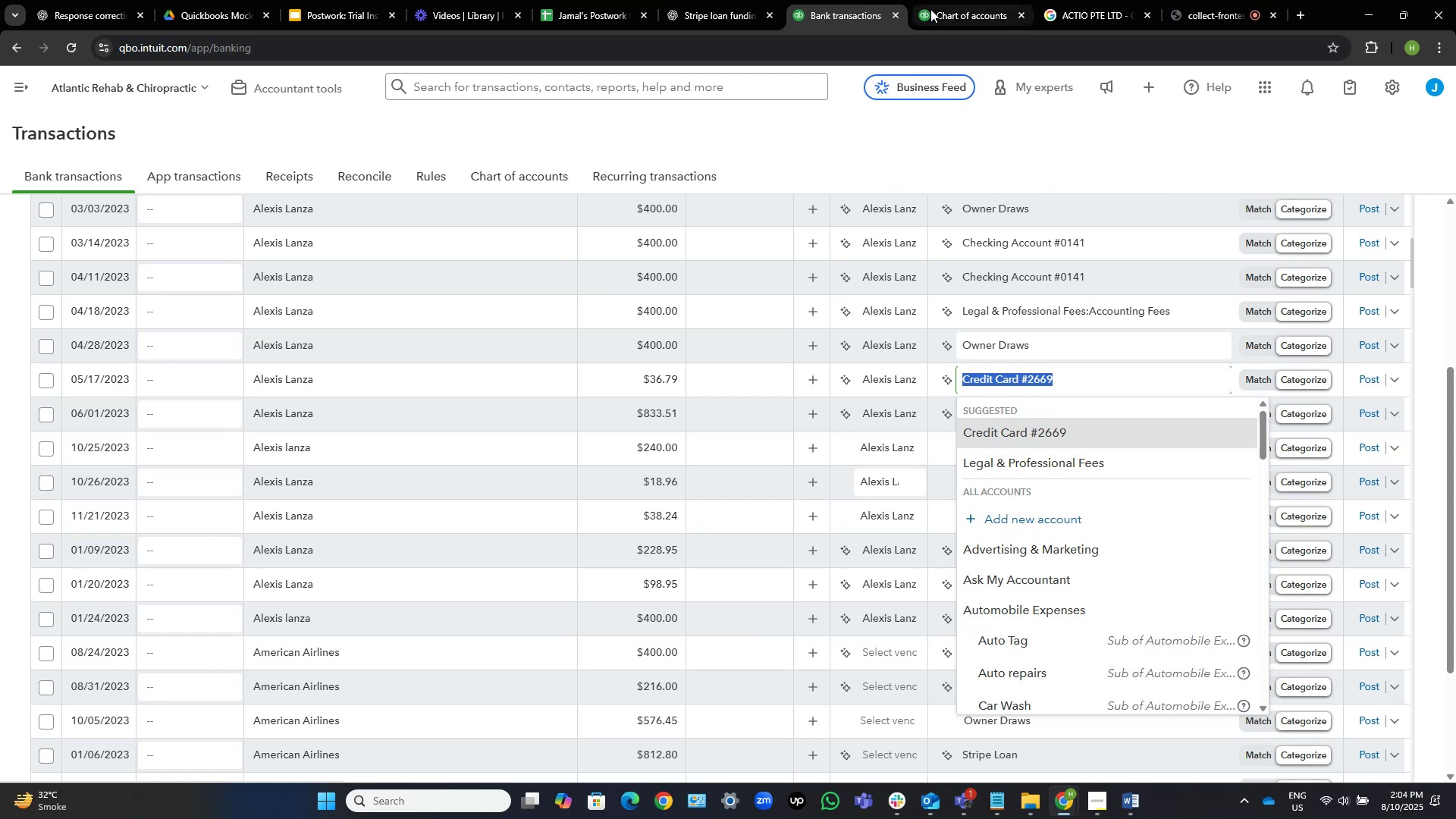 
type(contract)
 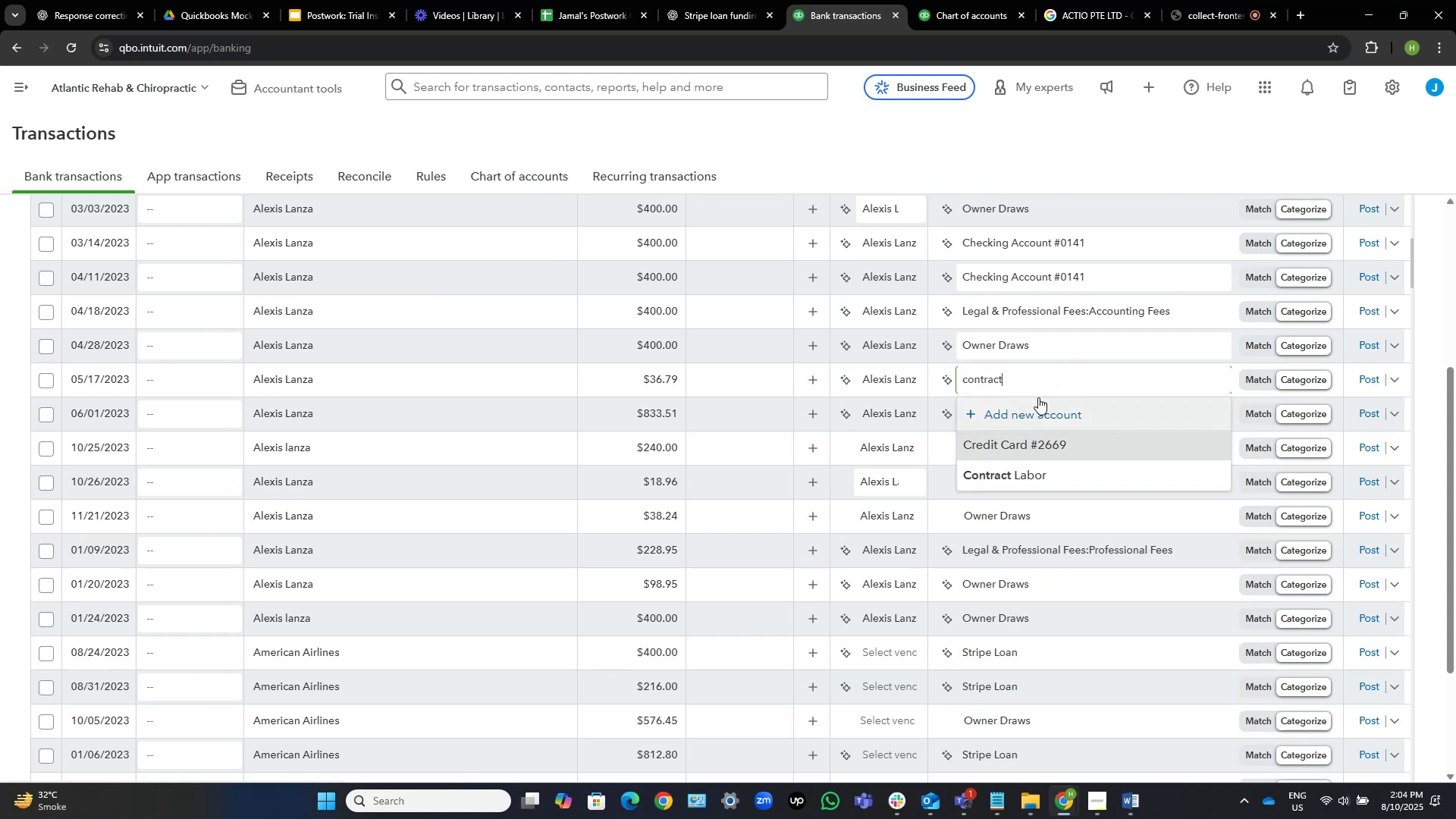 
key(ArrowDown)
 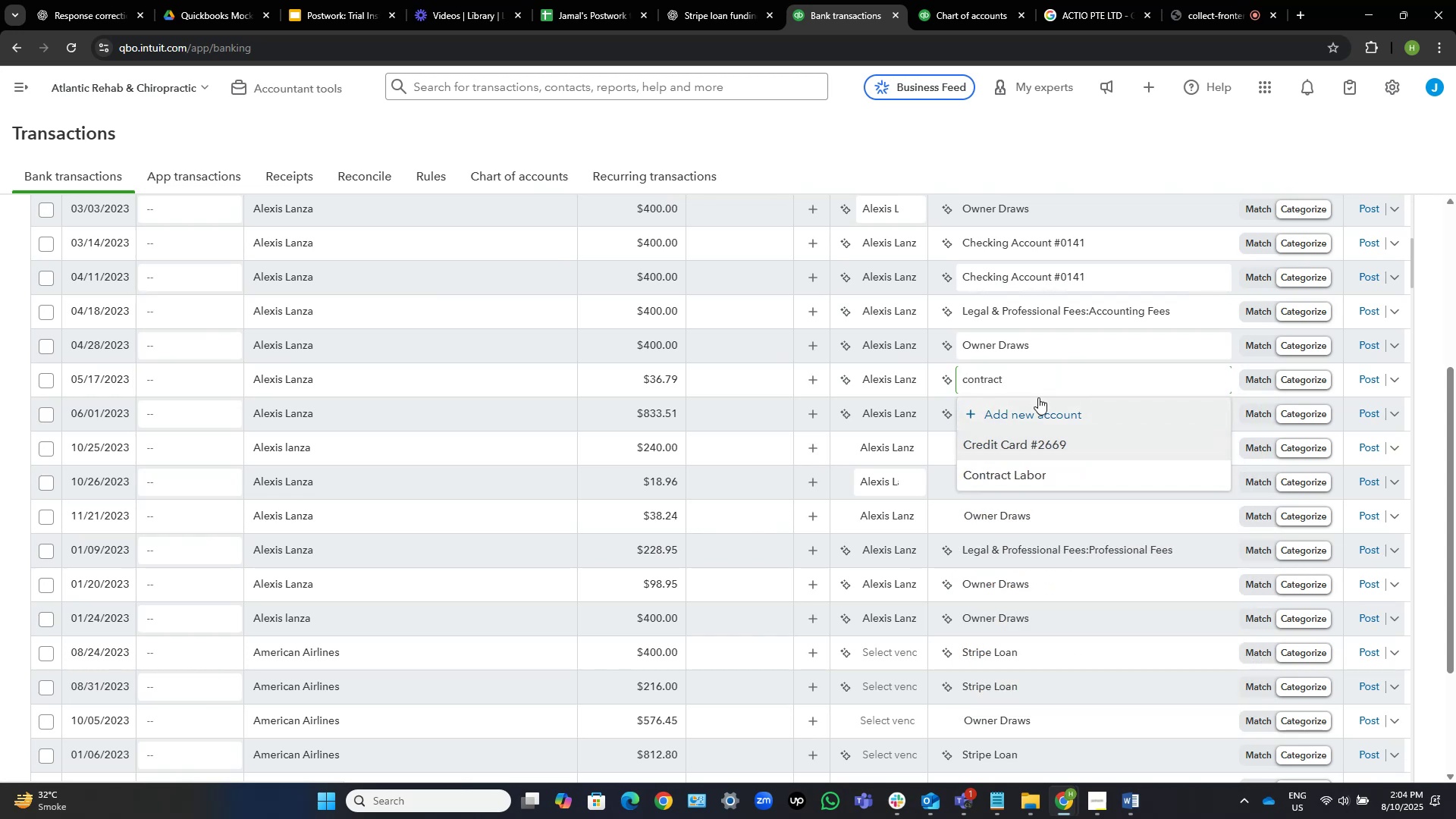 
key(Control+Shift+ArrowLeft)
 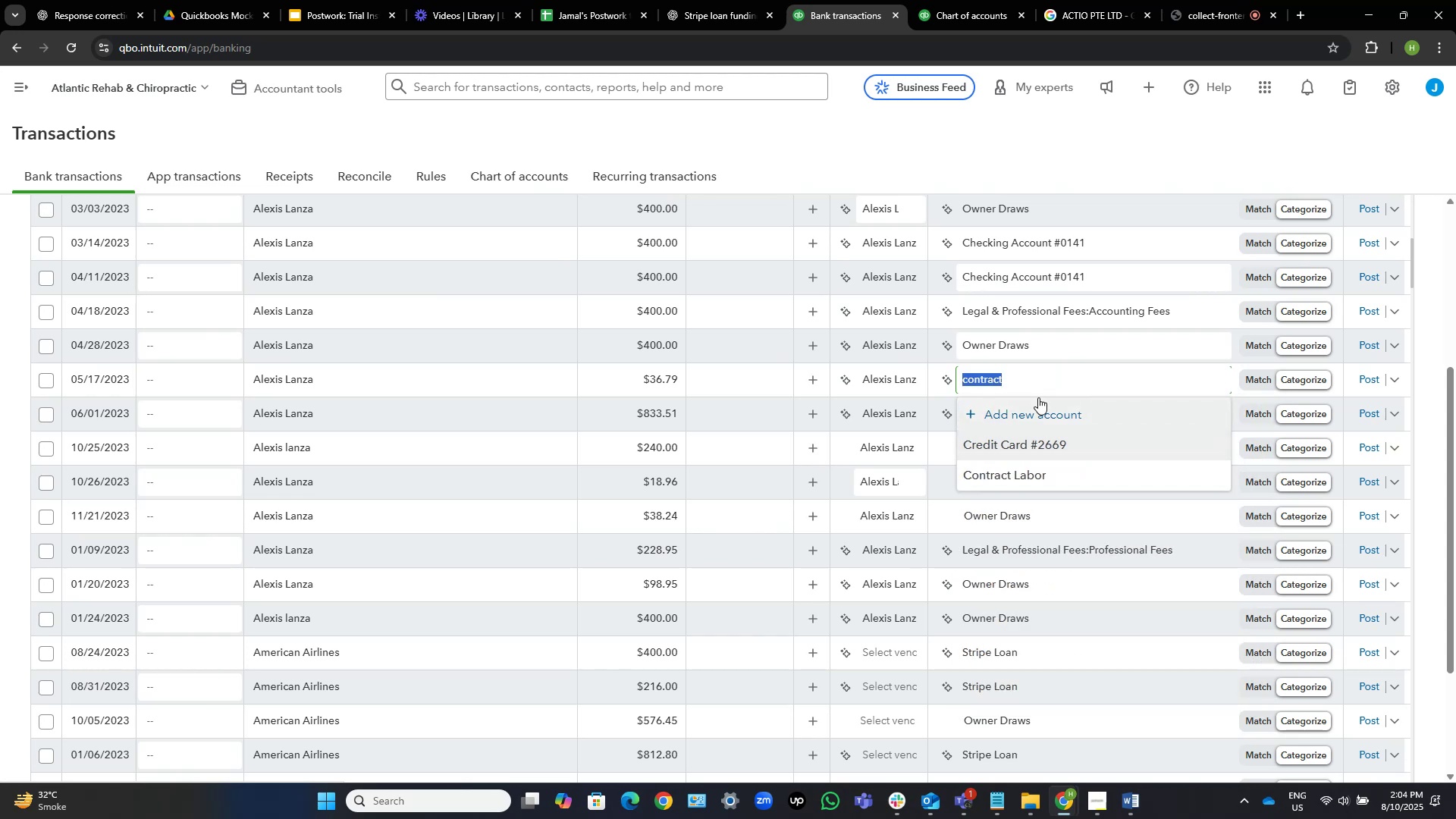 
key(Control+C)
 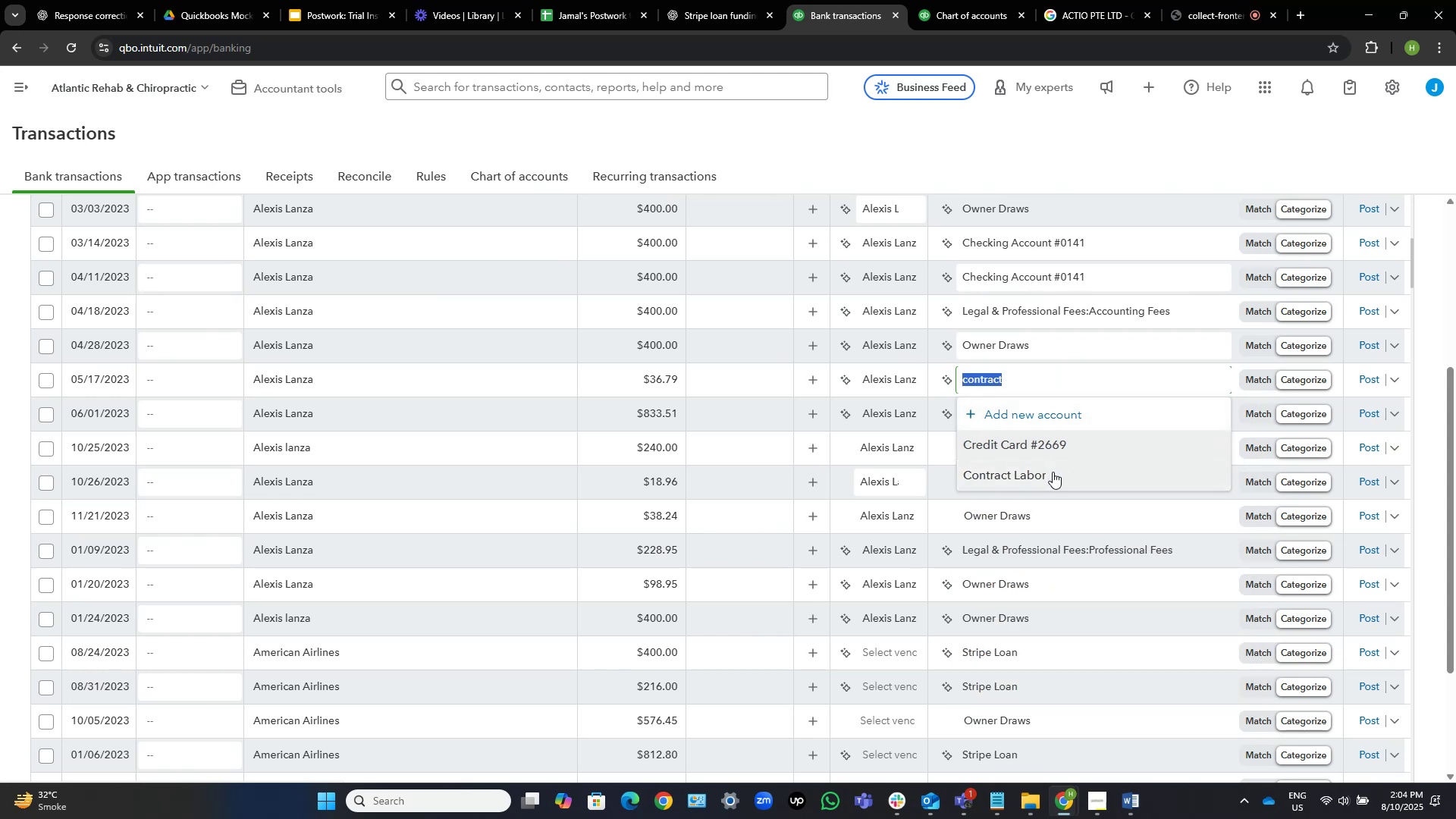 
left_click([1053, 472])
 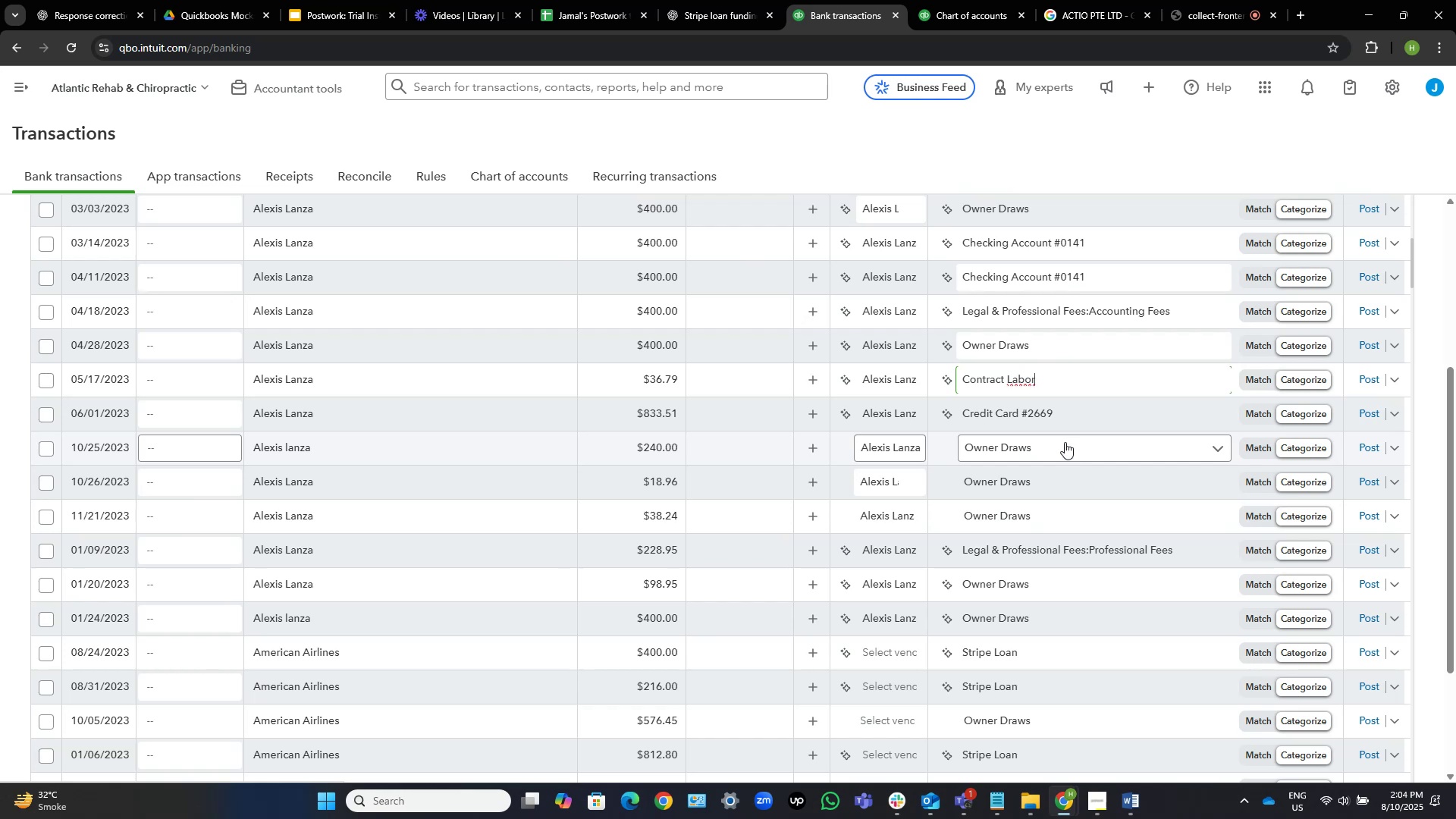 
left_click([1056, 409])
 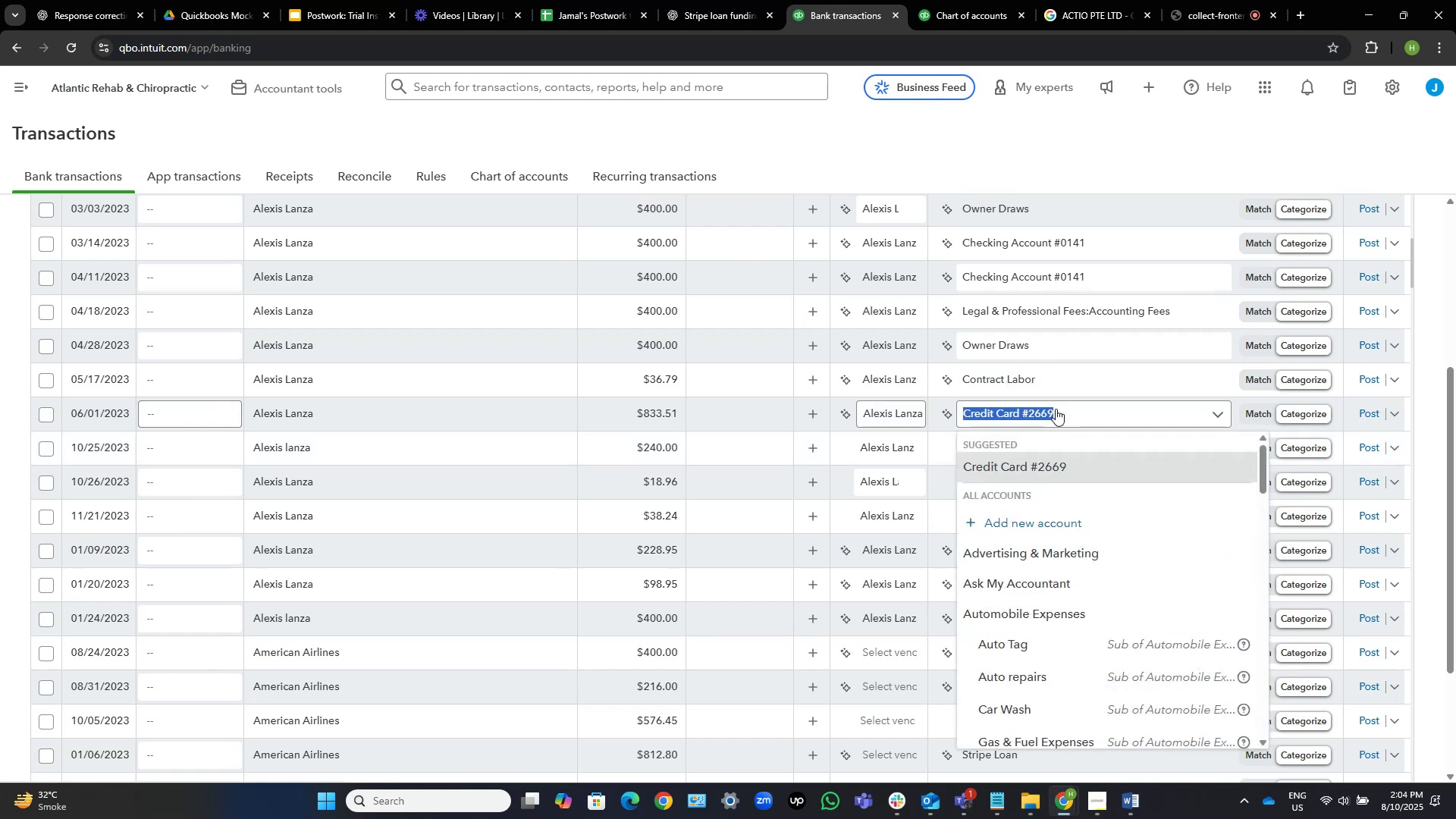 
key(Control+V)
 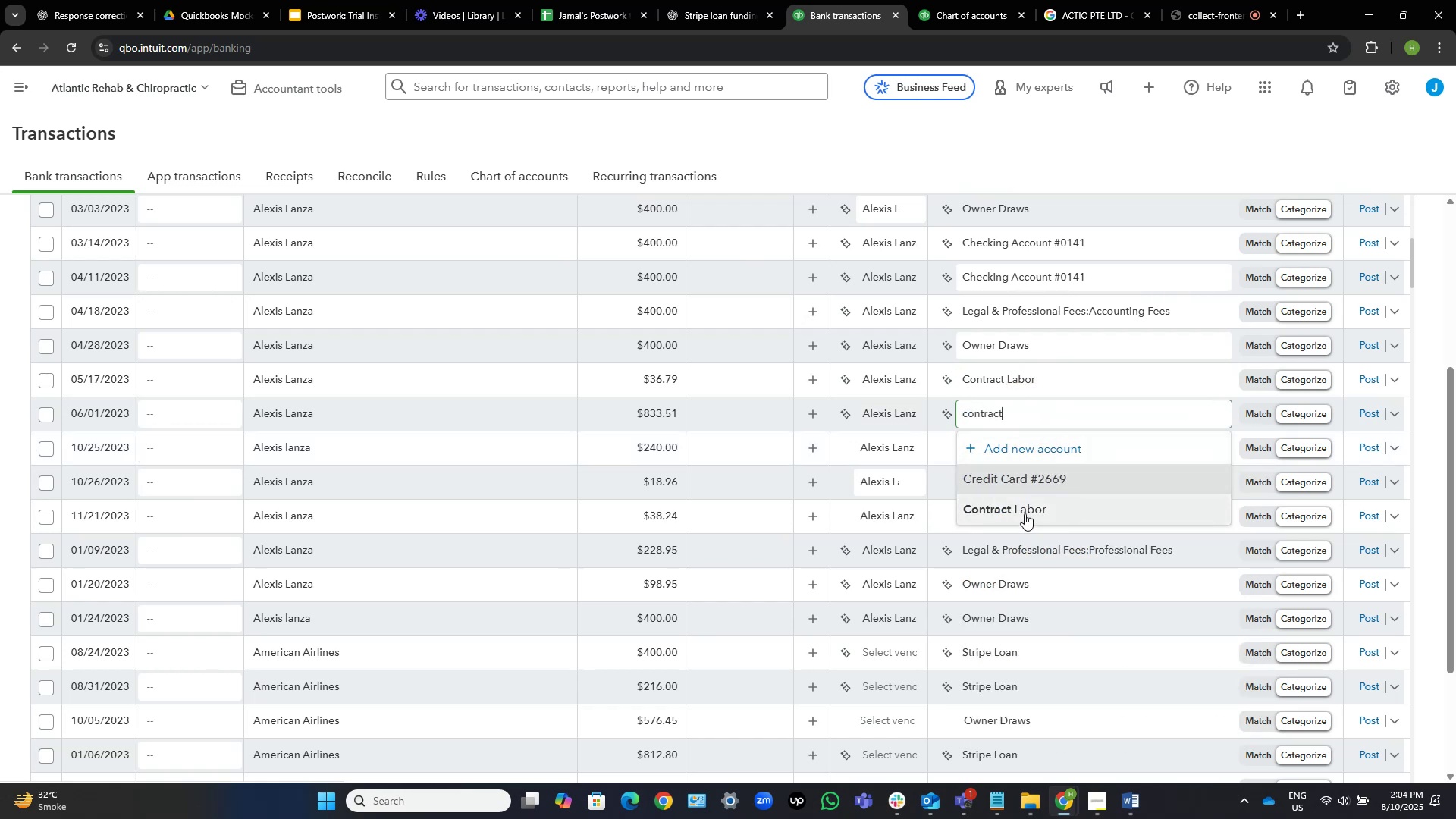 
left_click([1025, 513])
 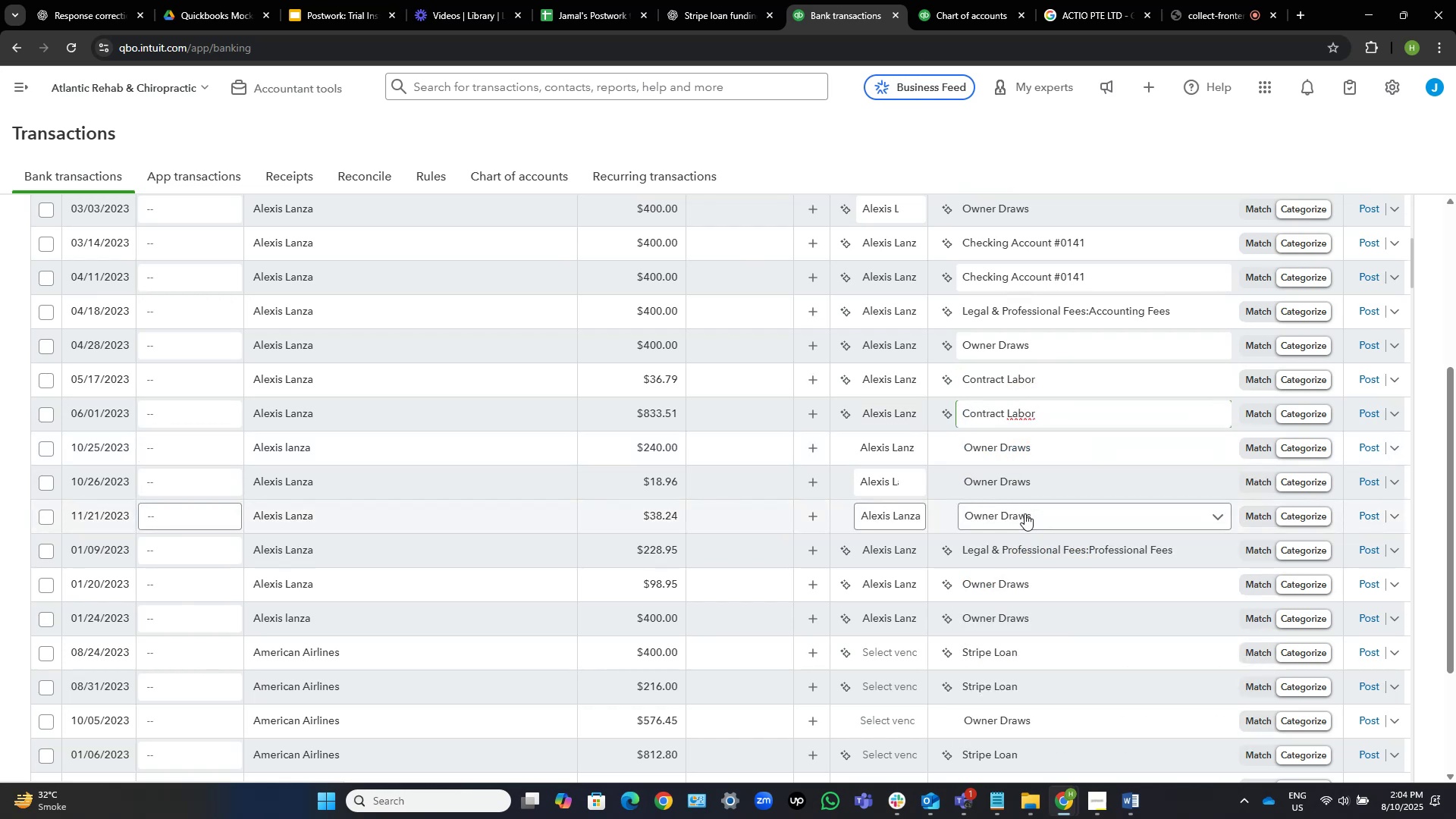 
left_click([1050, 441])
 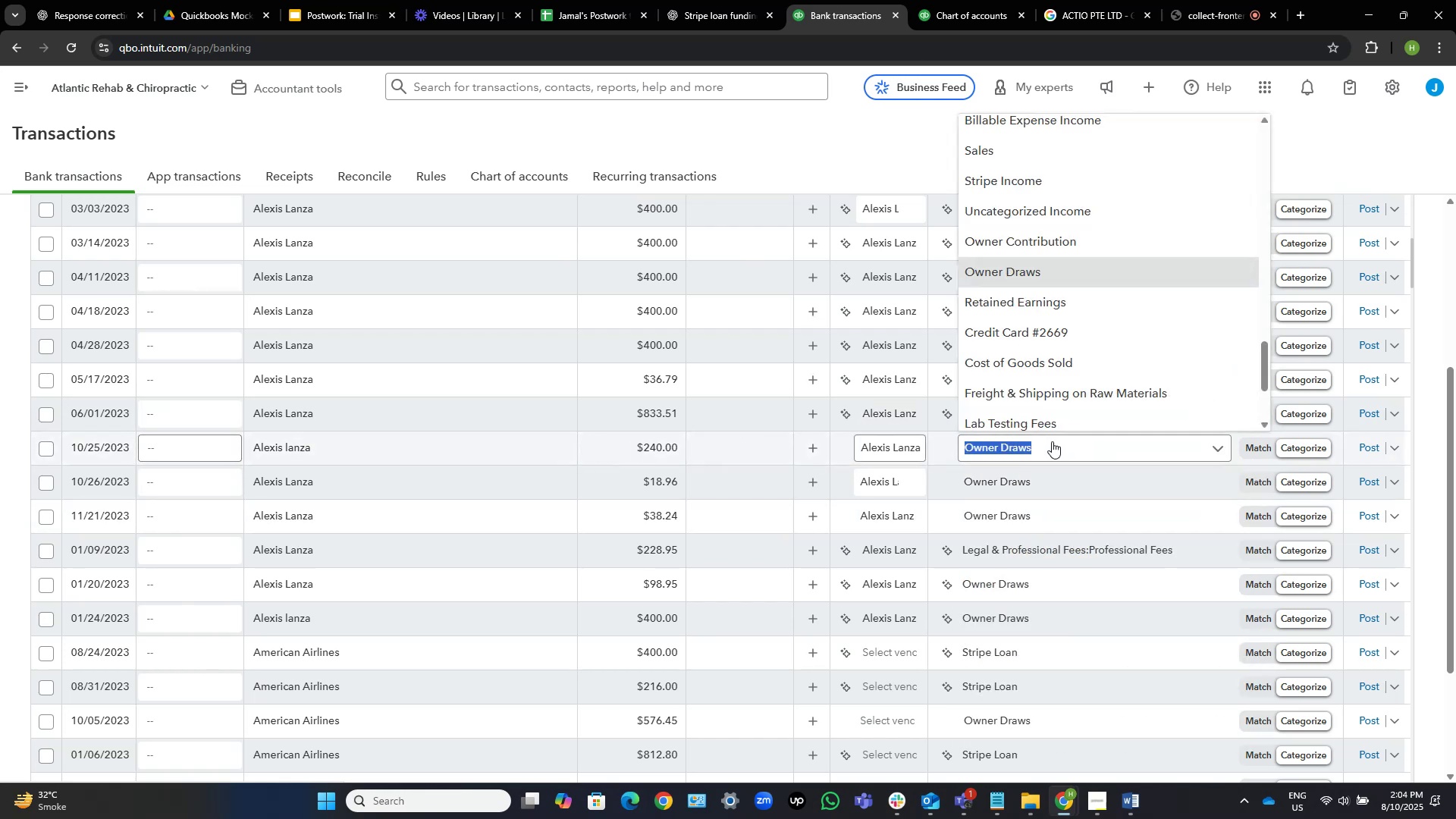 
key(Control+ControlLeft)
 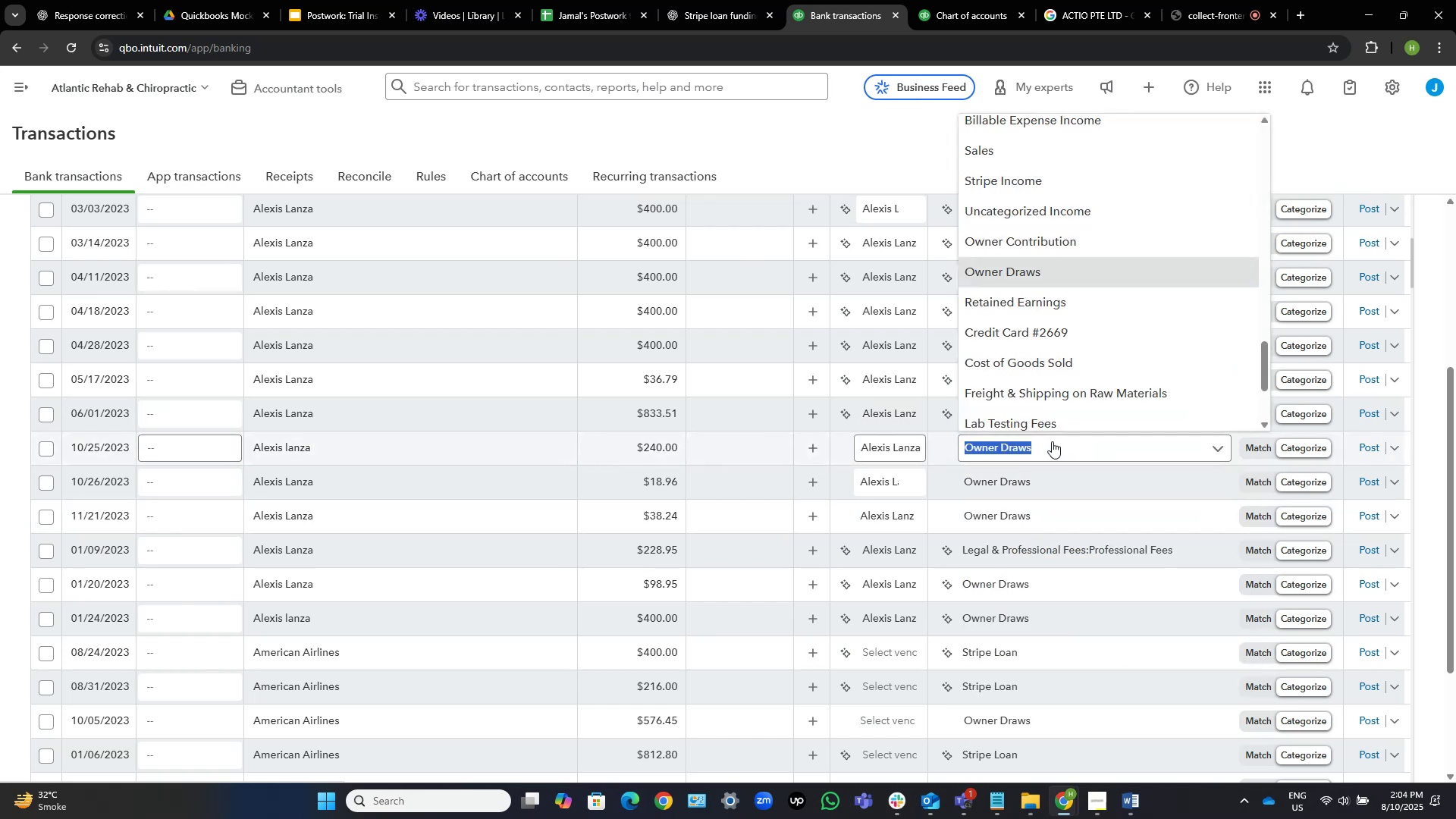 
key(Control+V)
 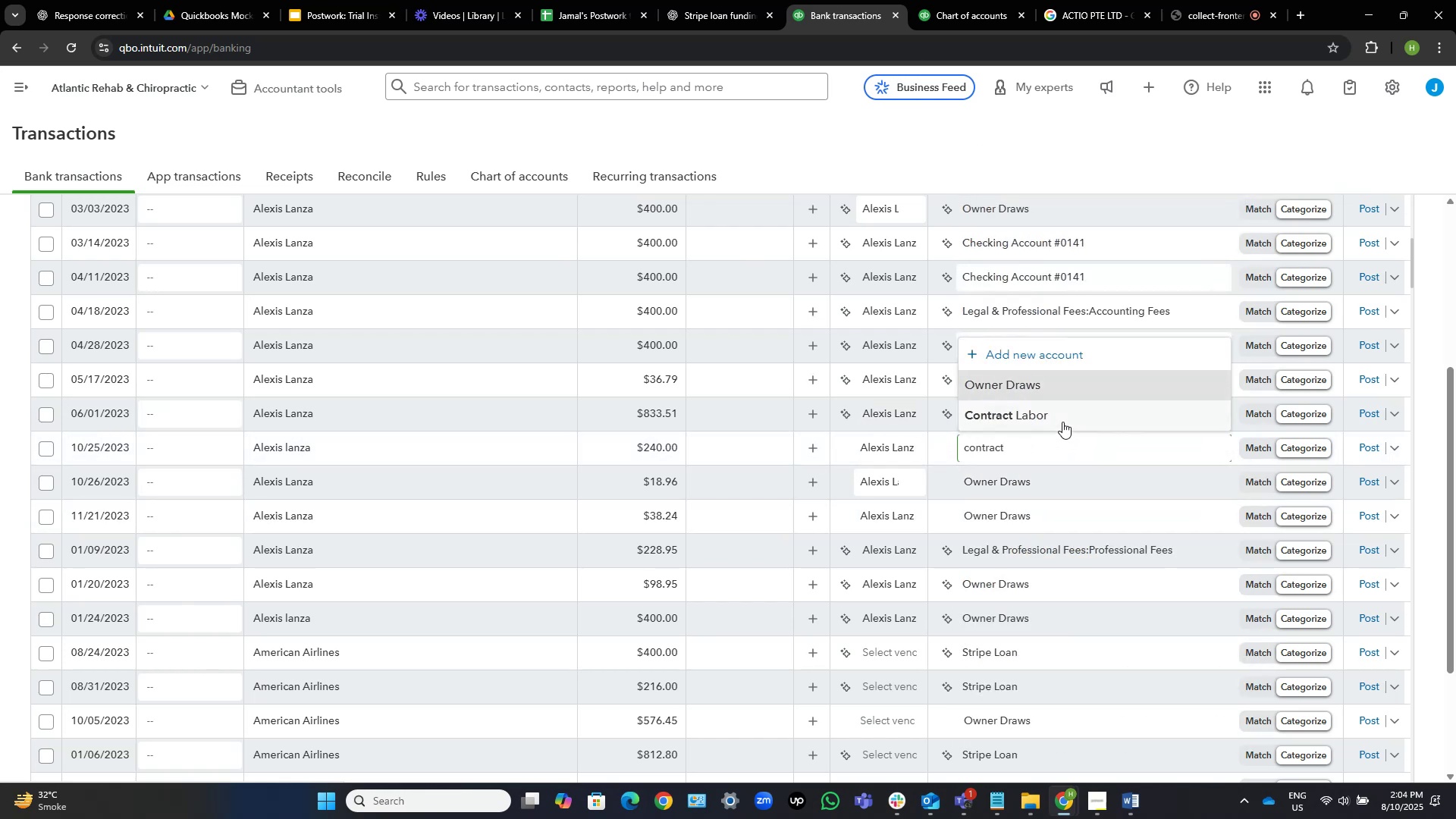 
left_click([1063, 418])
 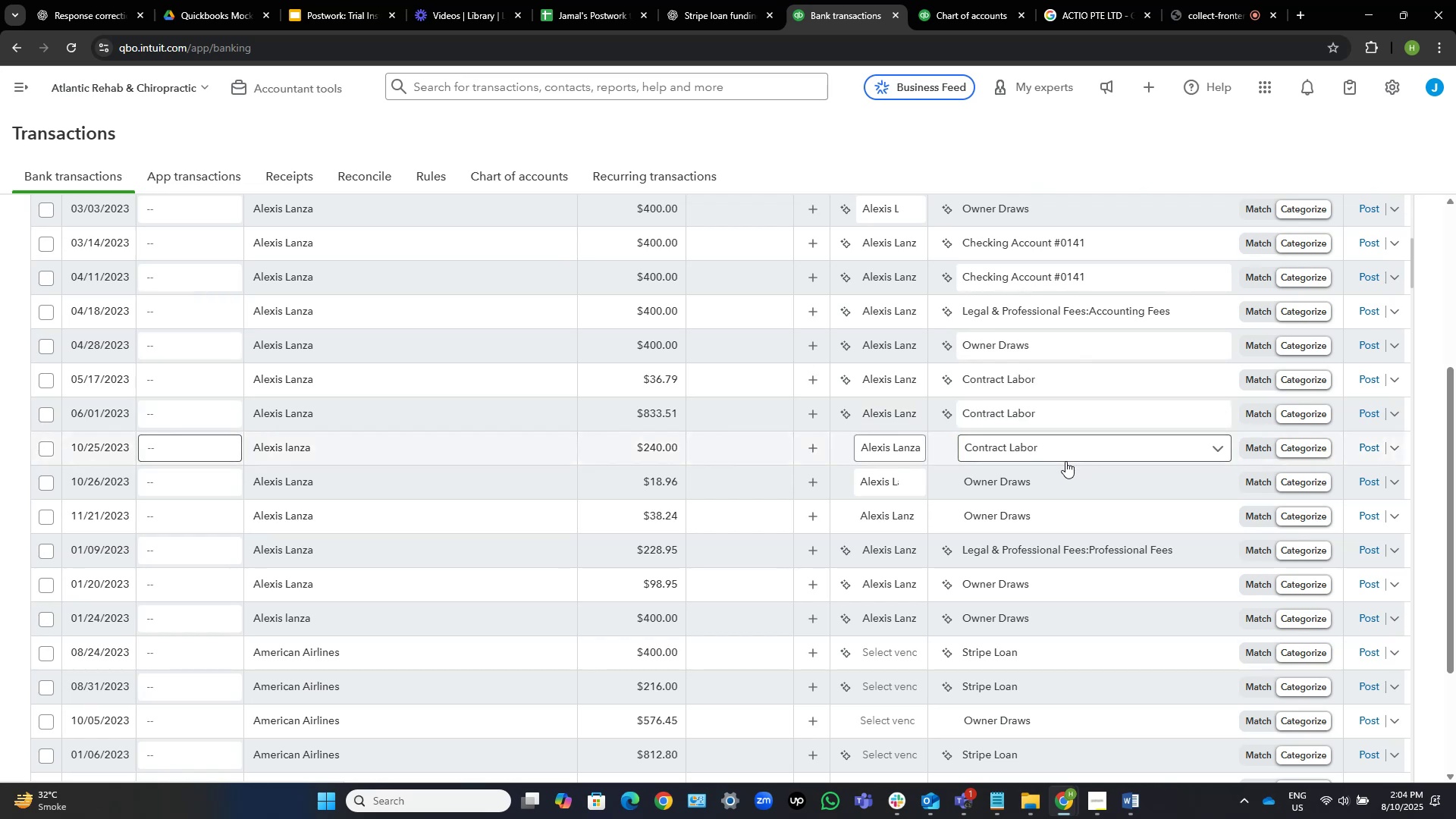 
left_click([1072, 480])
 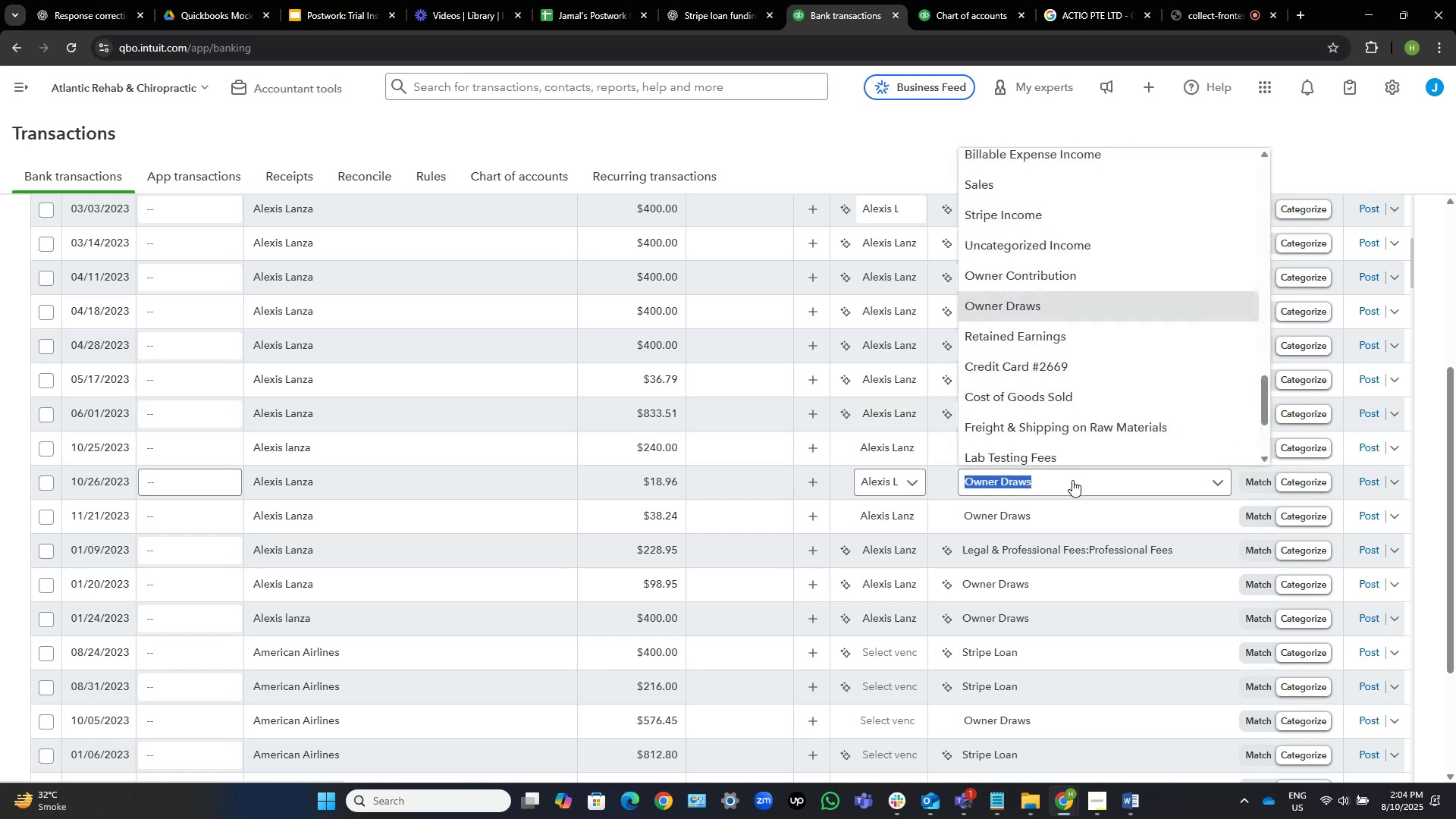 
key(Control+V)
 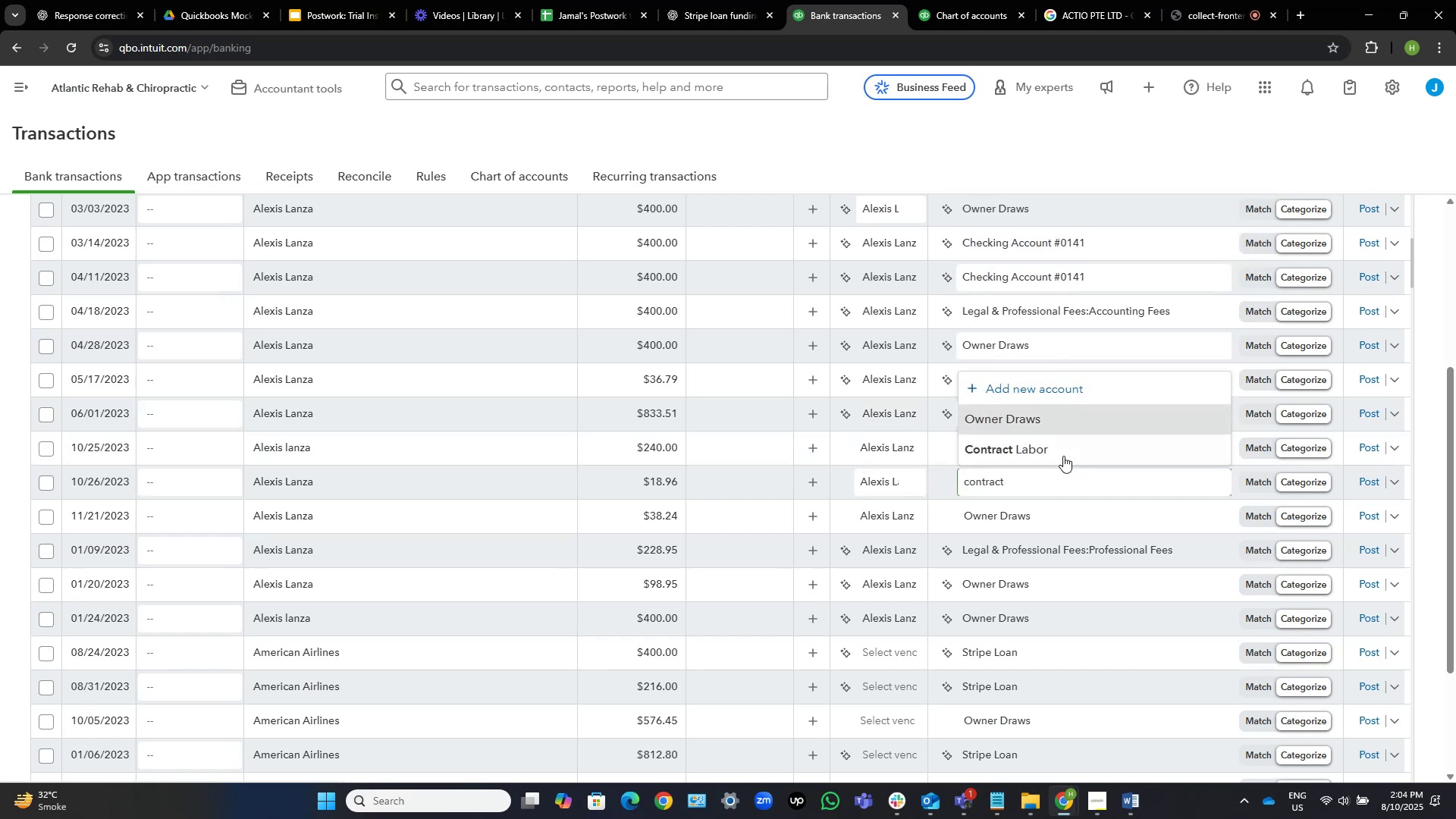 
left_click([1061, 453])
 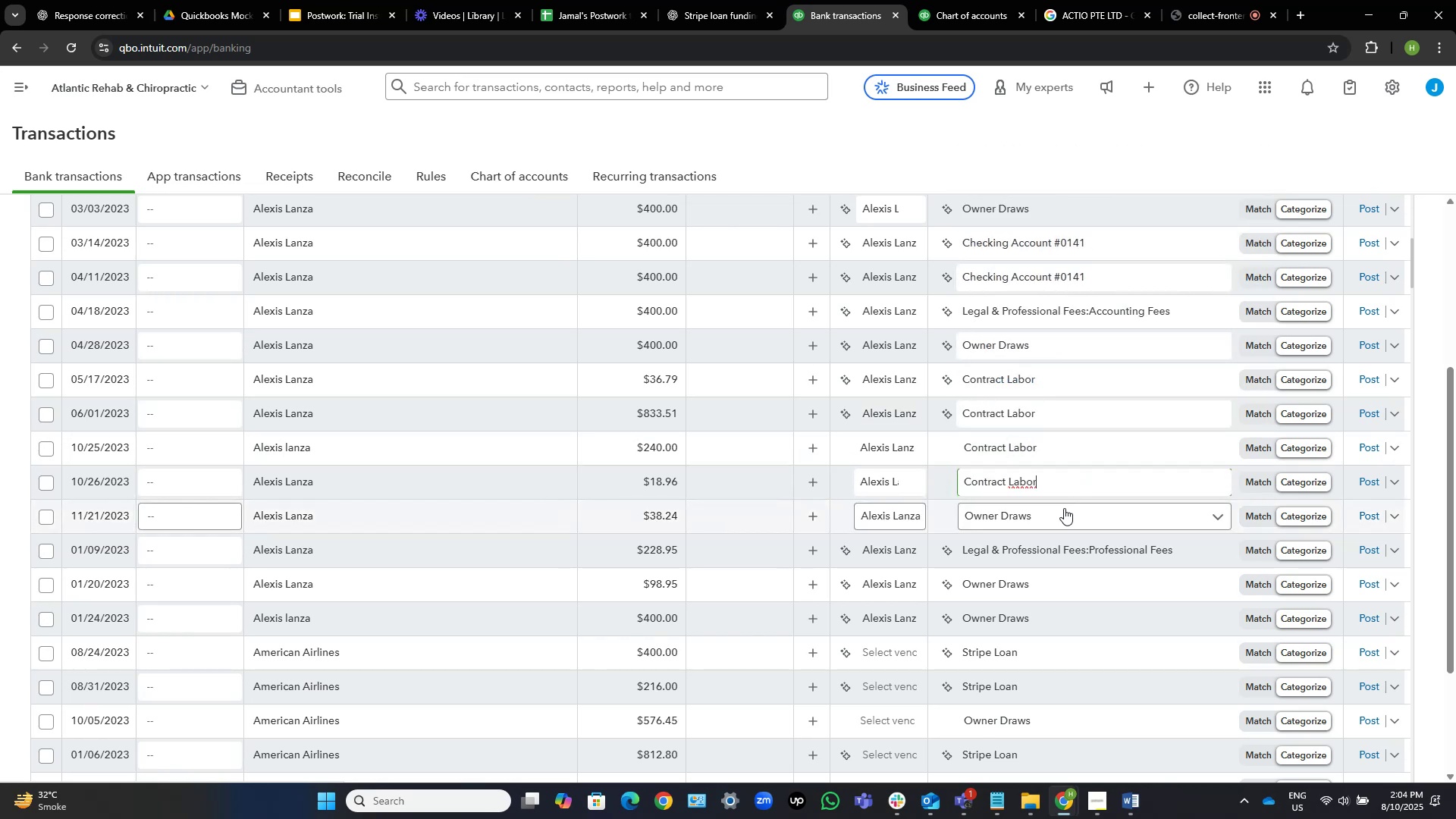 
left_click([1064, 508])
 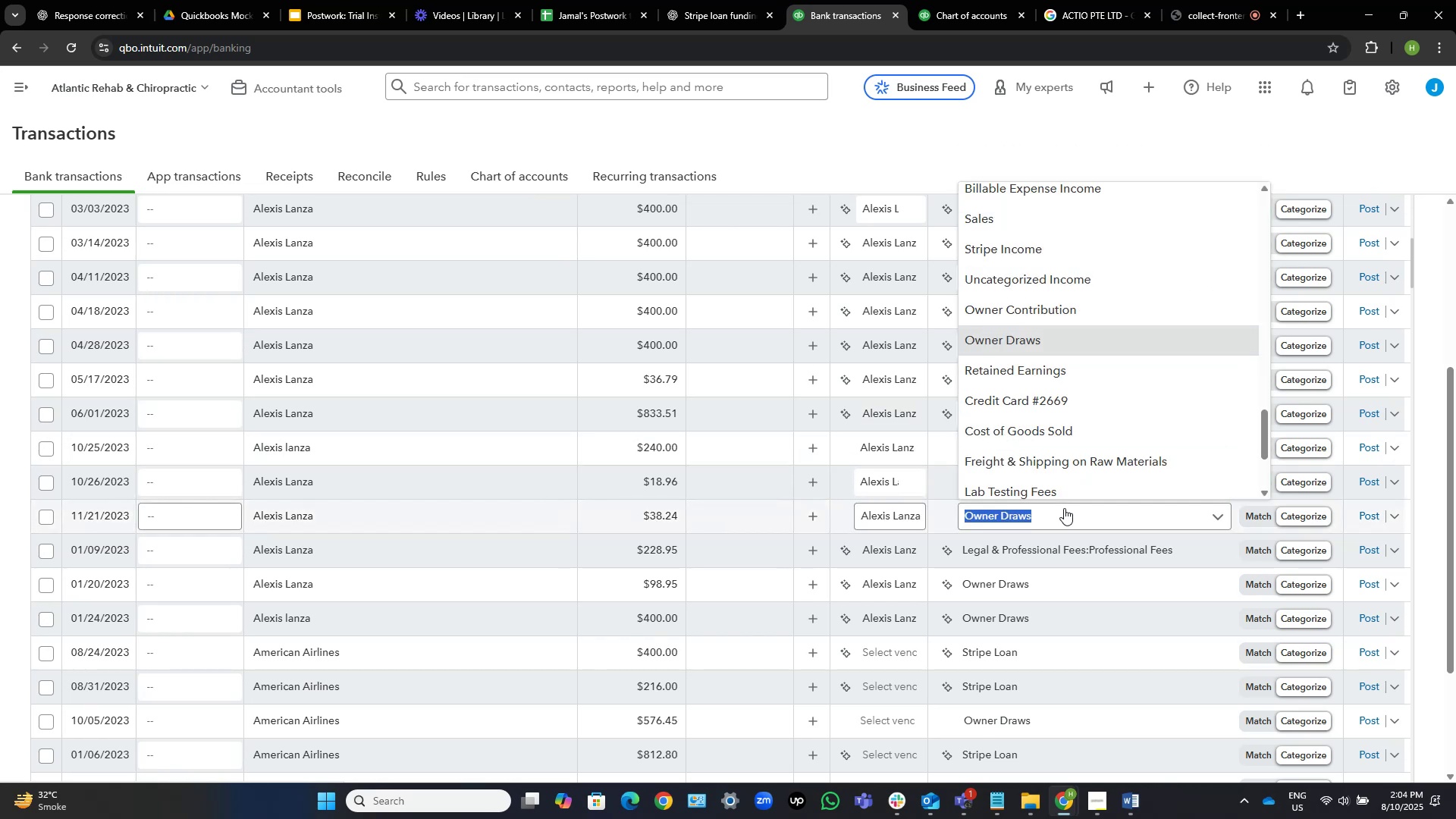 
key(Control+V)
 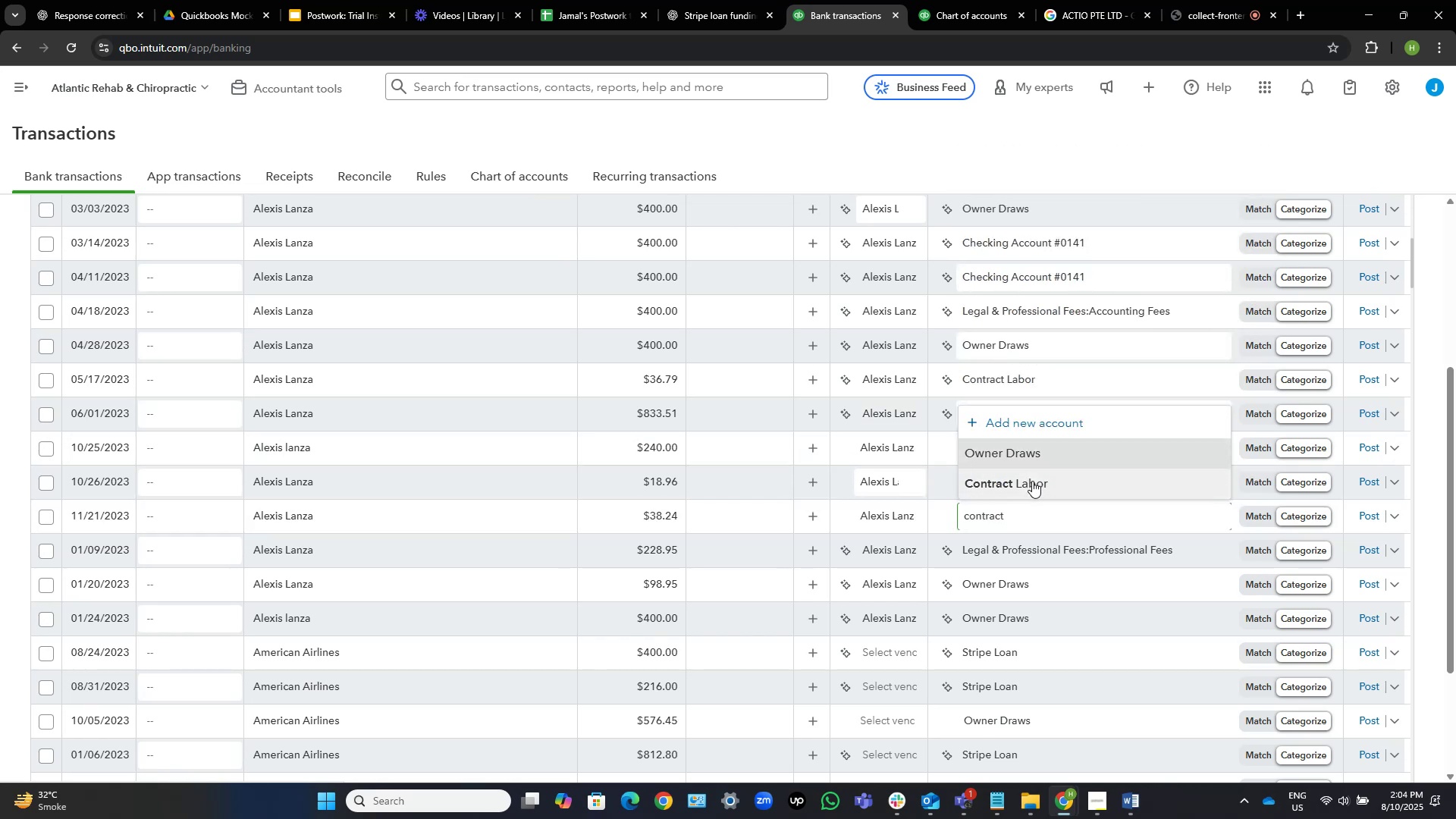 
left_click([1040, 483])
 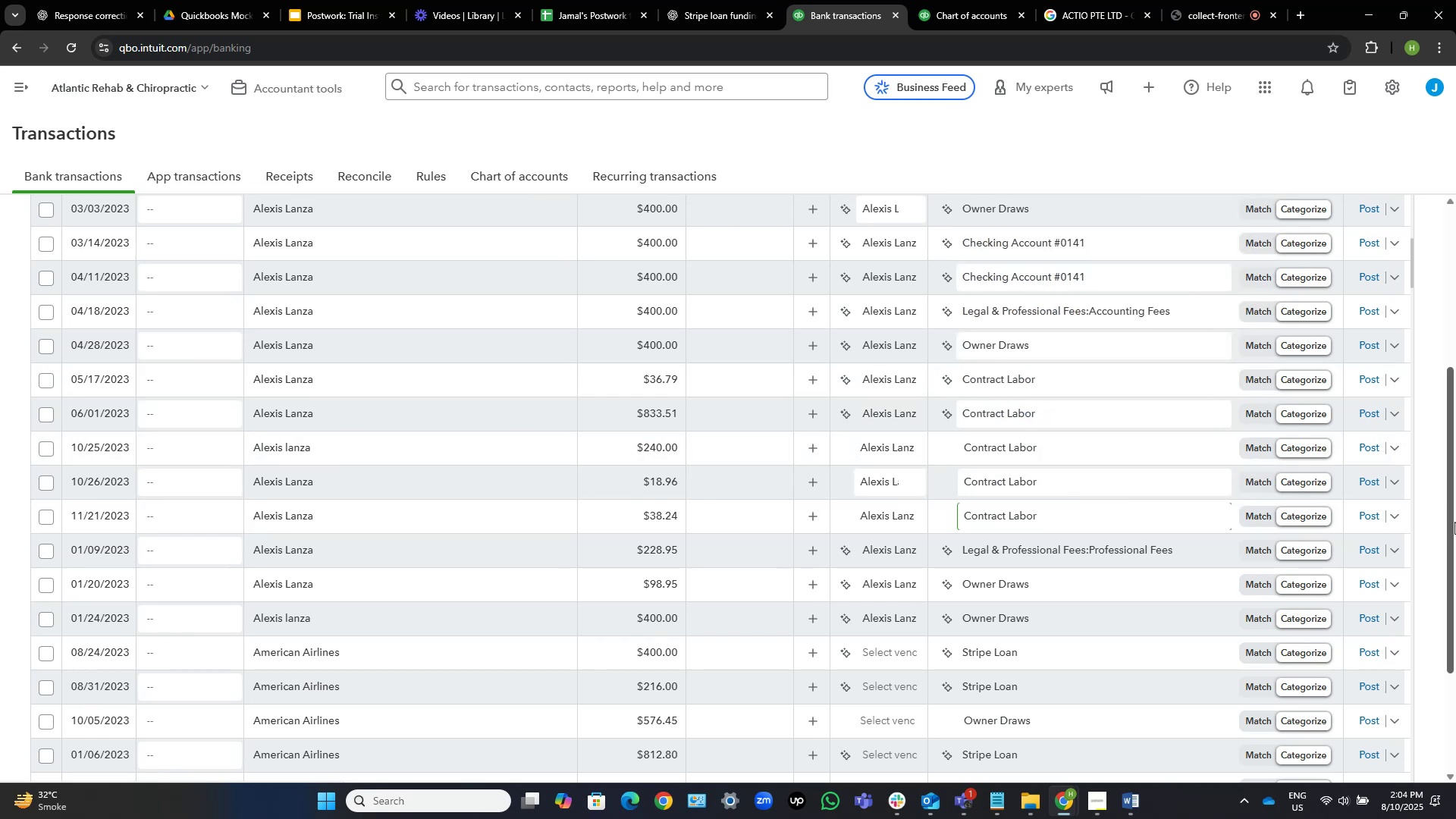 
left_click([1435, 531])
 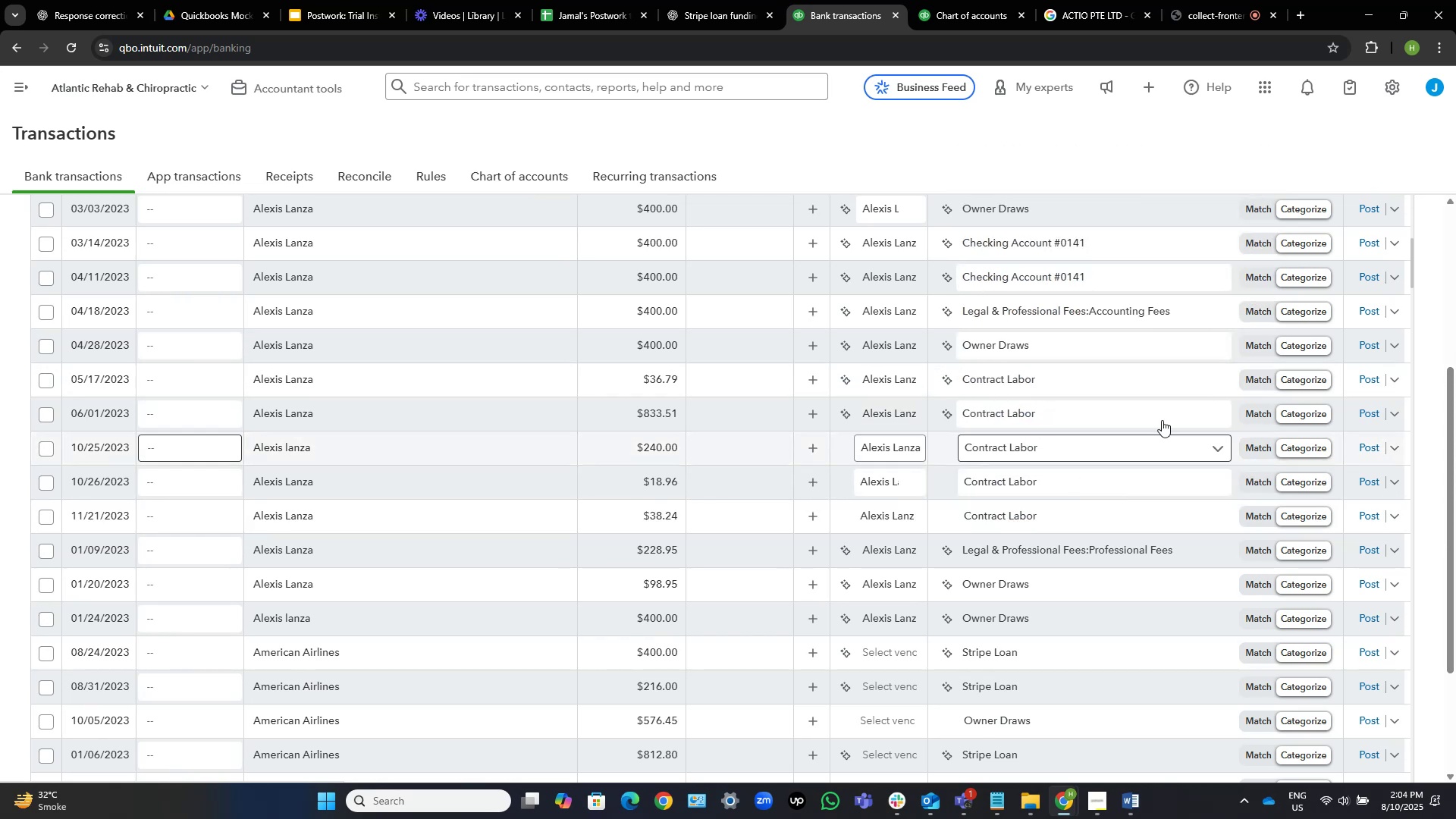 
scroll: coordinate [1085, 419], scroll_direction: up, amount: 7.0
 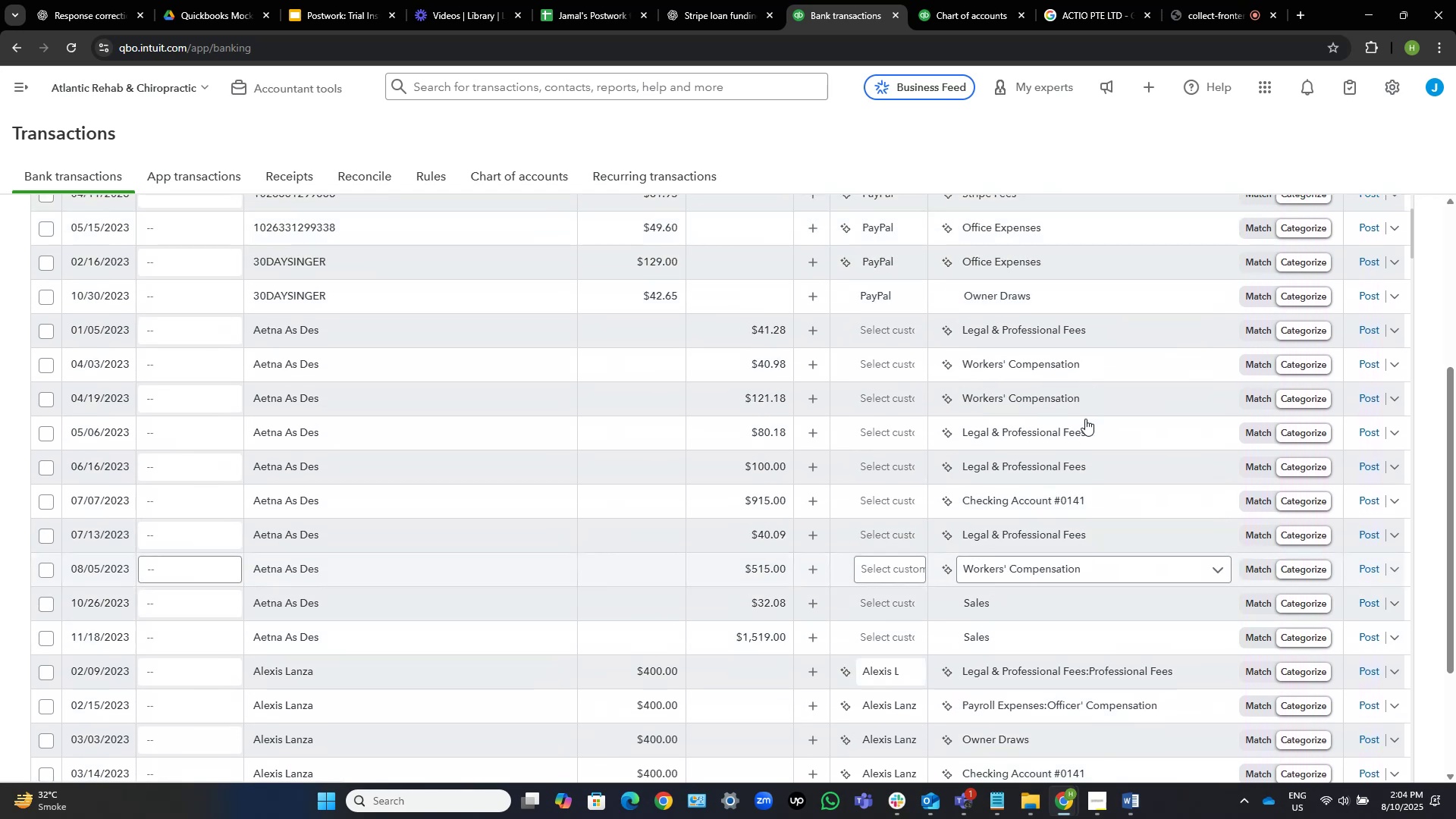 
scroll: coordinate [1050, 466], scroll_direction: down, amount: 5.0
 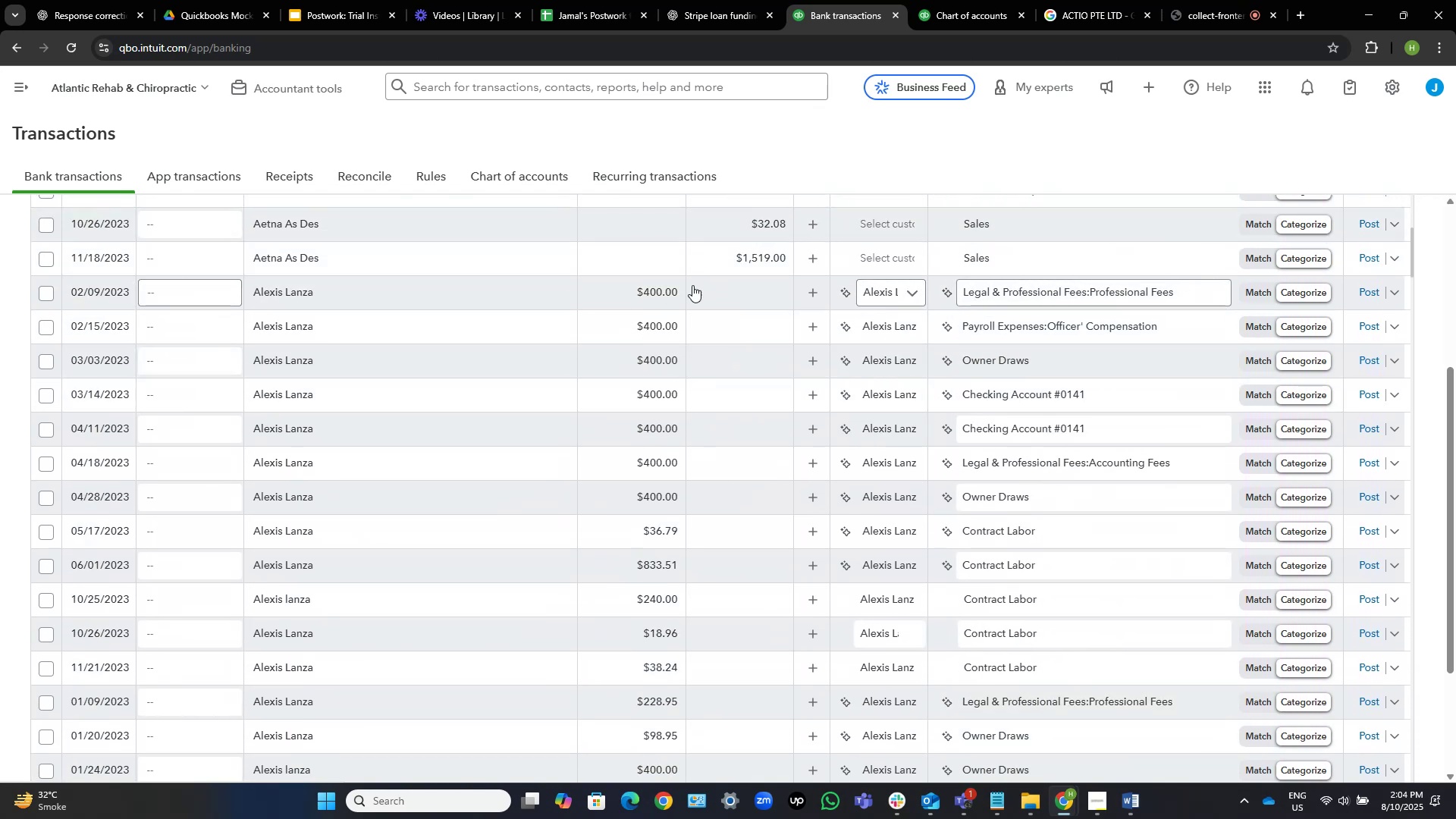 
left_click([1025, 291])
 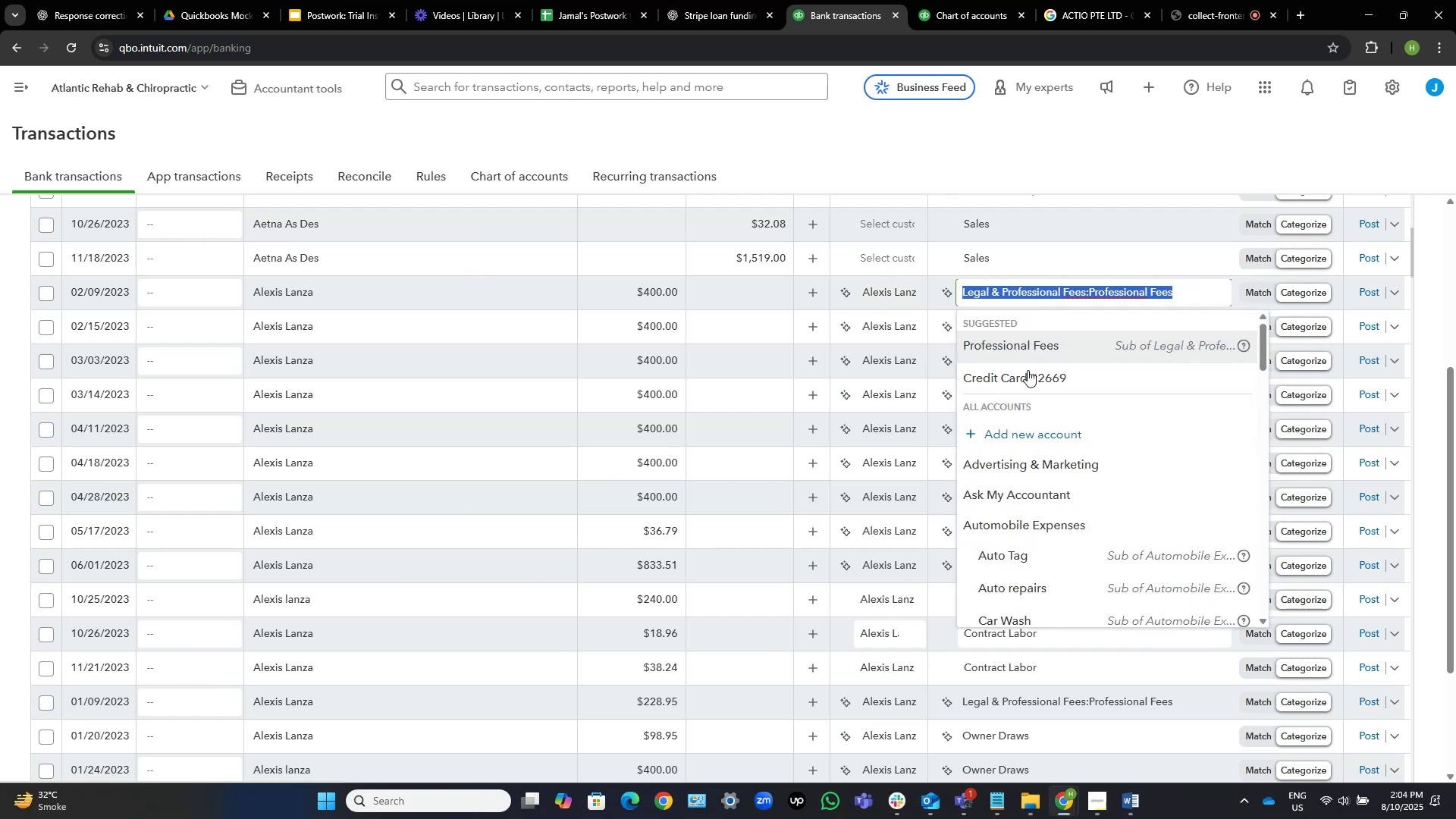 
key(Control+V)
 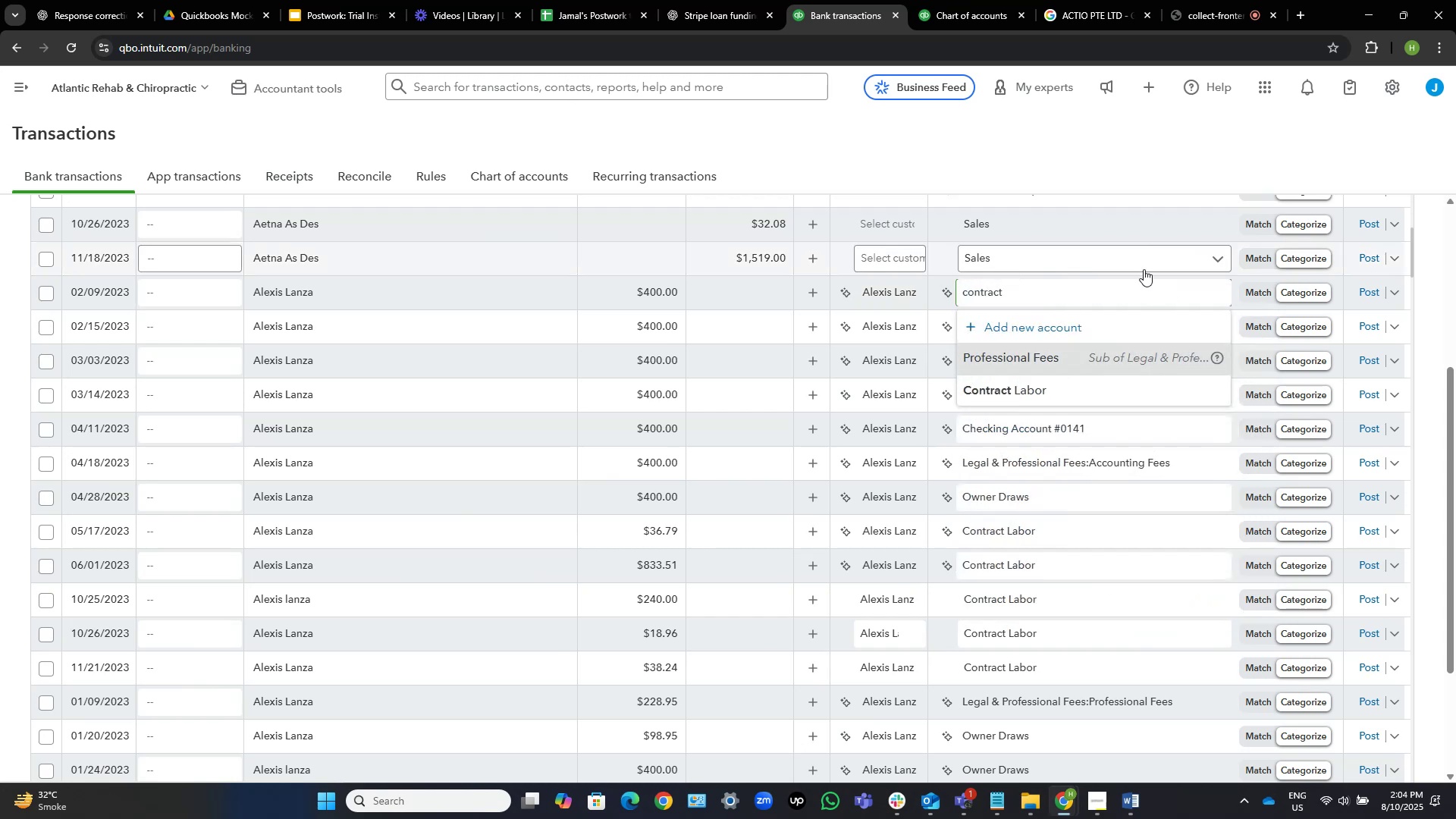 
left_click([1013, 385])
 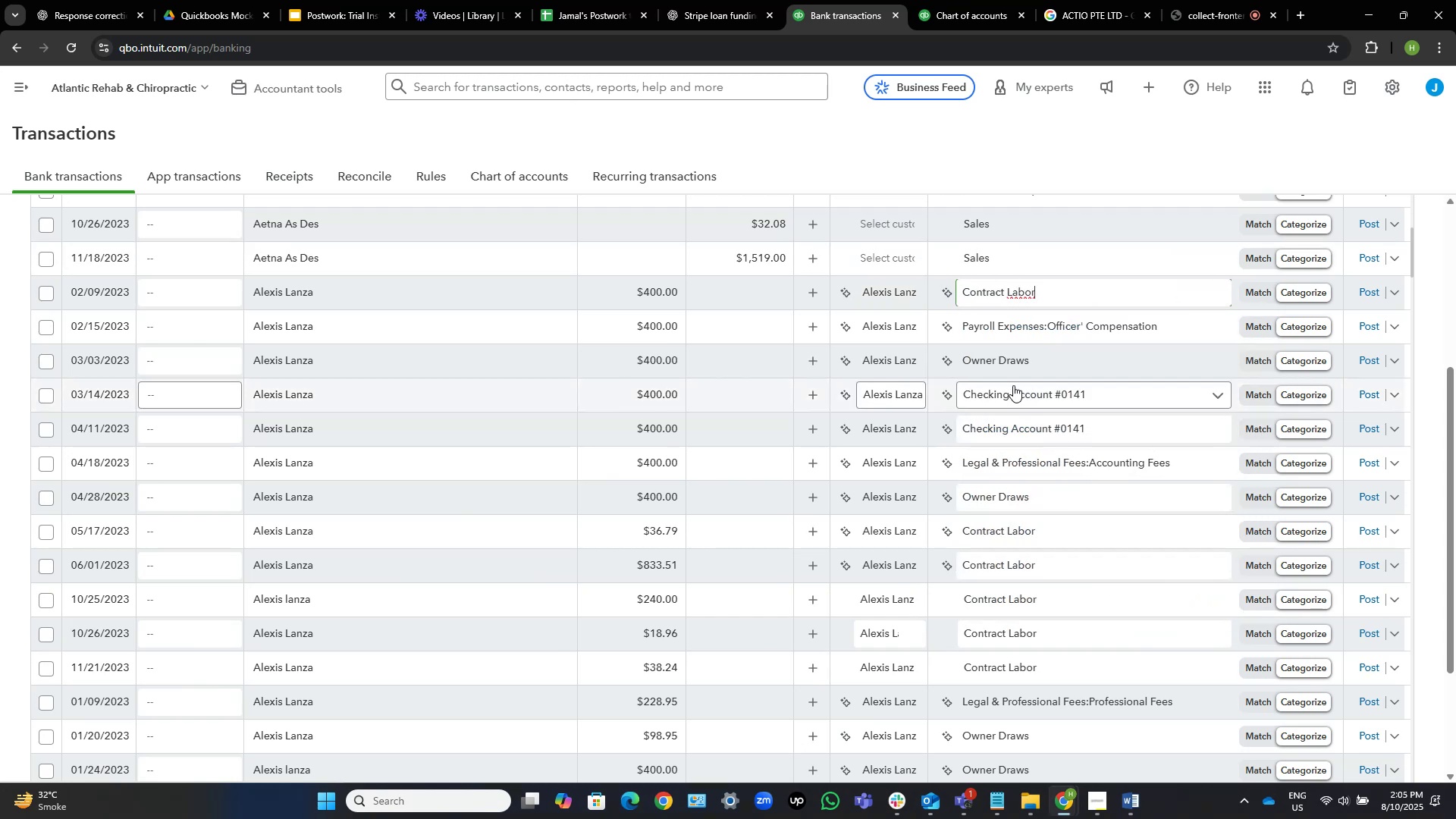 
wait(8.12)
 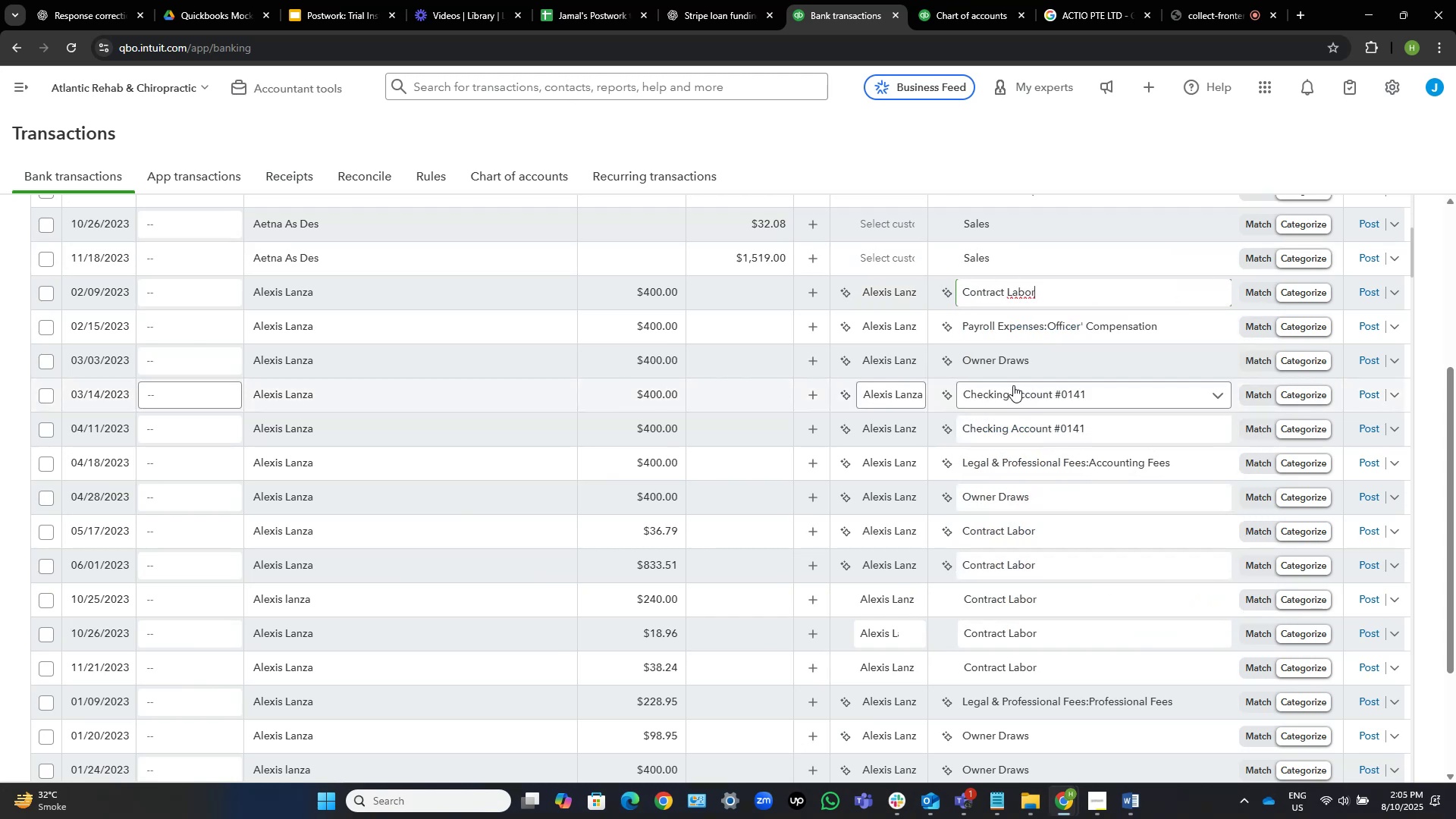 
left_click([1026, 325])
 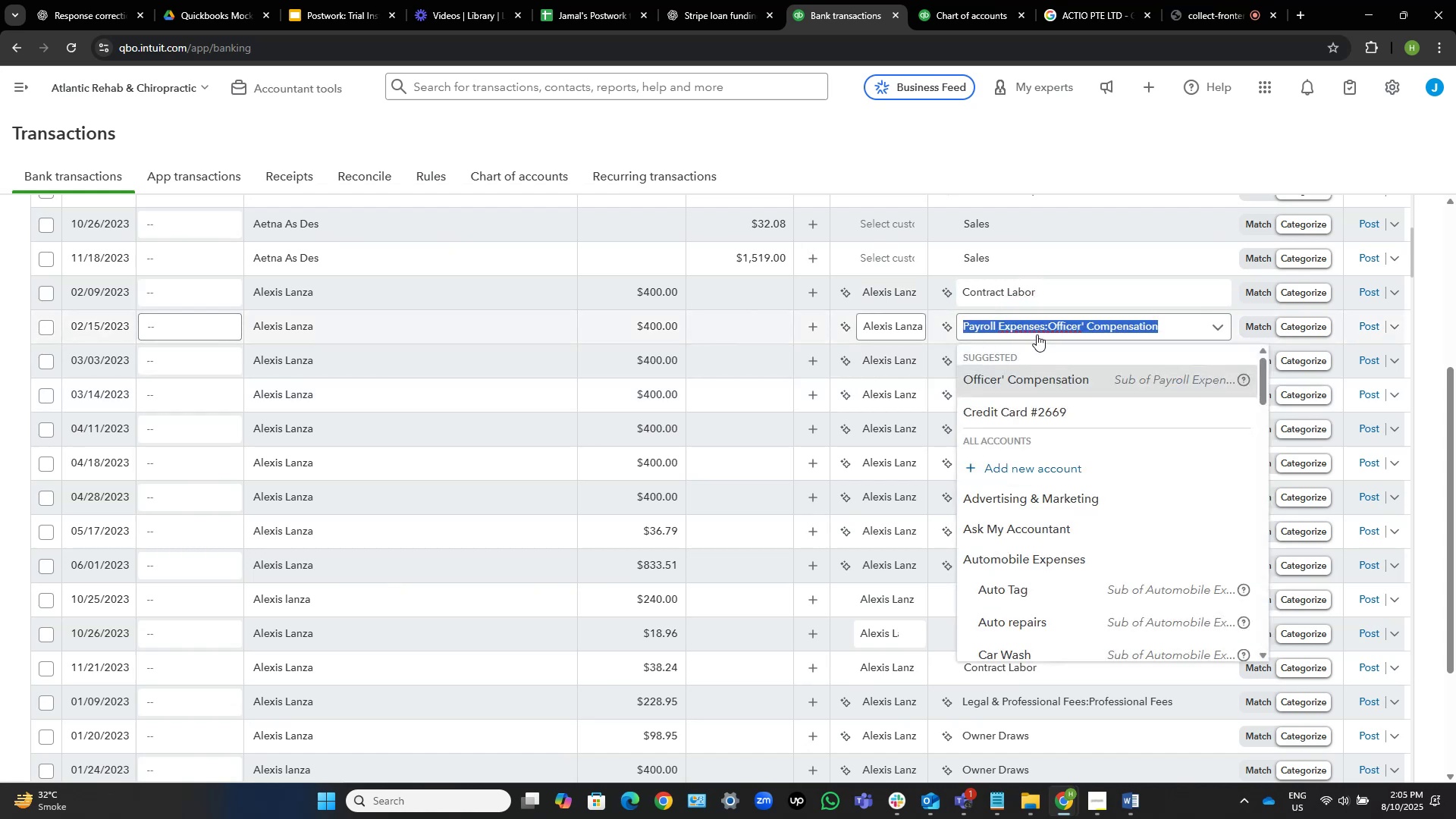 
key(Control+V)
 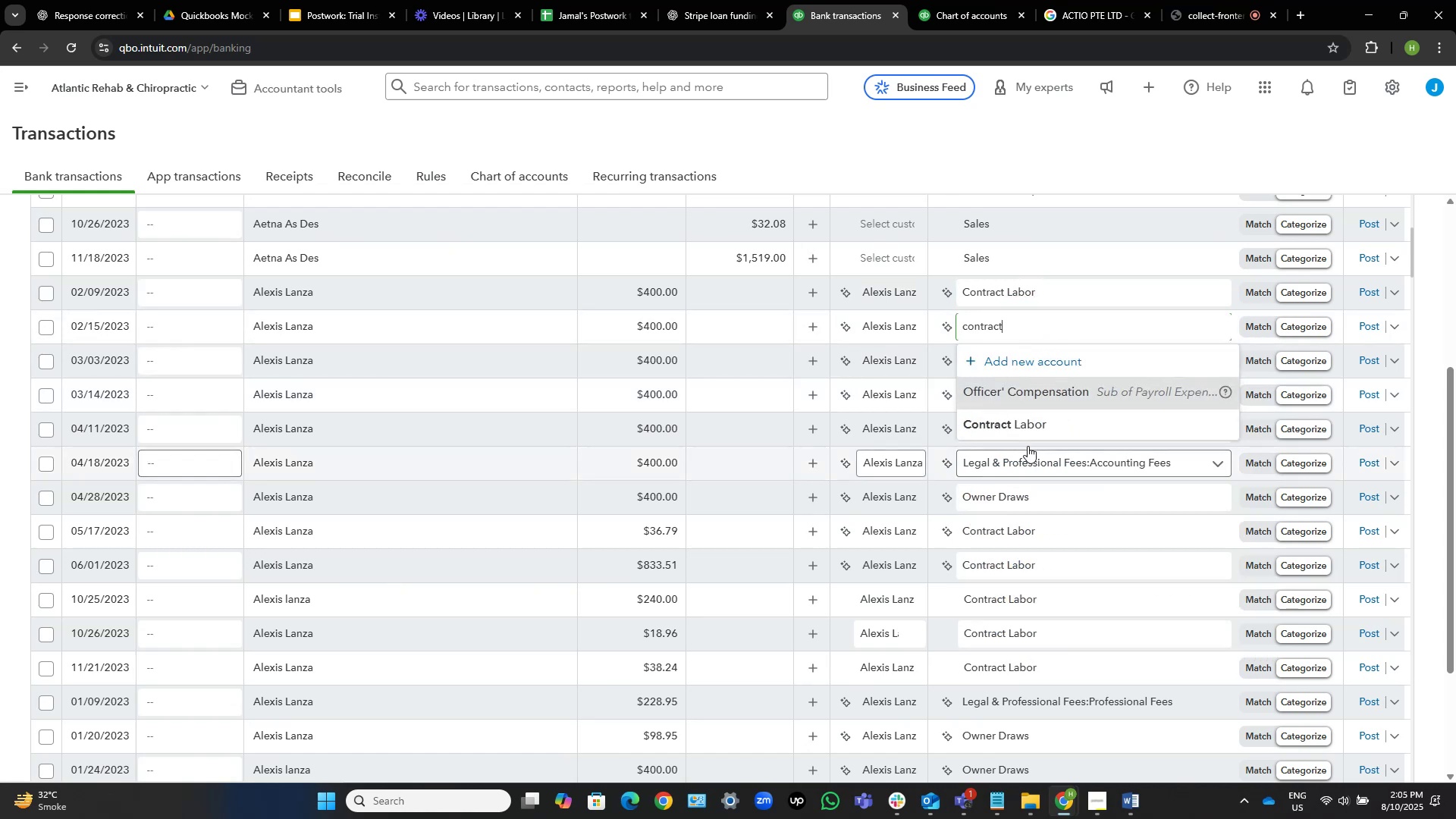 
left_click([1028, 432])
 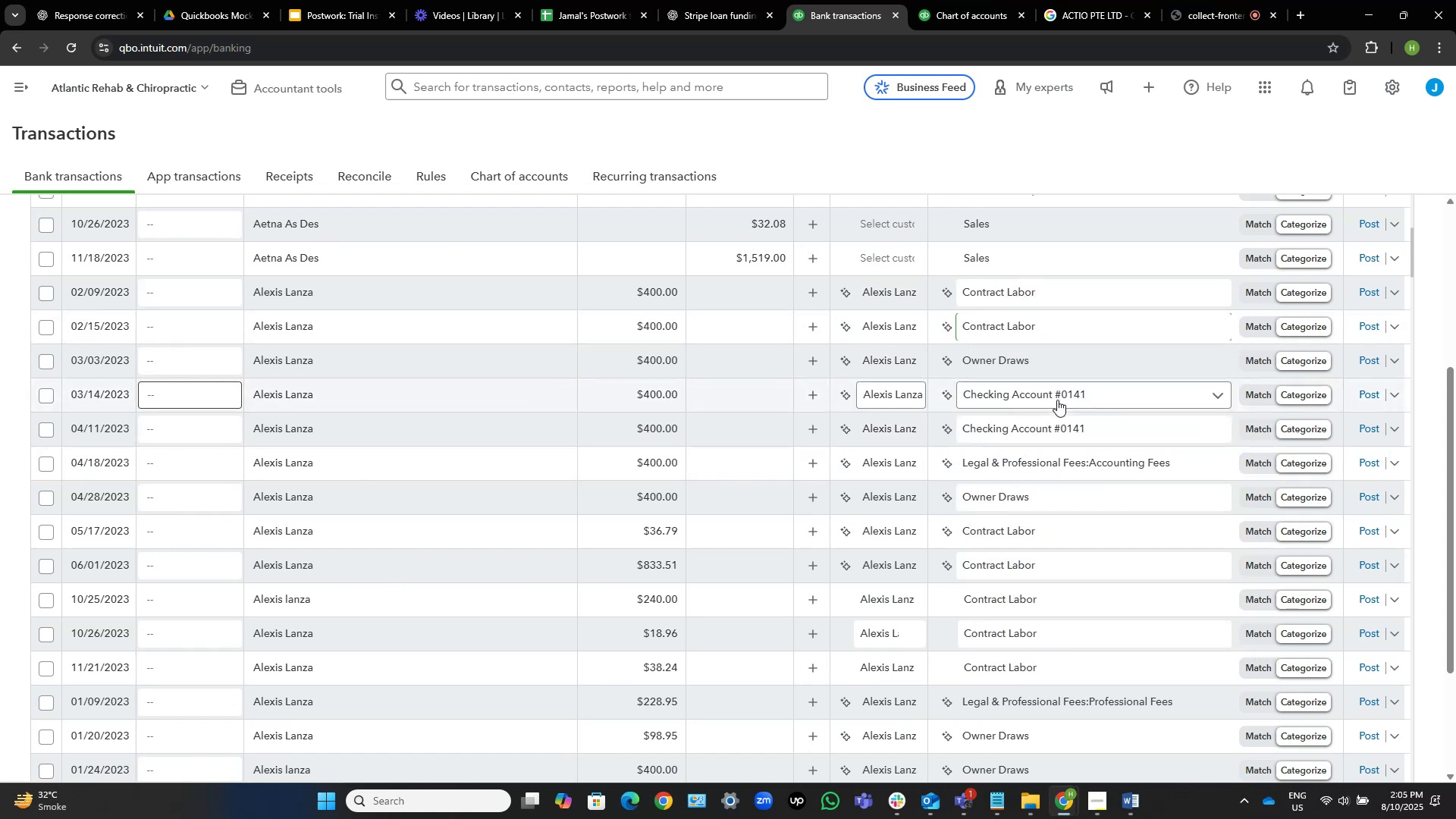 
left_click([1033, 354])
 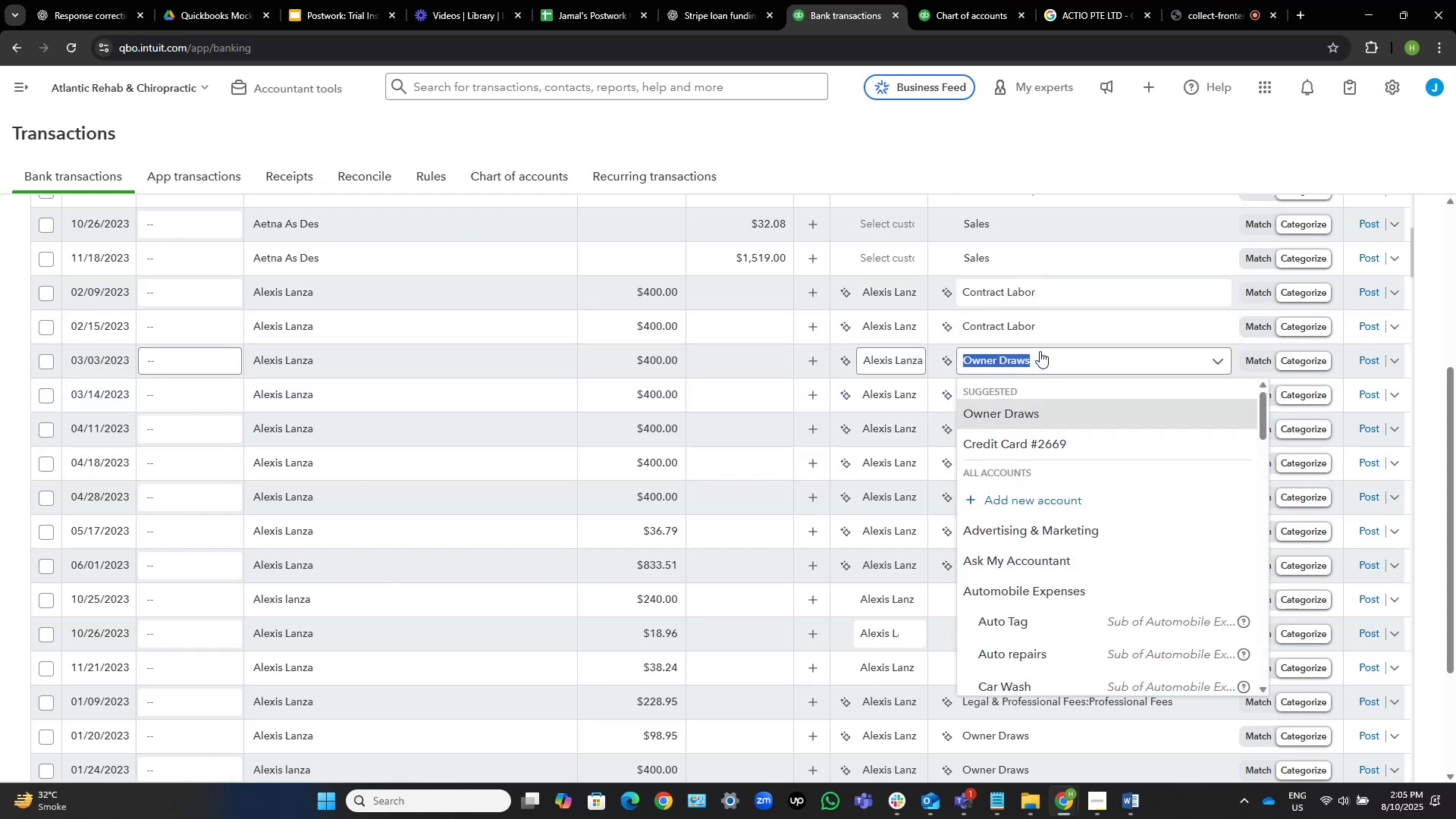 
key(Control+V)
 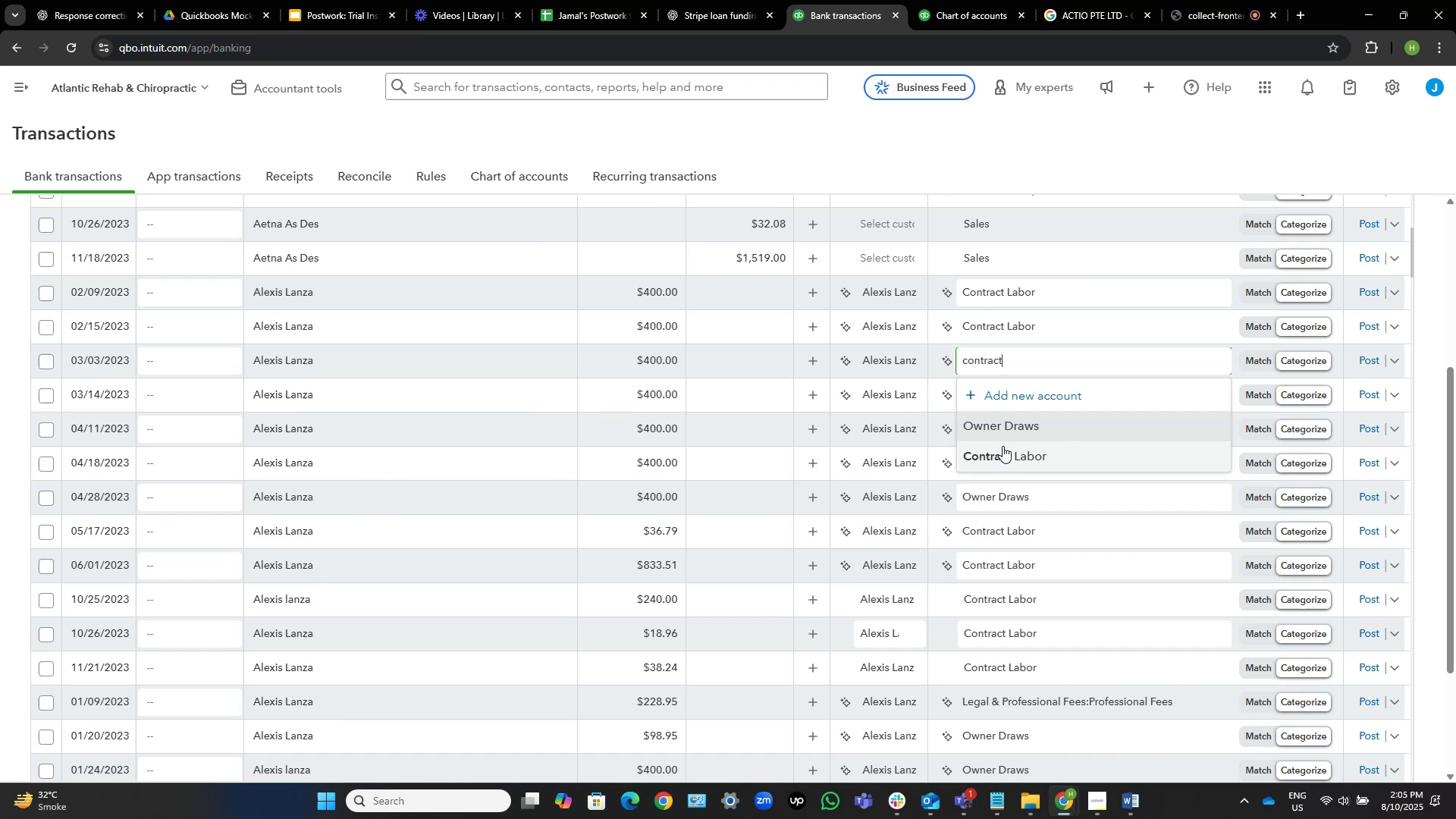 
left_click([1007, 453])
 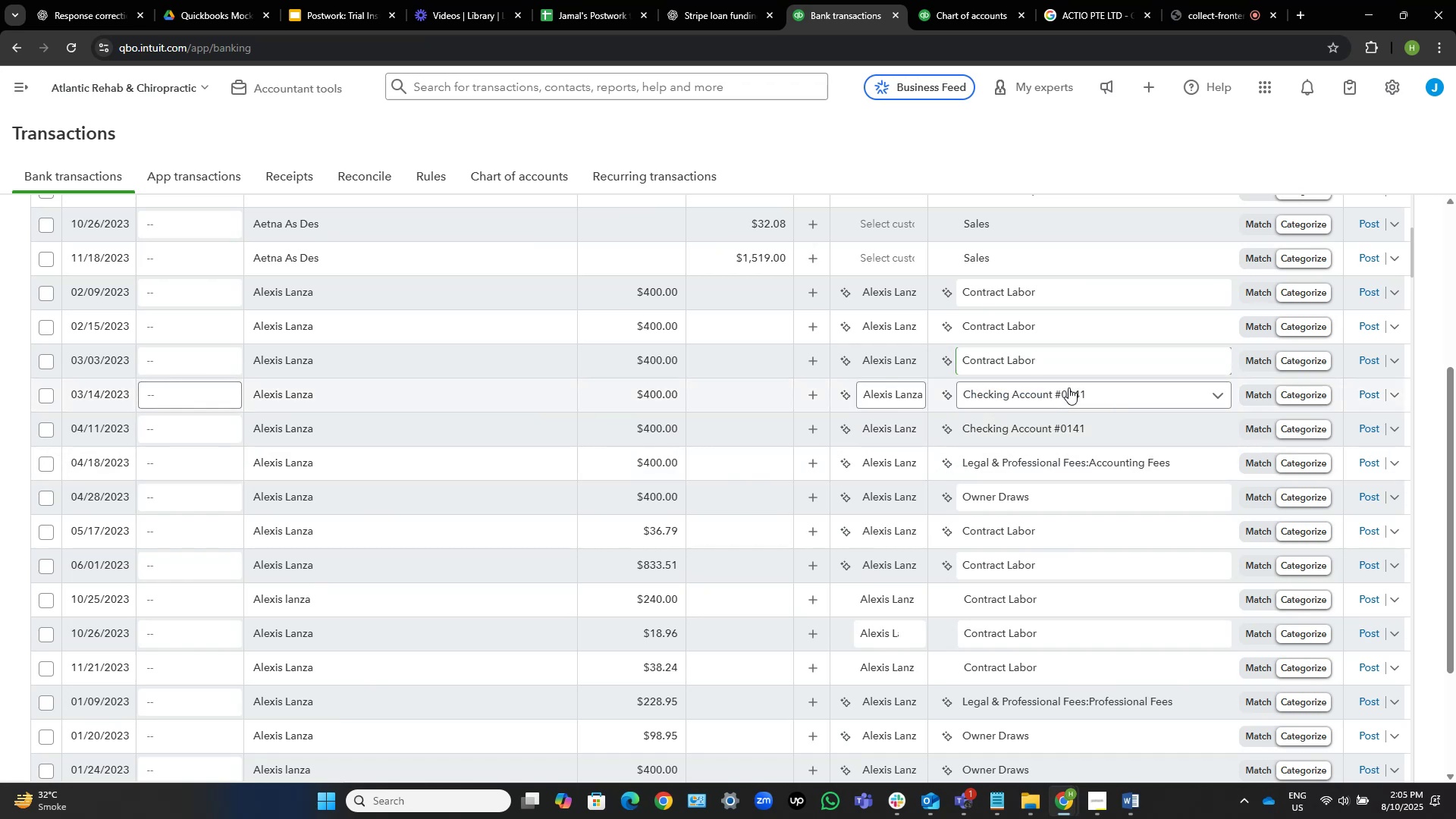 
key(Control+V)
 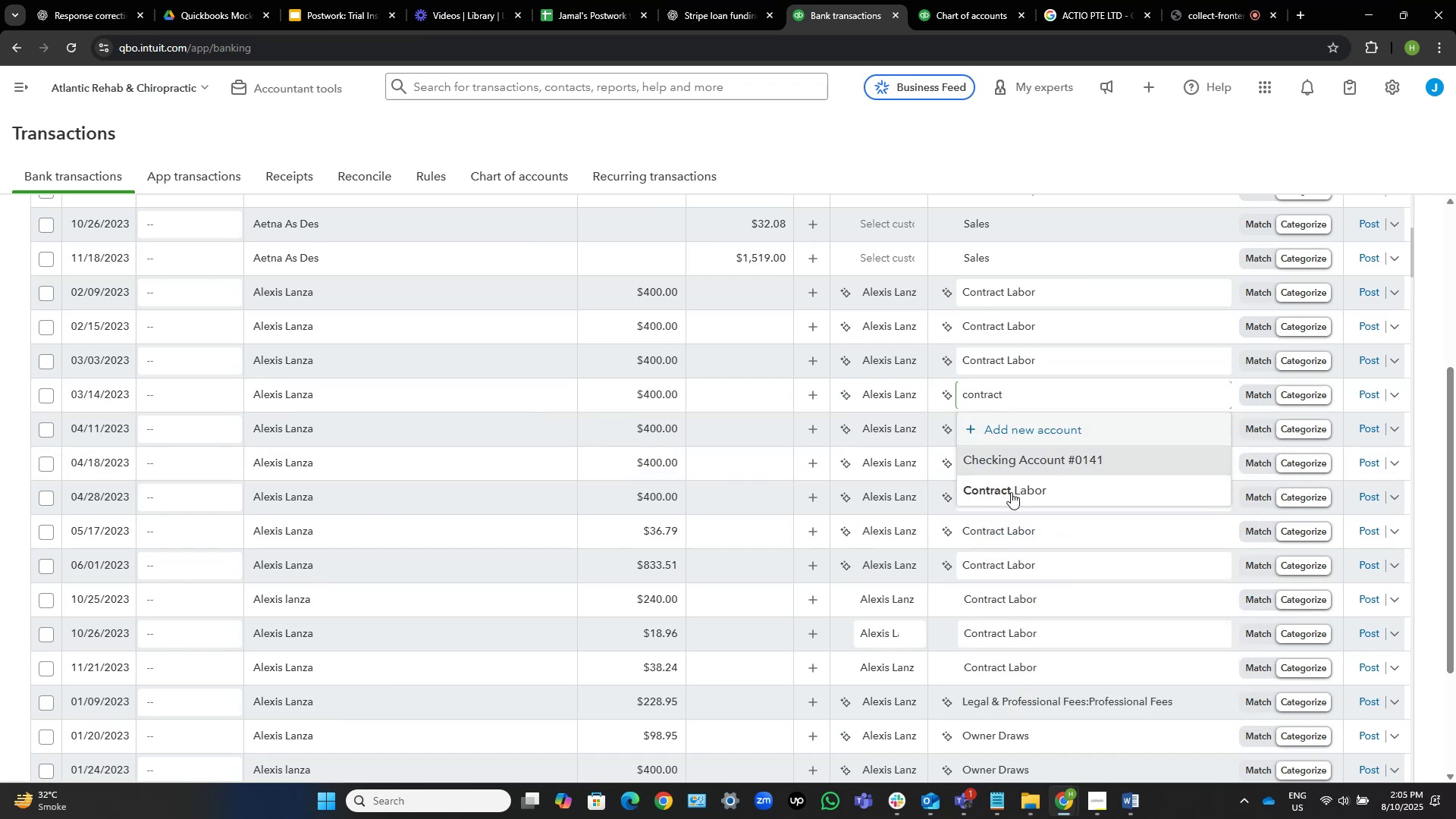 
left_click([1011, 488])
 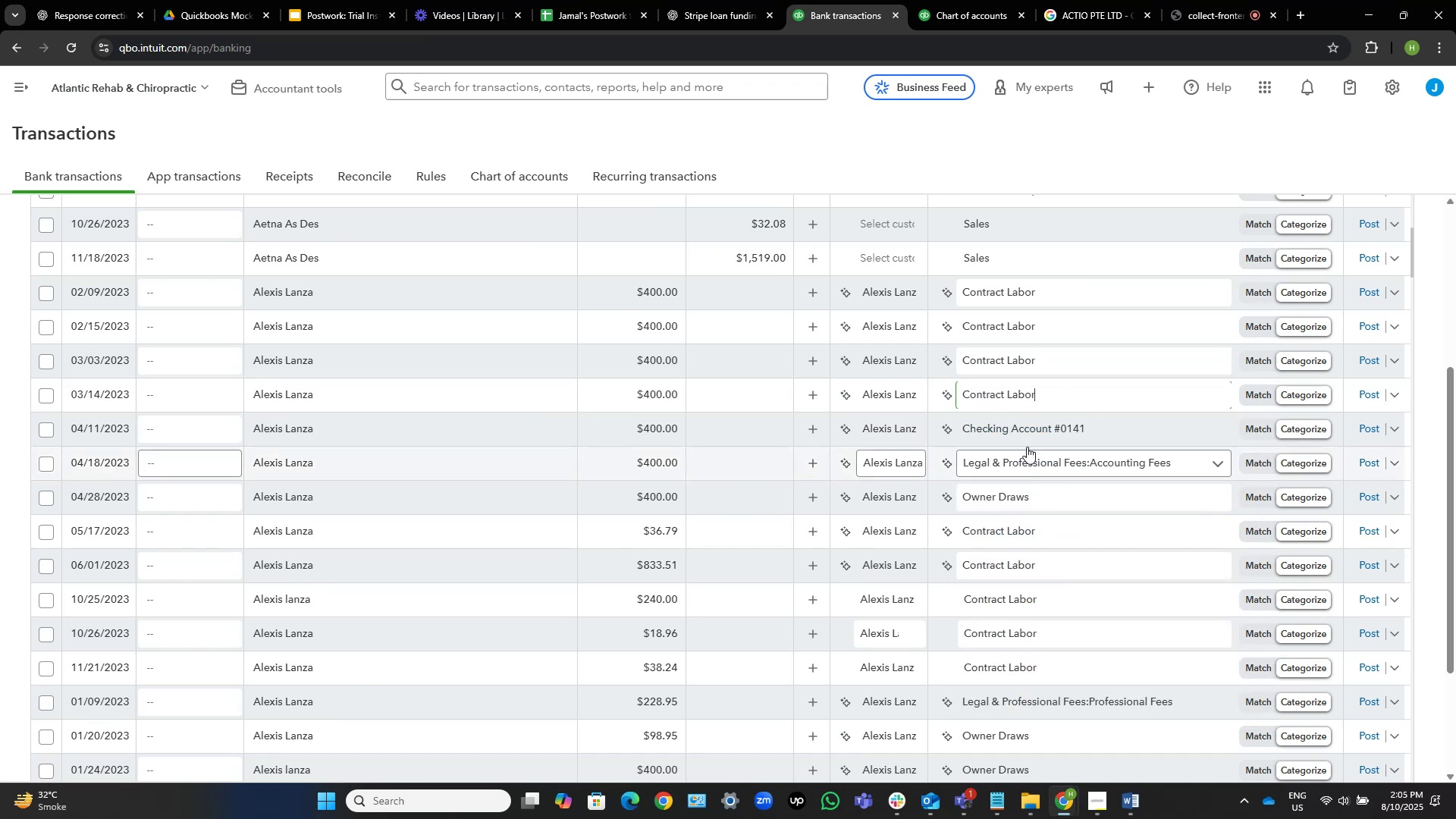 
left_click([1038, 433])
 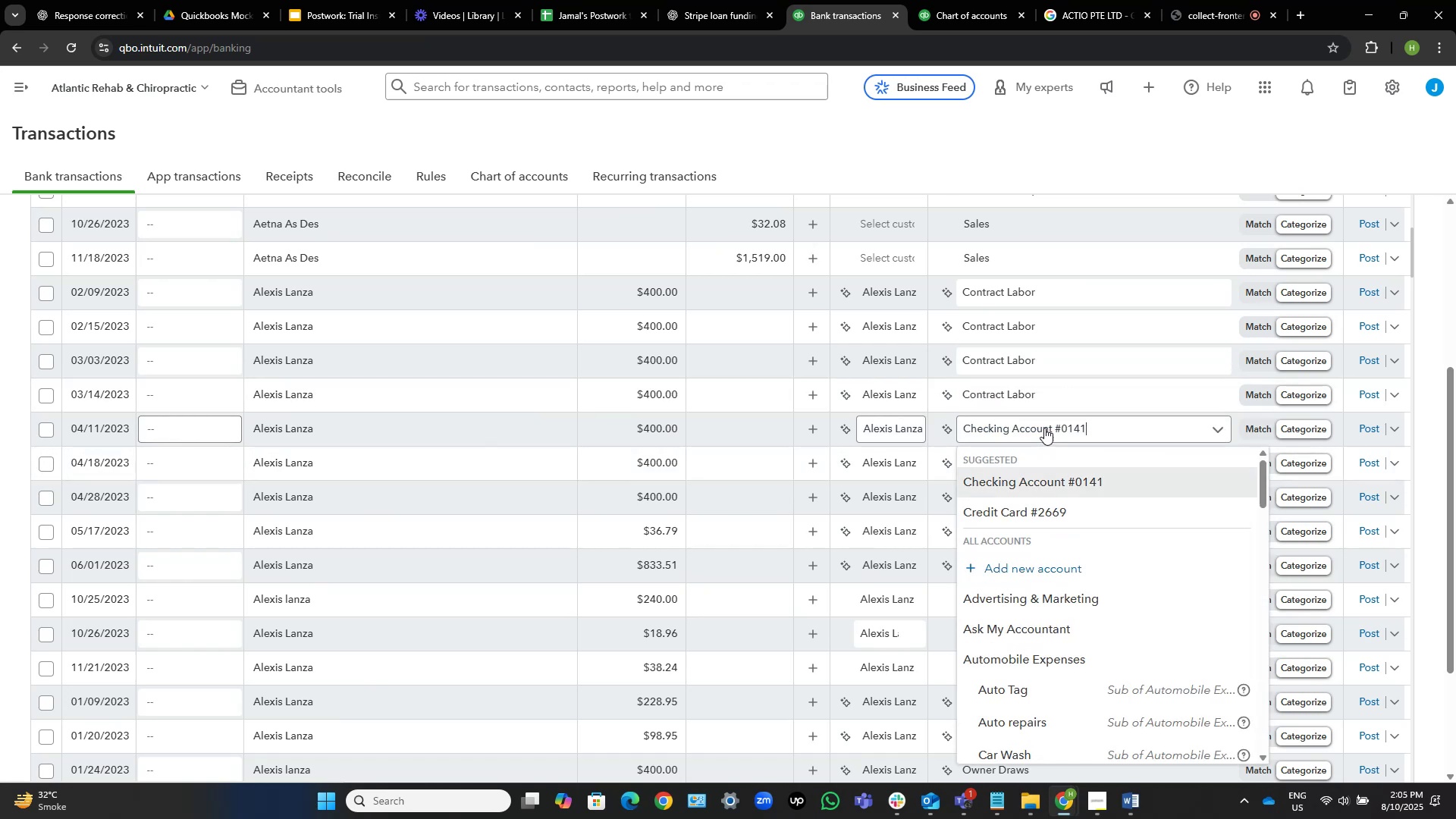 
key(Control+V)
 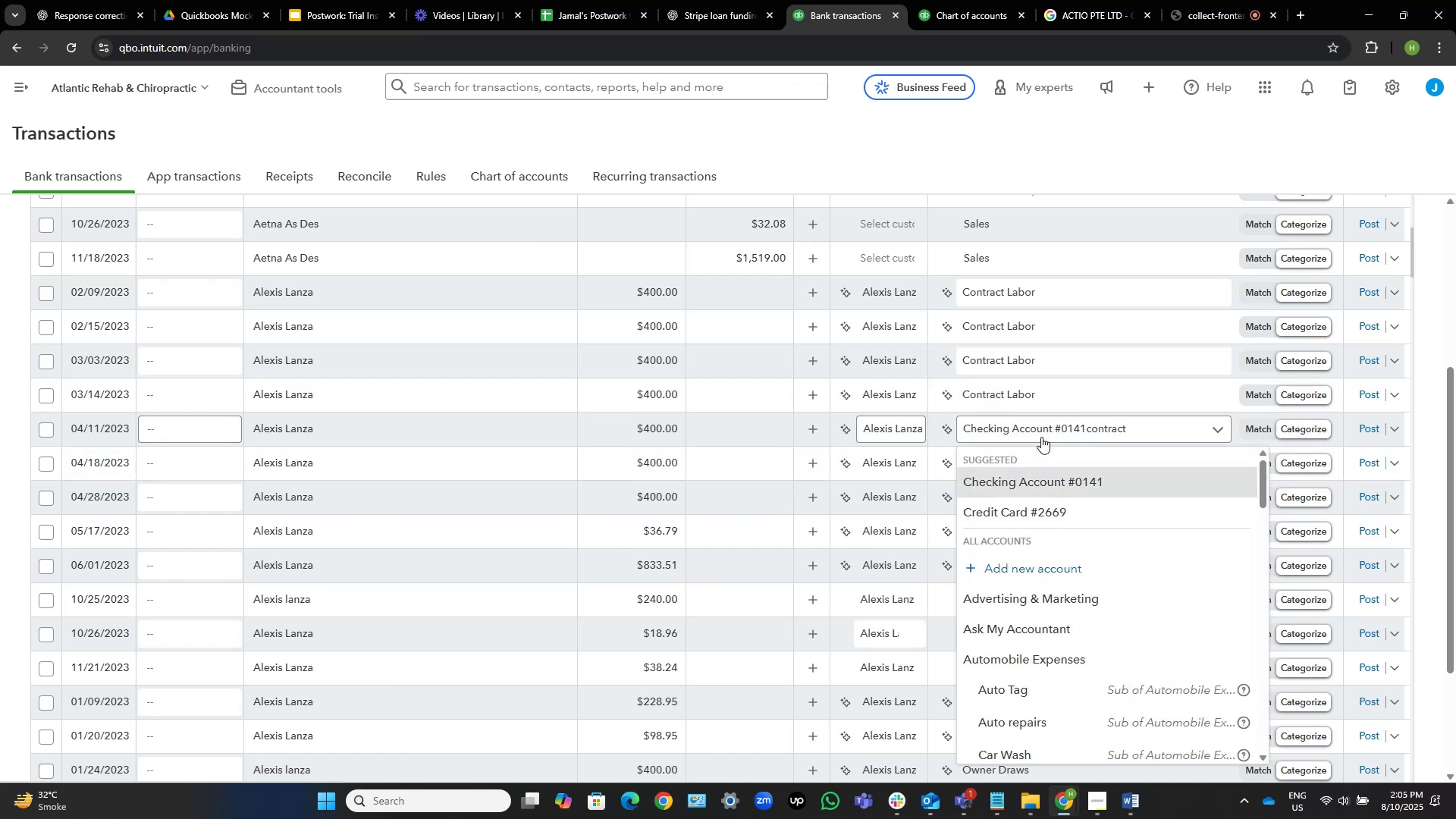 
key(Control+Shift+ArrowUp)
 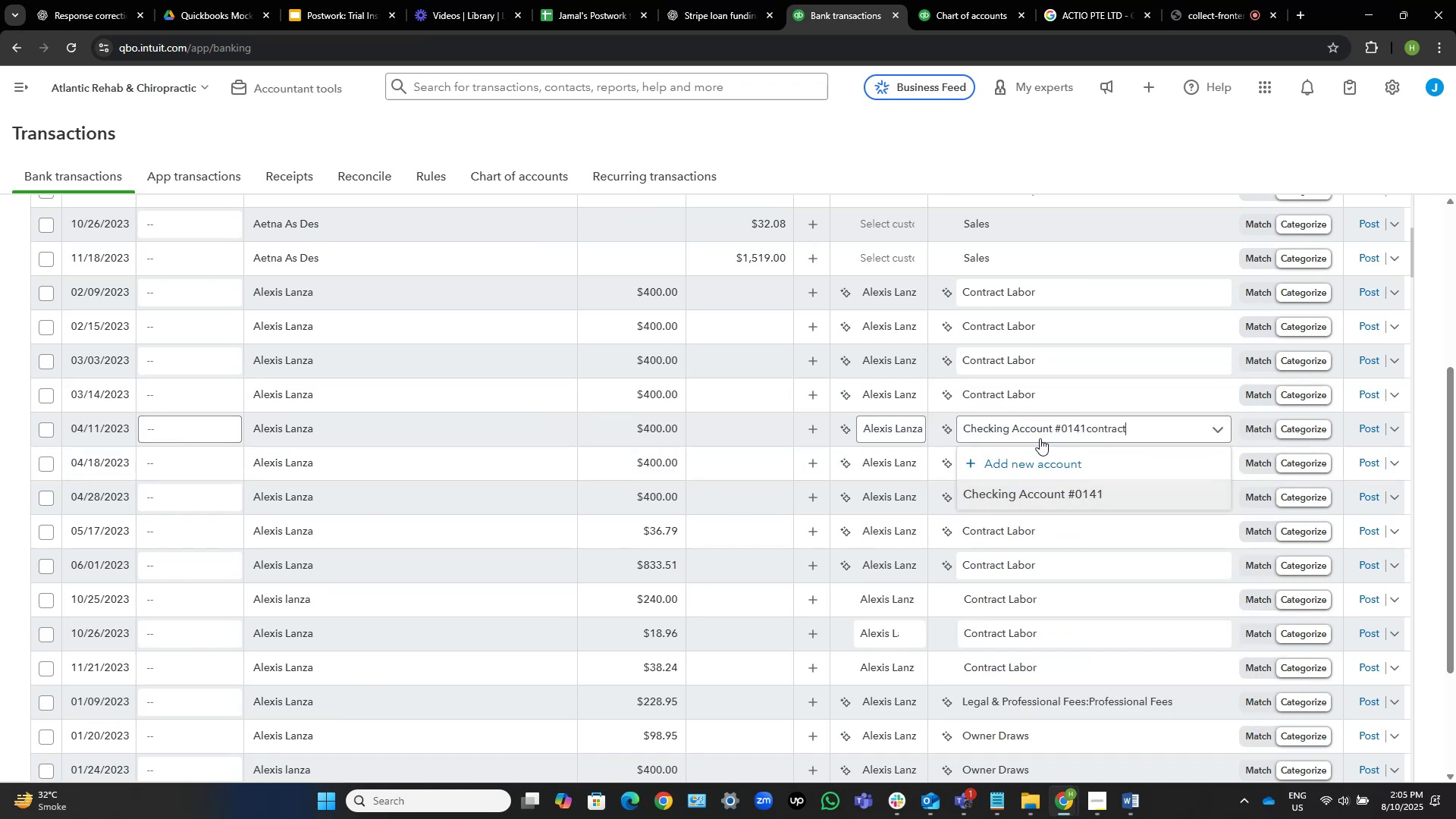 
hold_key(key=ArrowLeft, duration=0.7)
 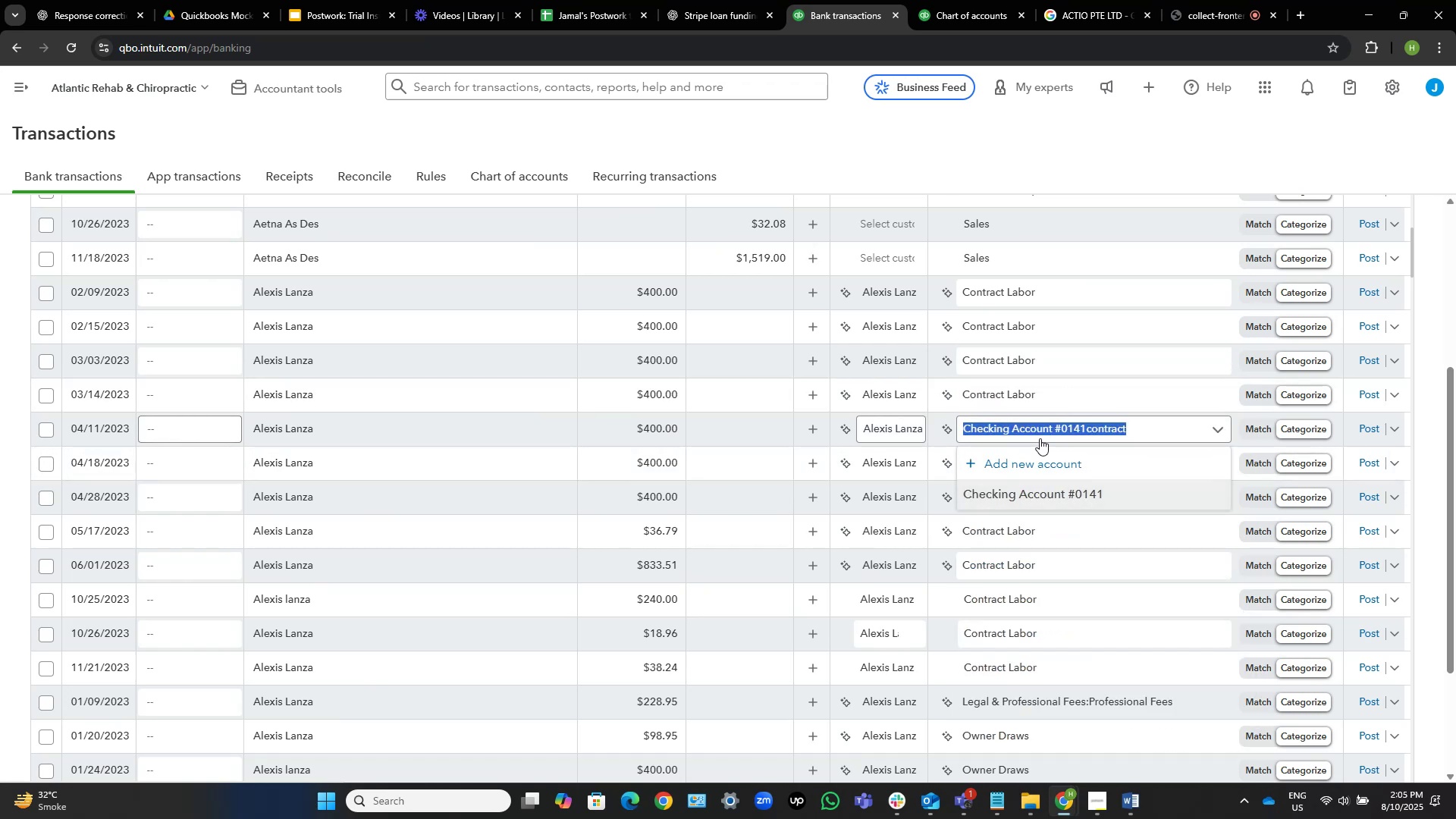 
key(Control+V)
 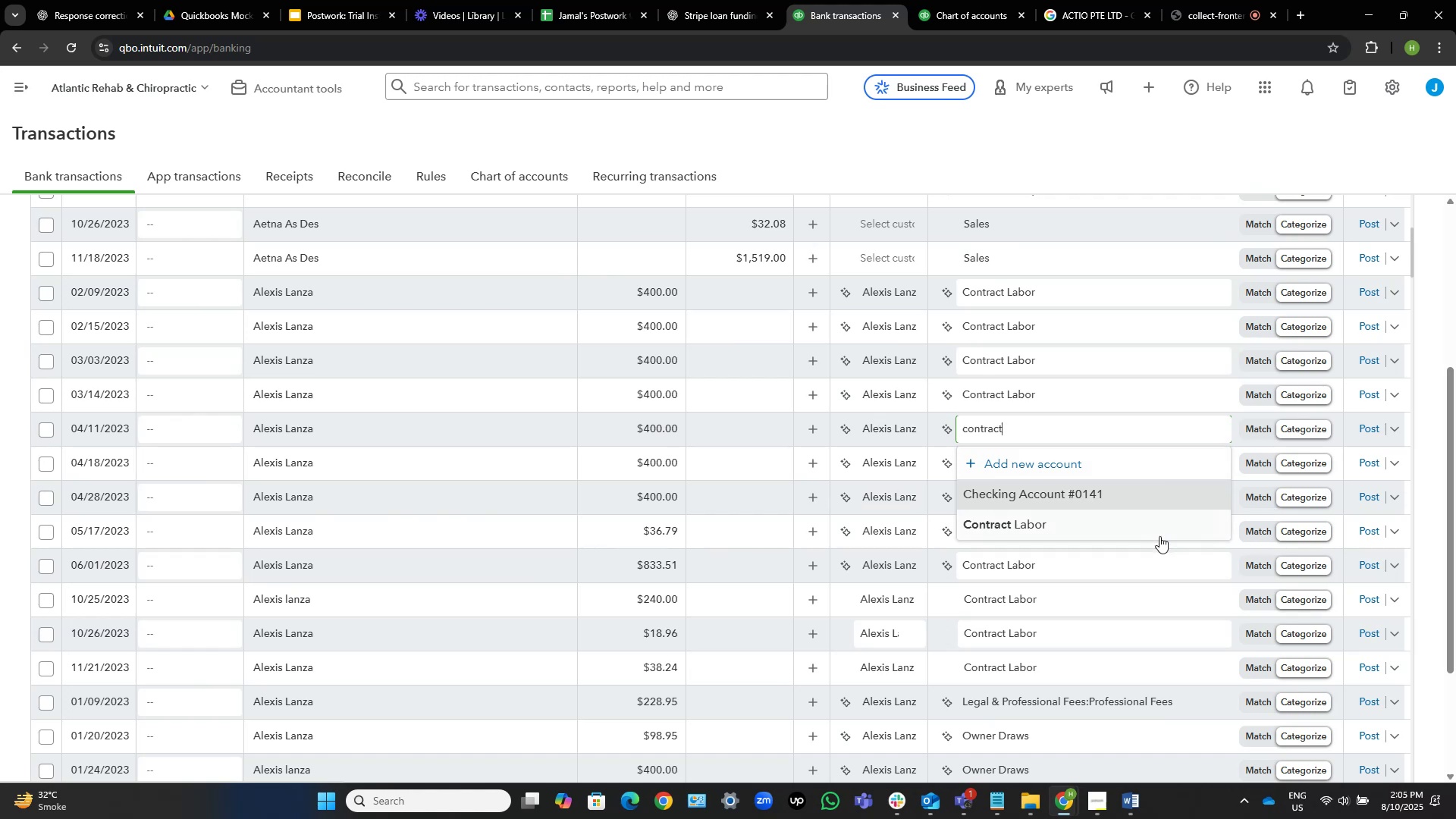 
left_click([1114, 523])
 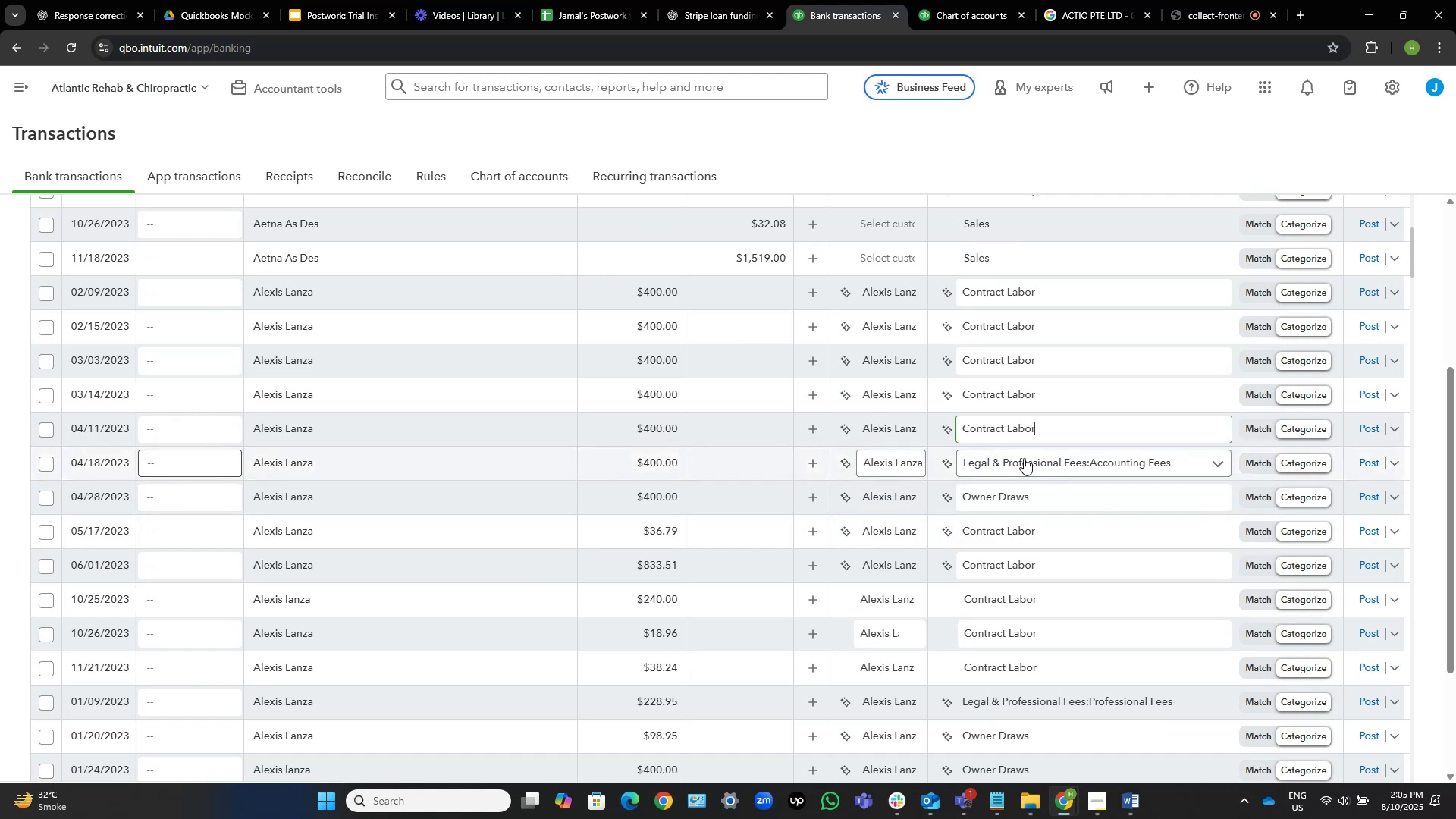 
left_click([1022, 455])
 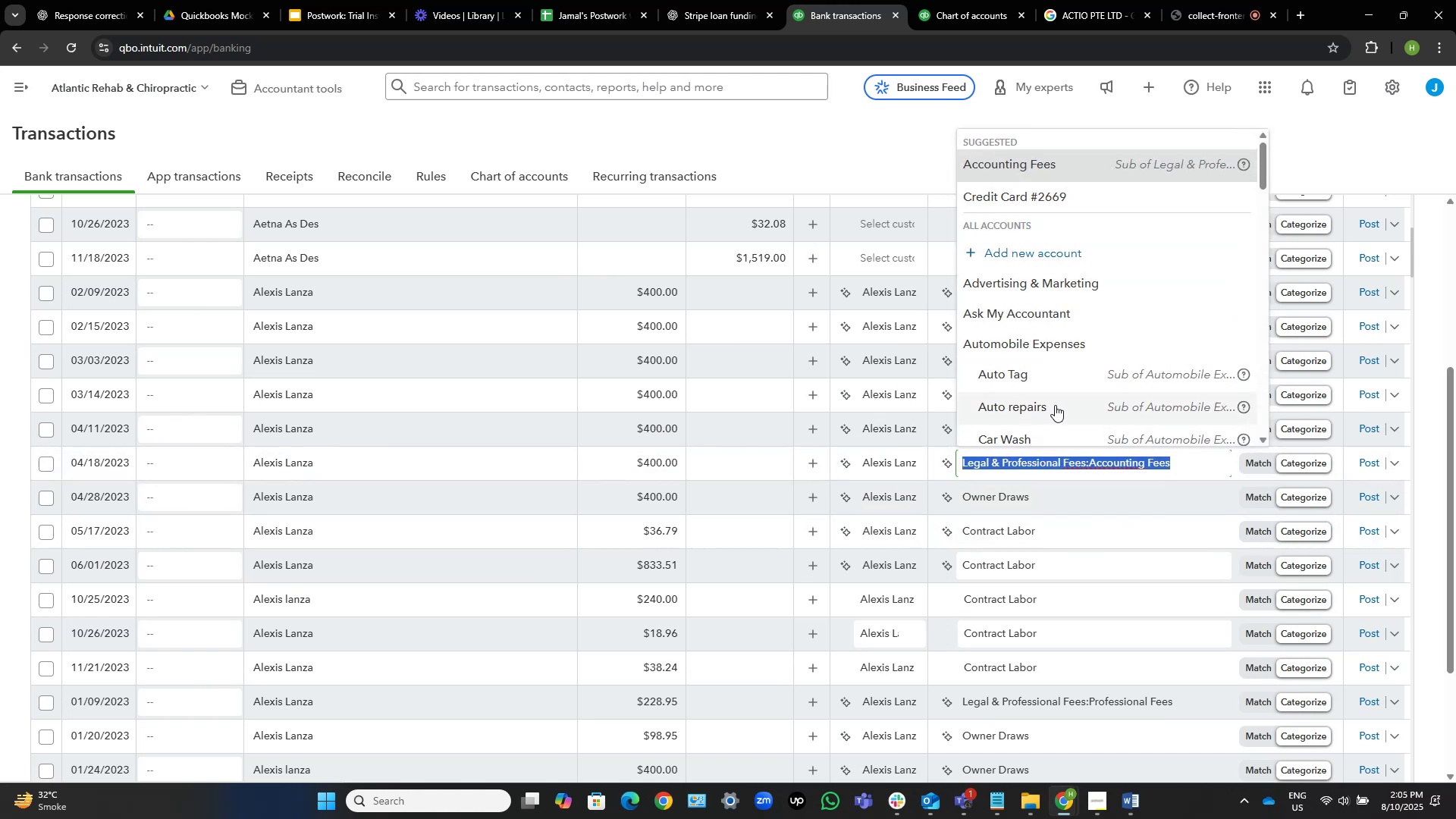 
key(Control+V)
 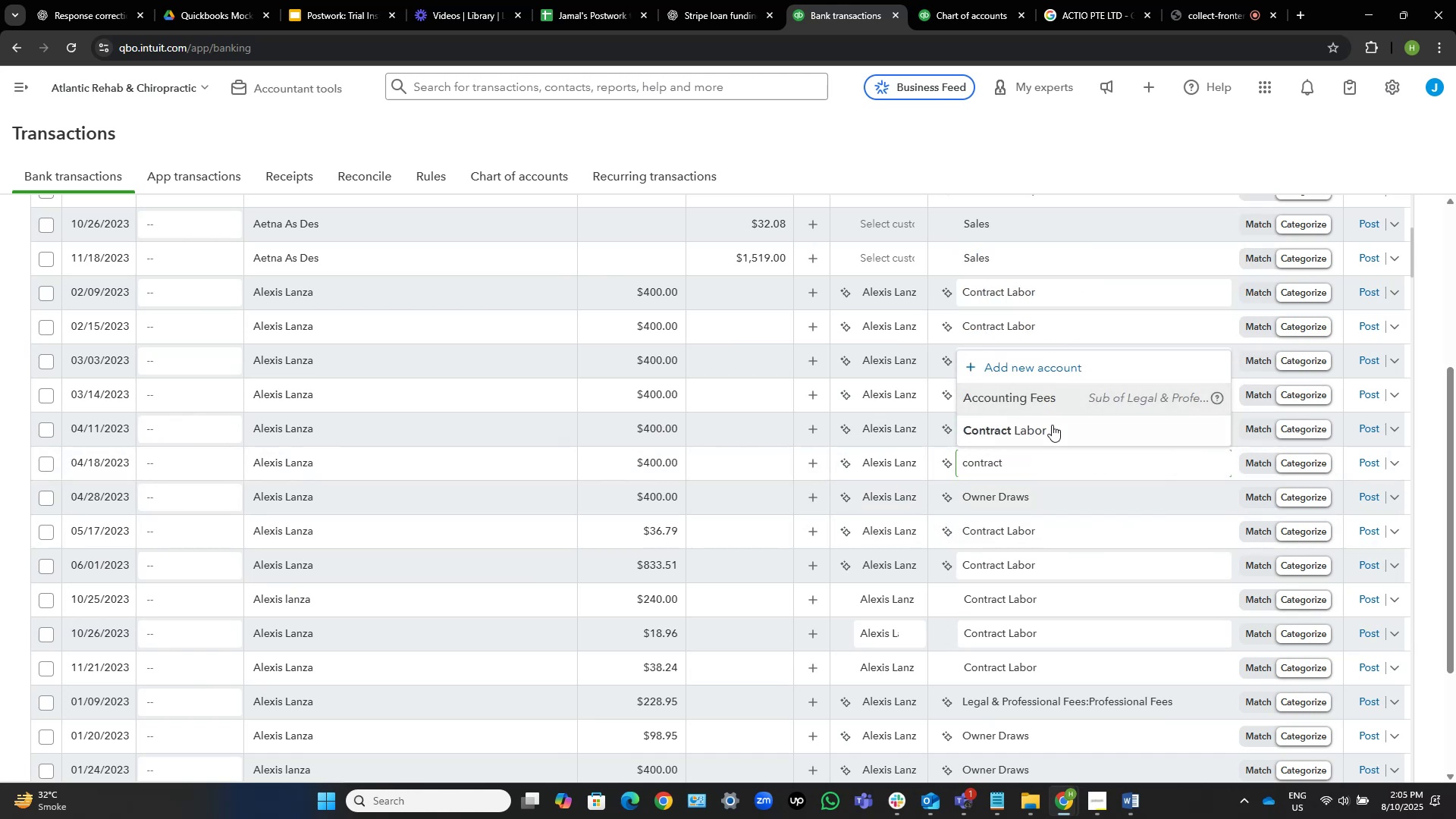 
left_click([1043, 431])
 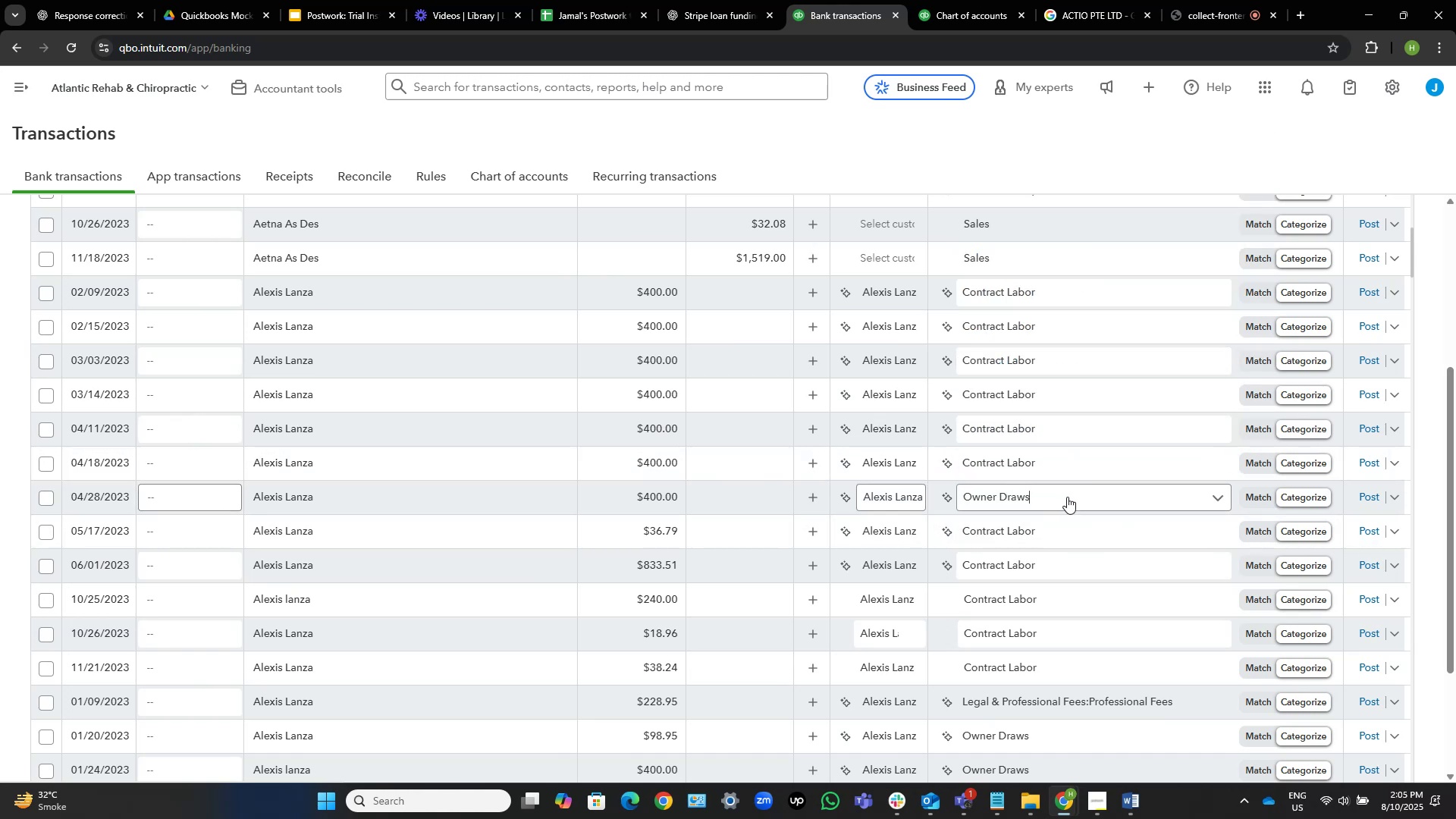 
key(Control+V)
 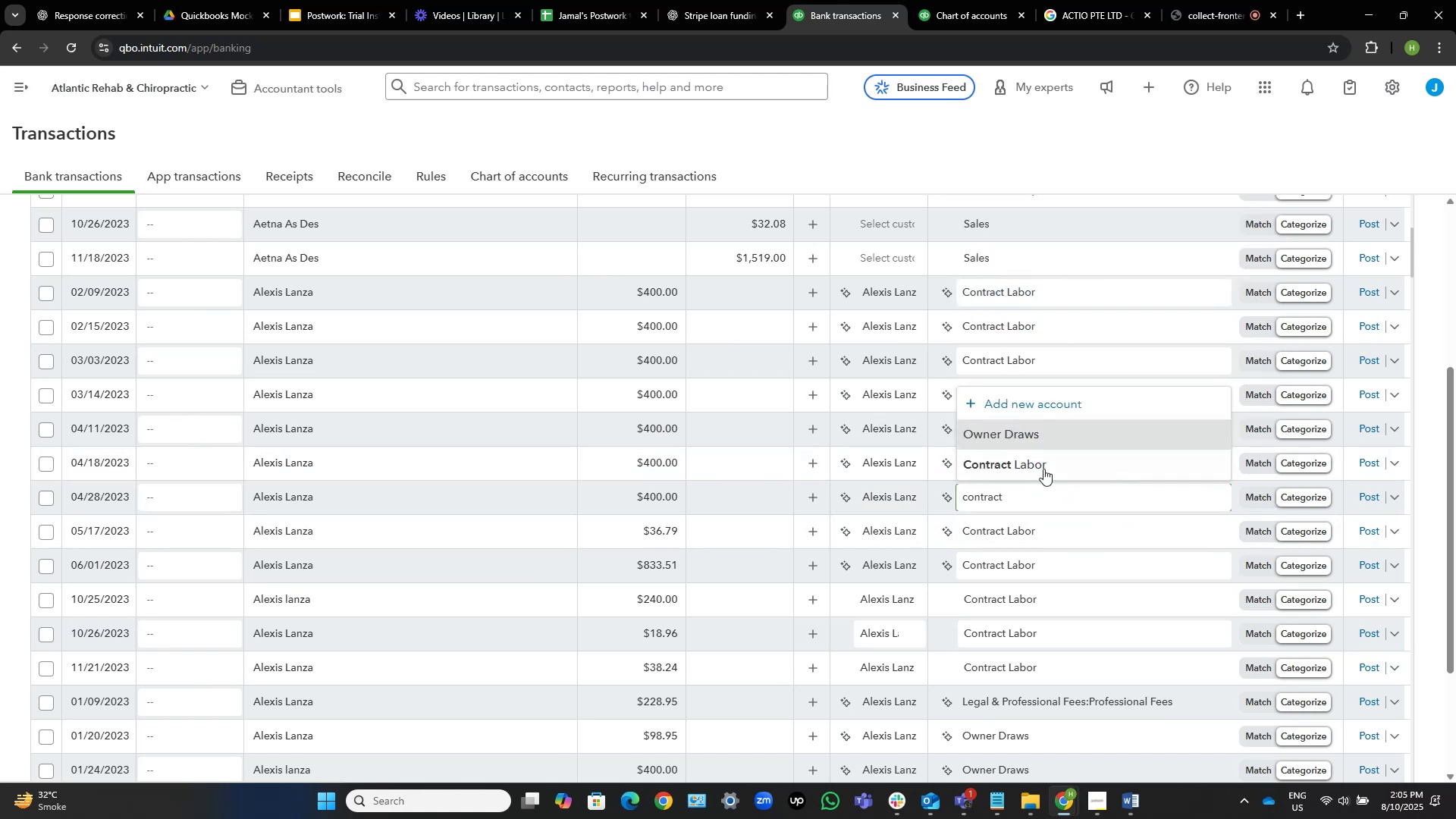 
left_click([1037, 460])
 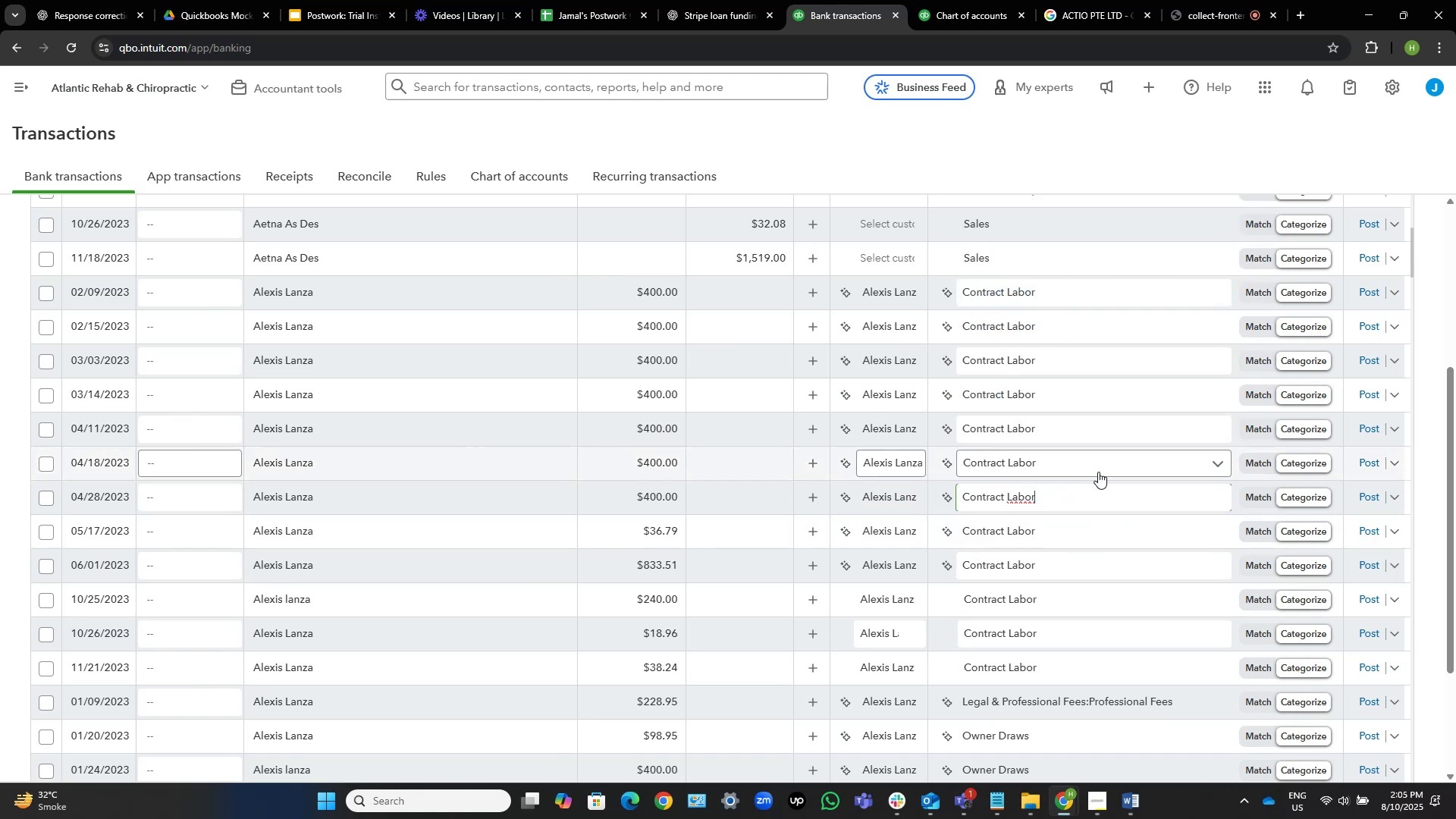 
scroll: coordinate [1098, 472], scroll_direction: none, amount: 0.0
 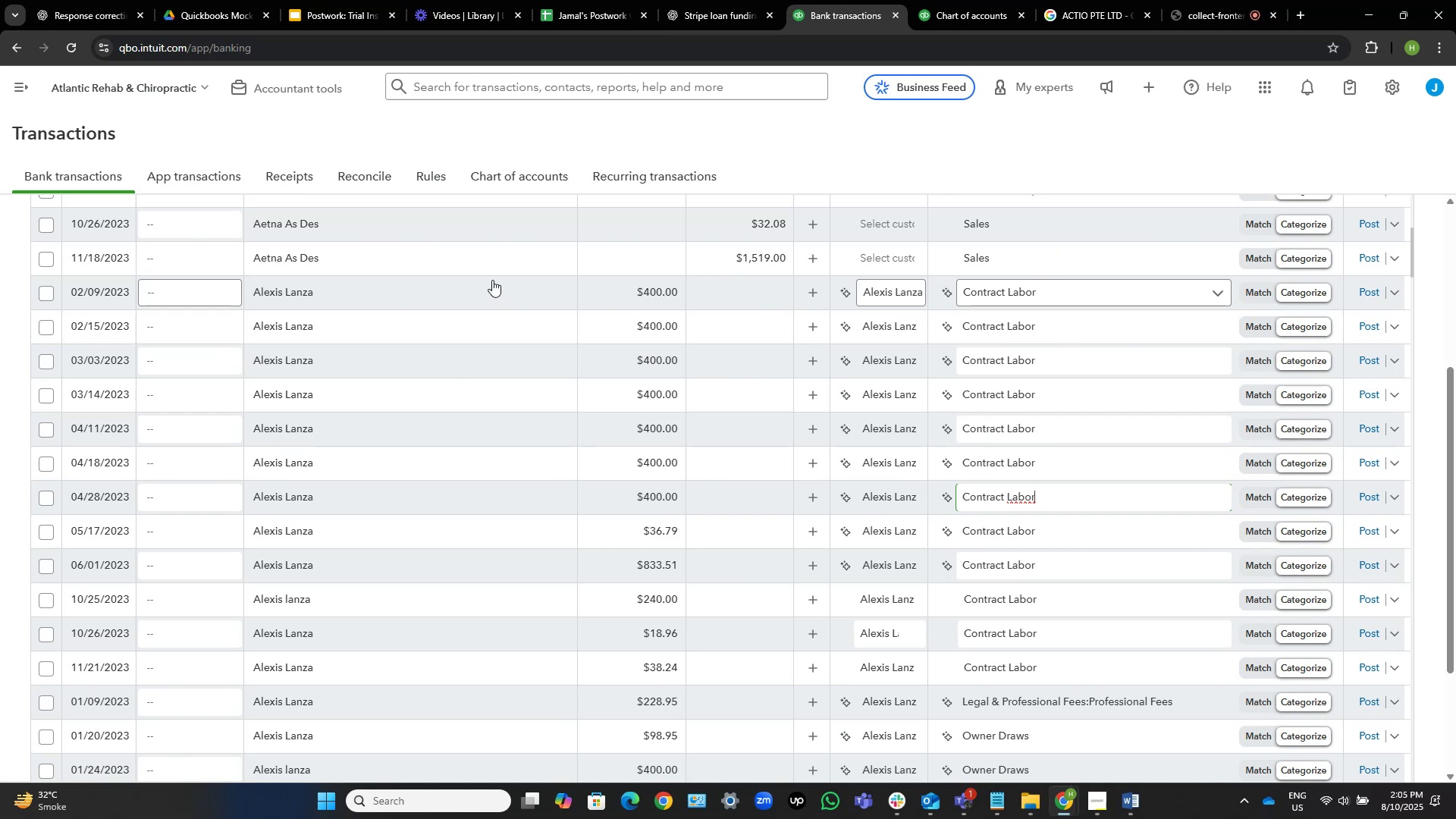 
wait(8.47)
 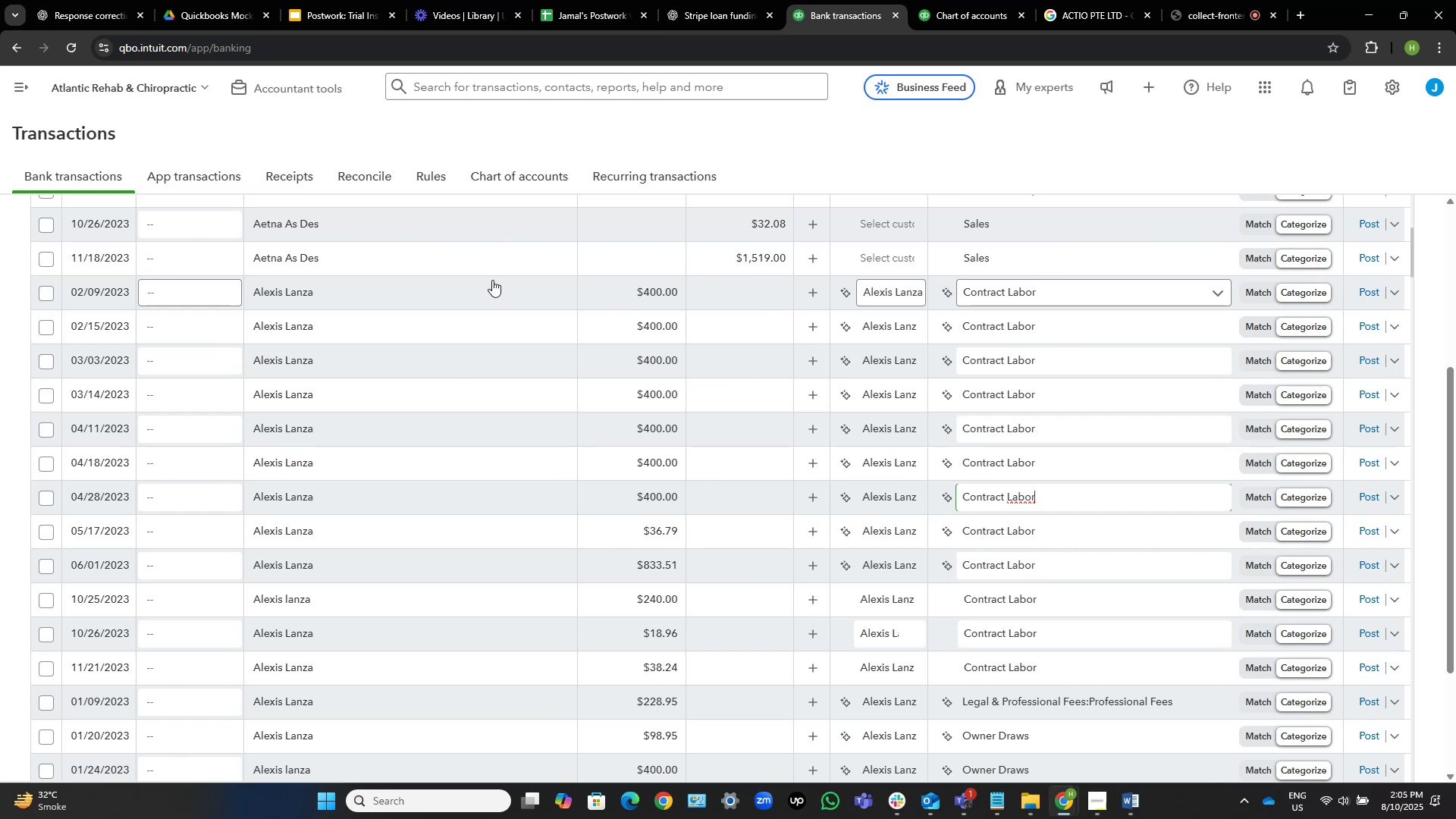 
scroll: coordinate [592, 692], scroll_direction: down, amount: 2.0
 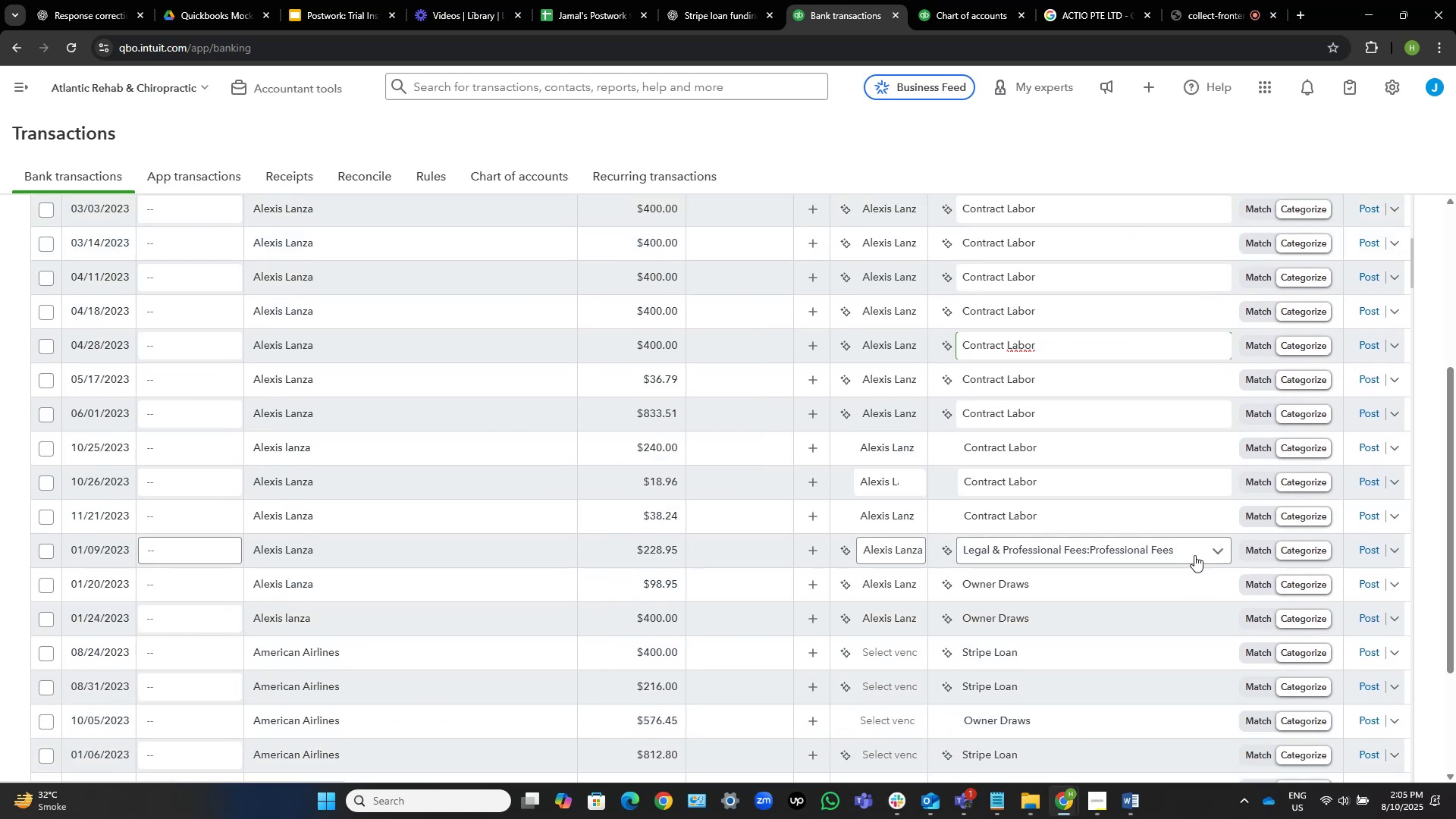 
left_click([1194, 551])
 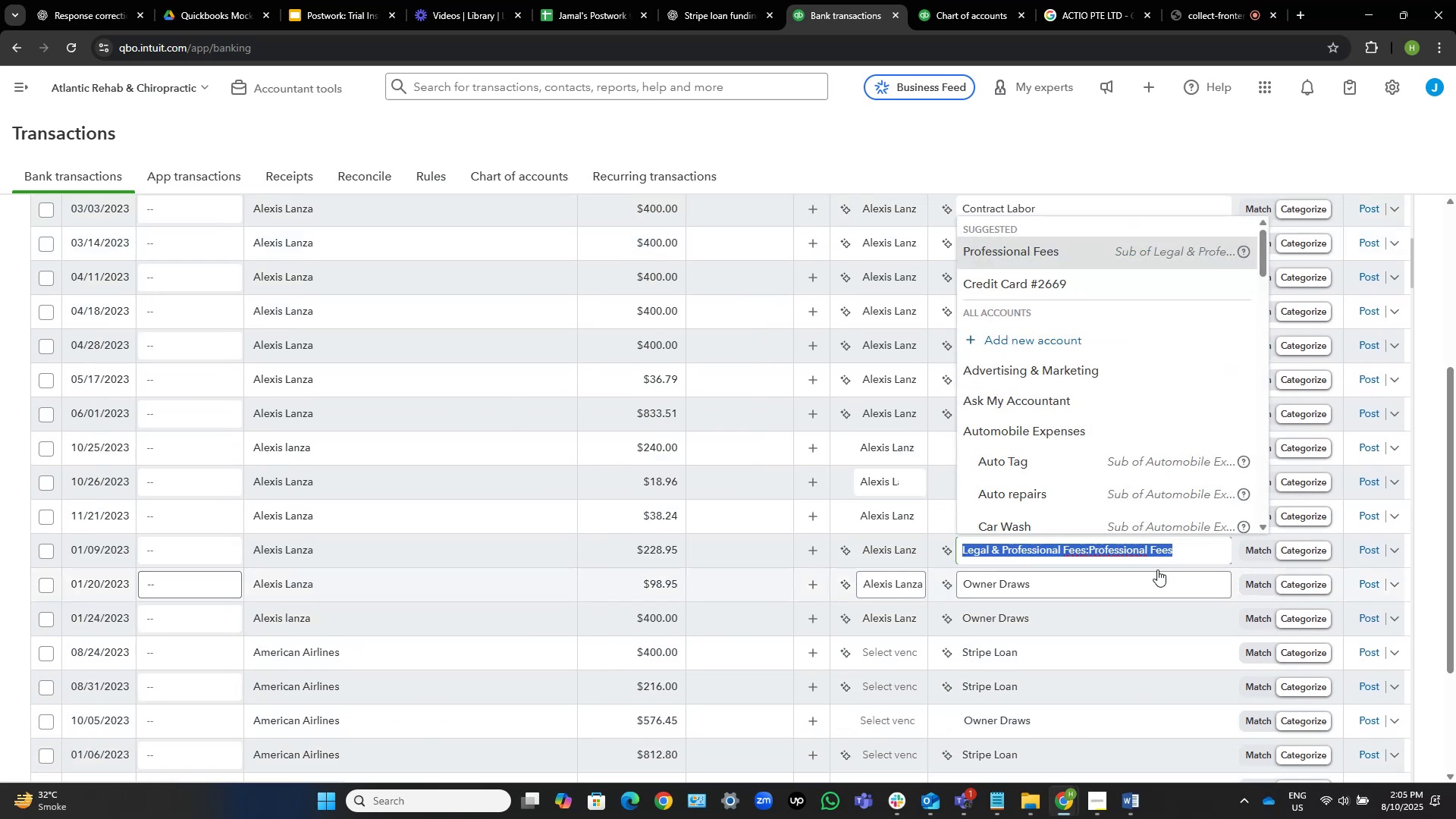 
key(Control+V)
 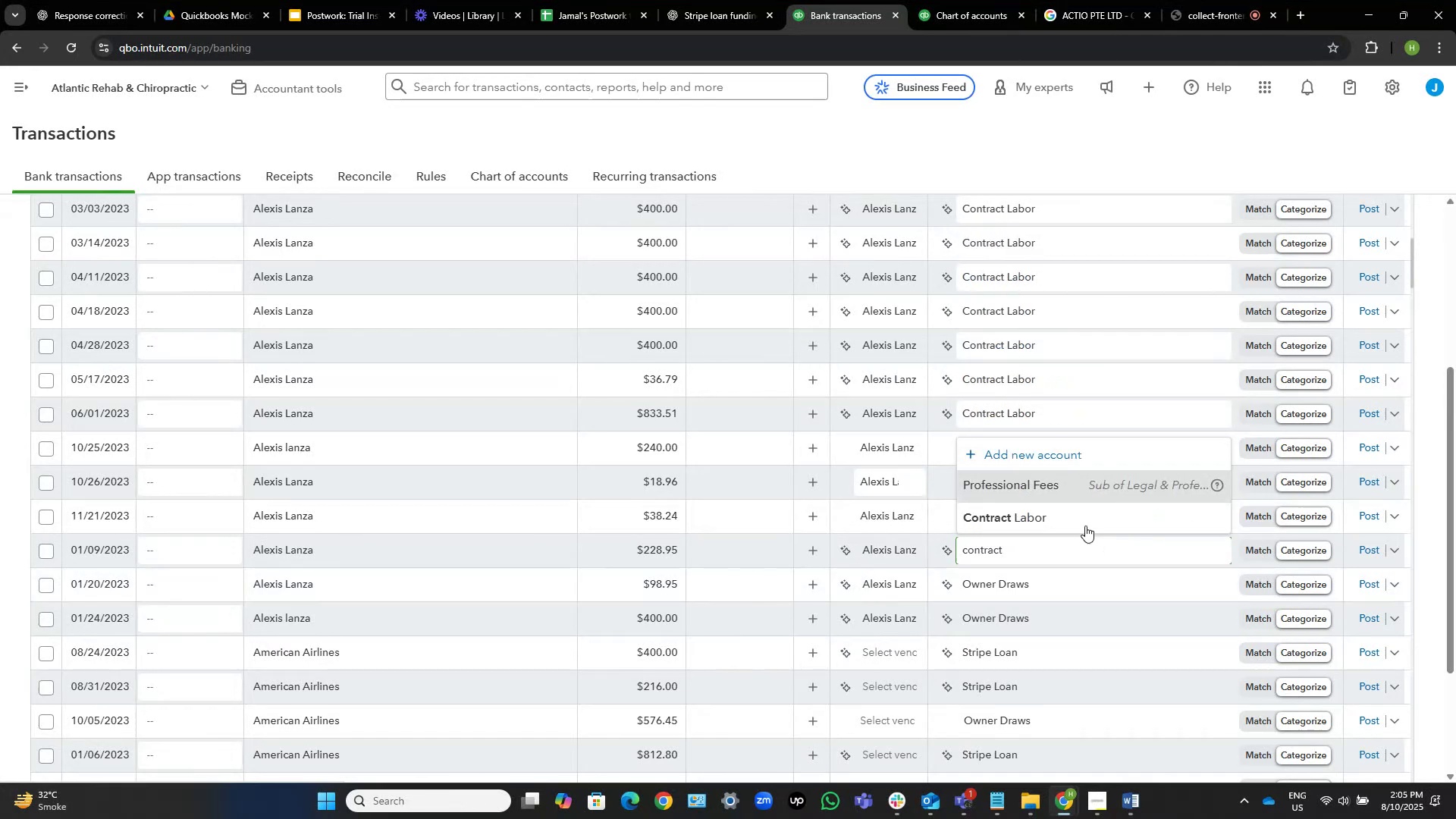 
left_click([1047, 515])
 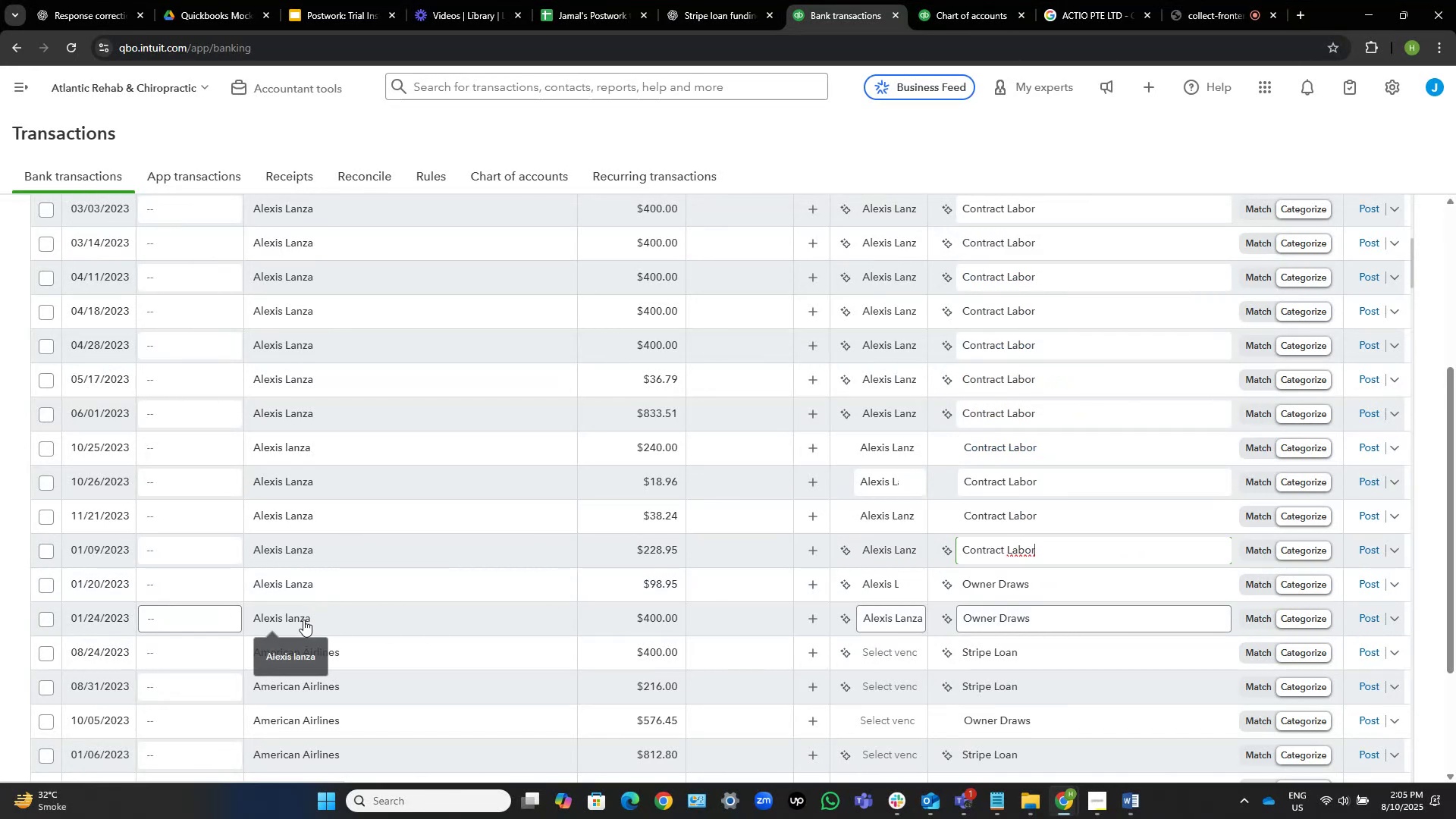 
wait(7.01)
 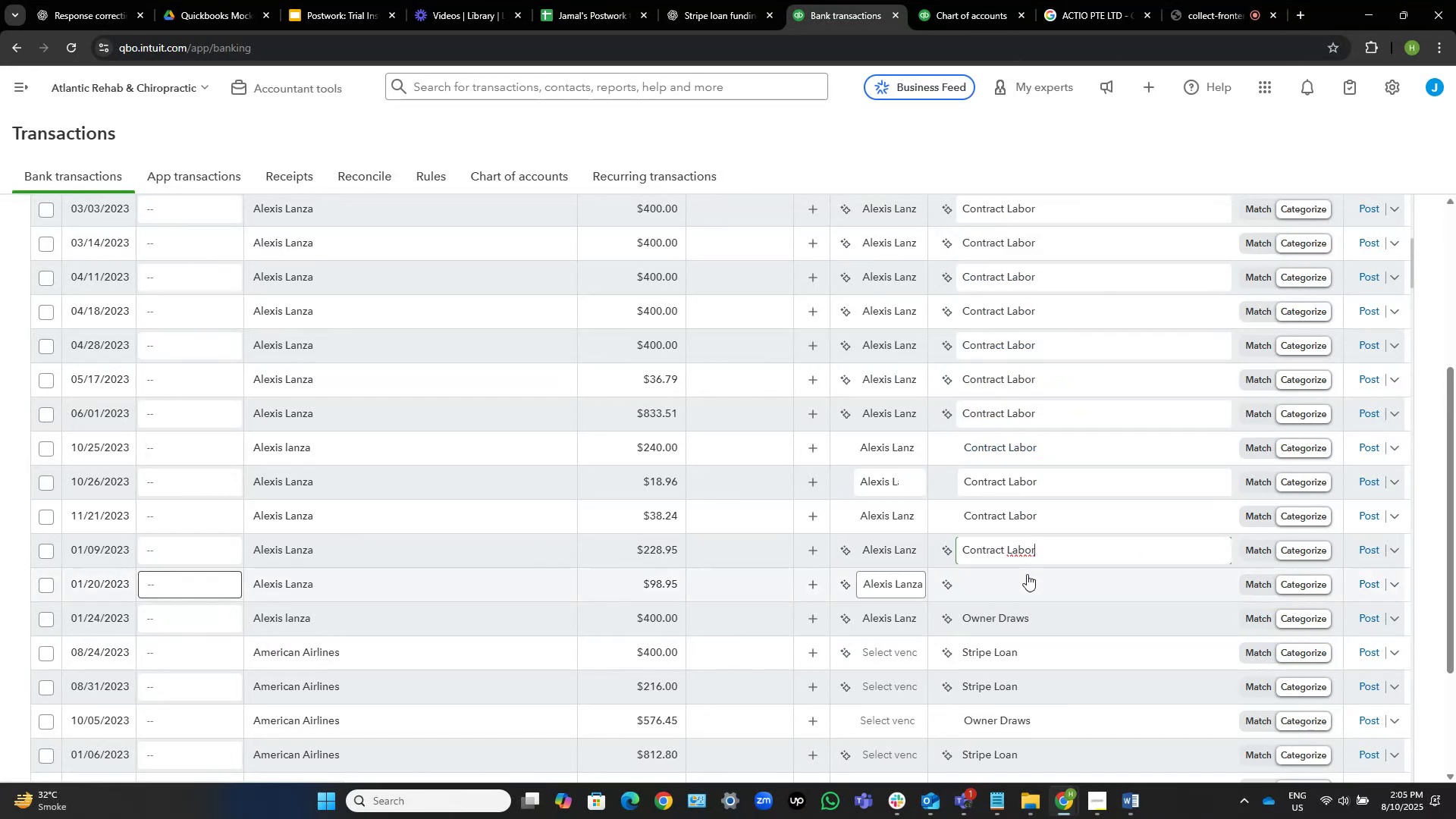 
left_click([1099, 620])
 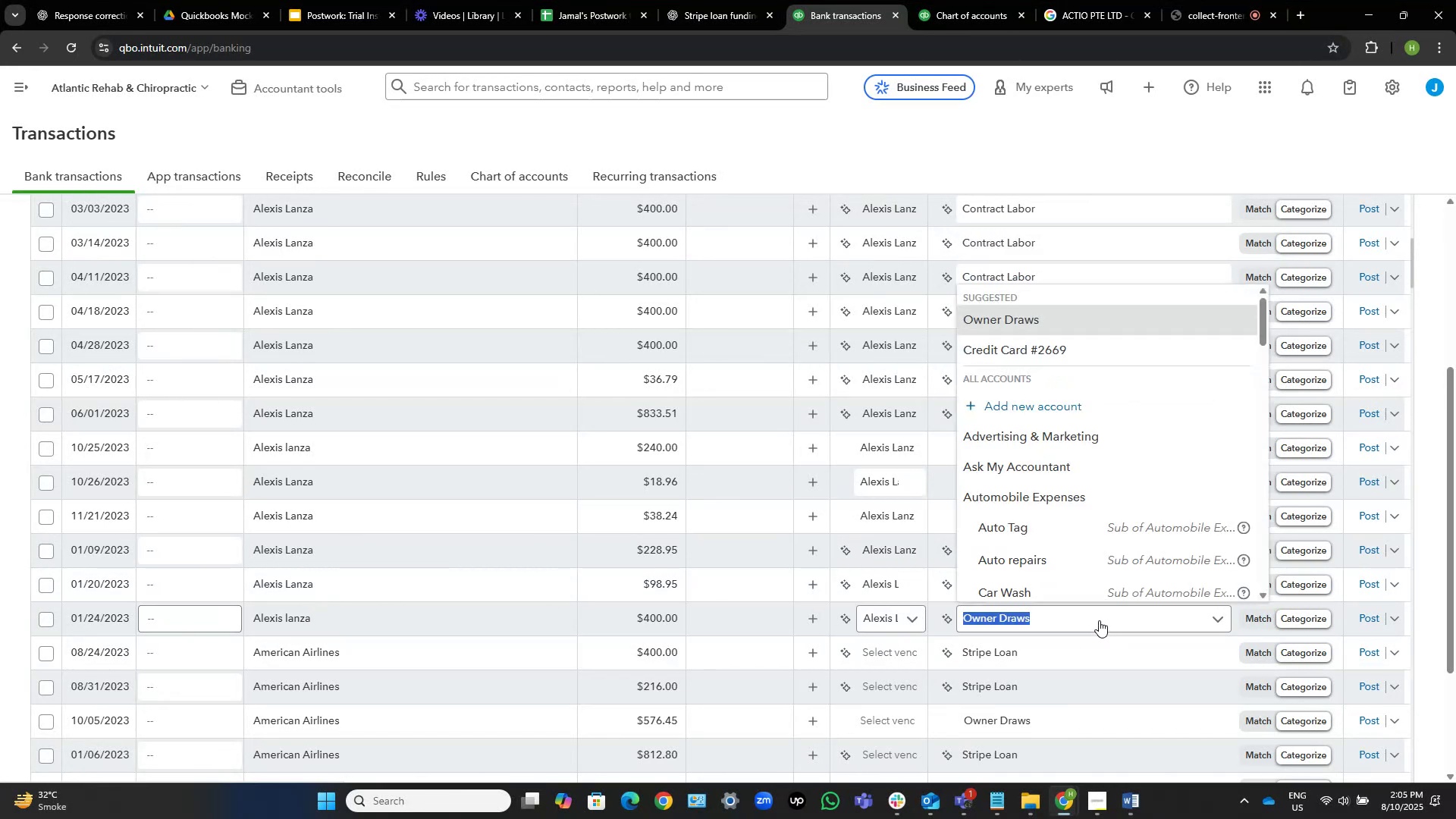 
key(Control+V)
 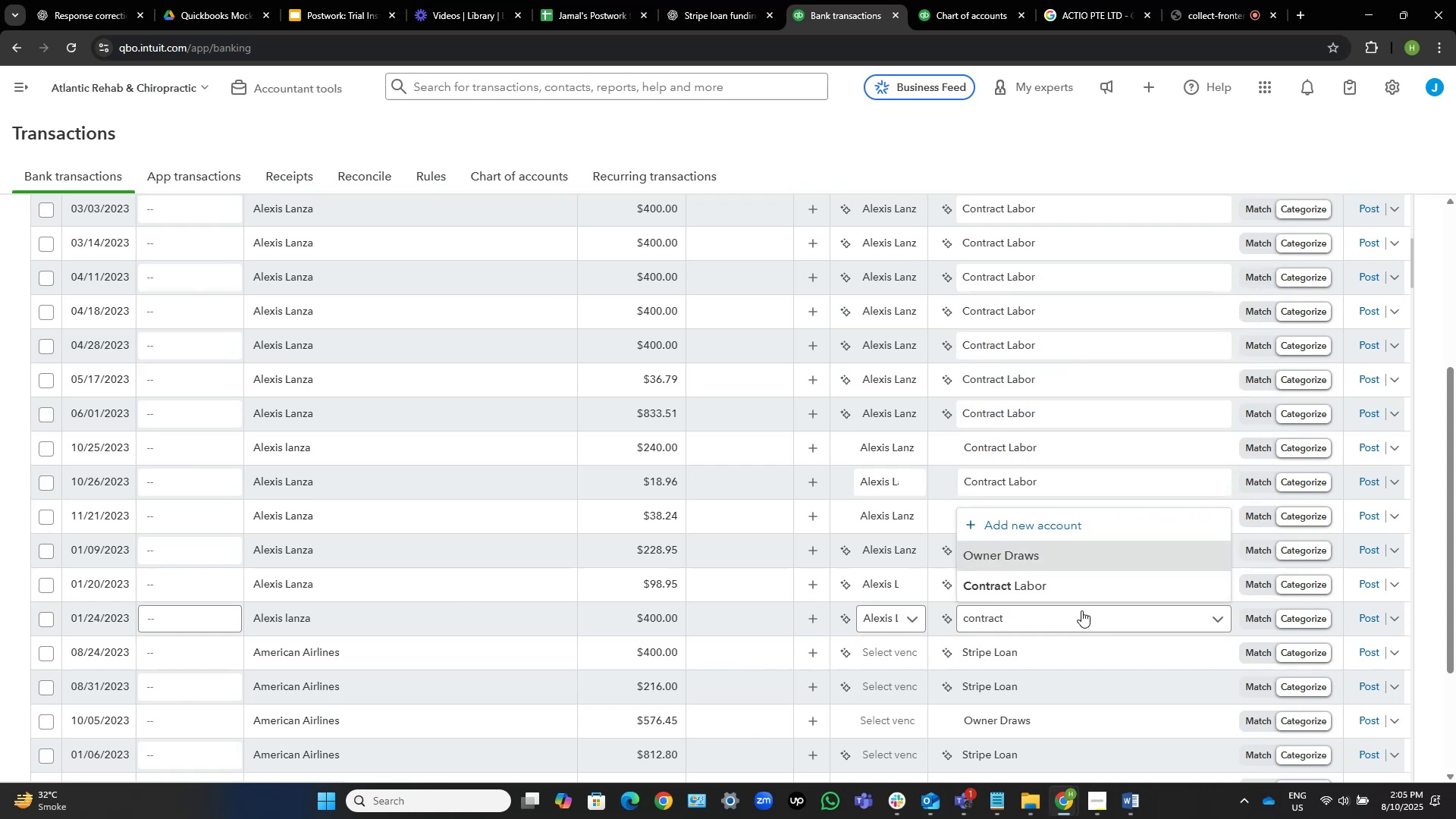 
left_click([1051, 576])
 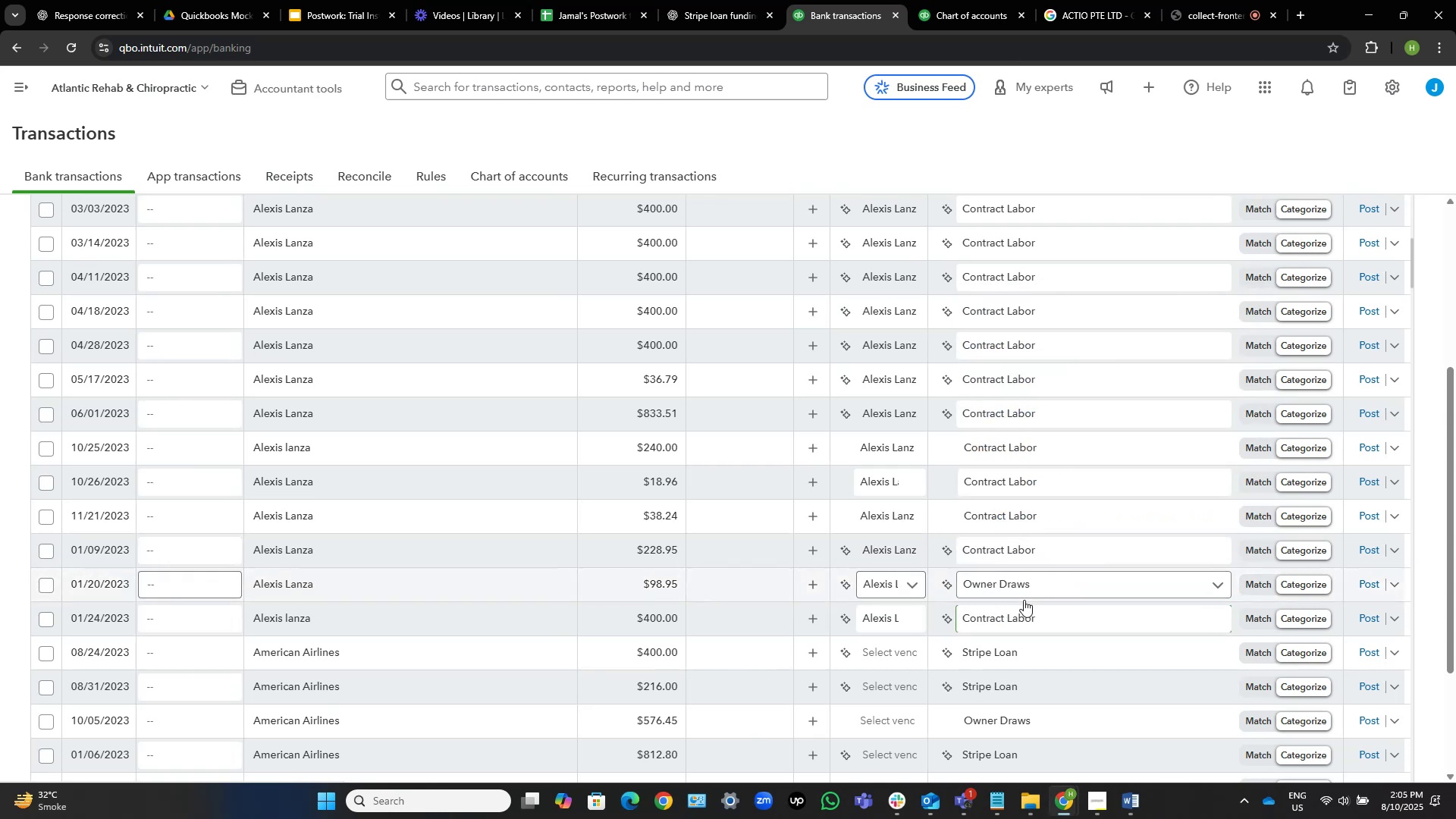 
left_click([1065, 583])
 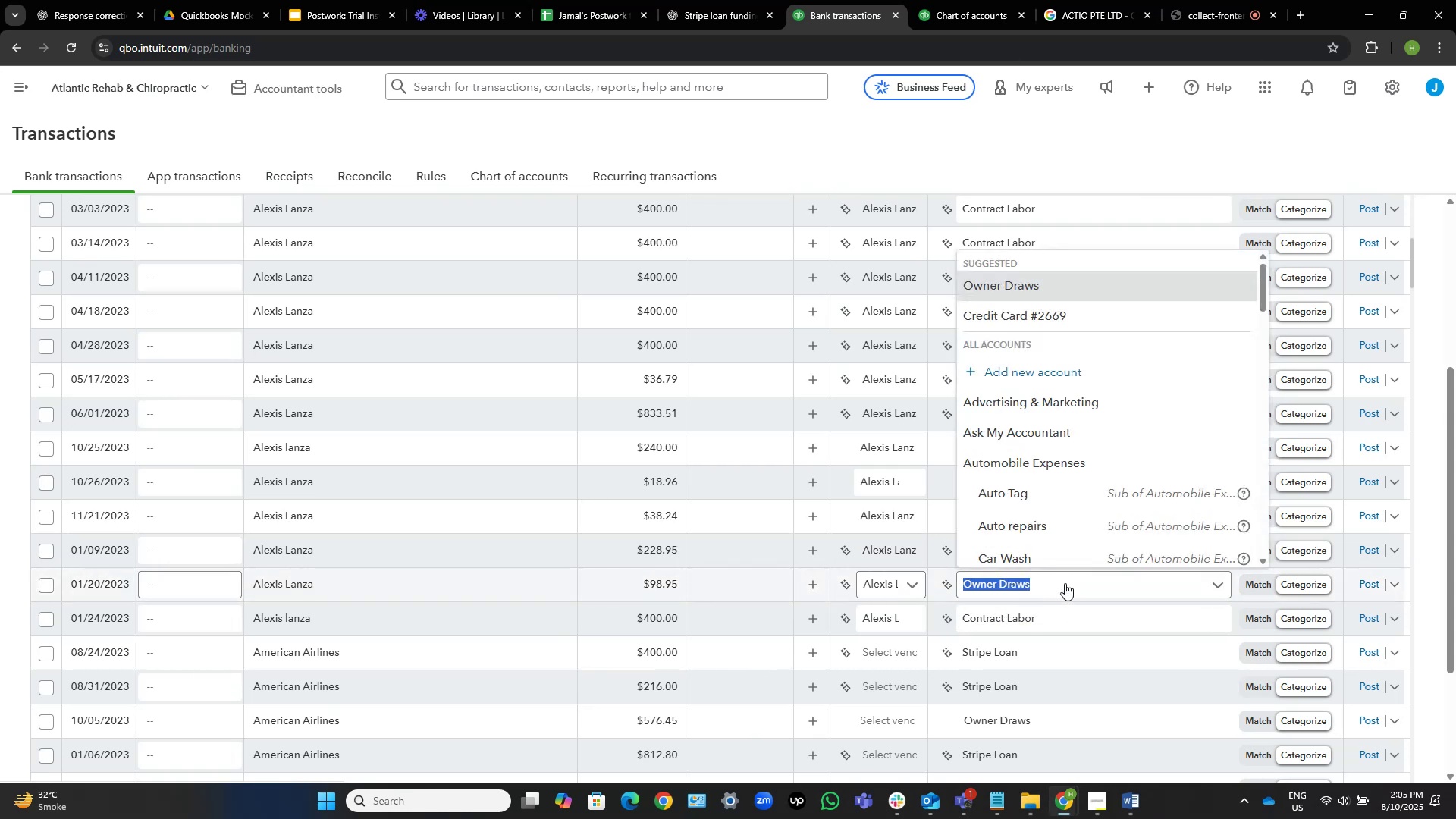 
key(Control+V)
 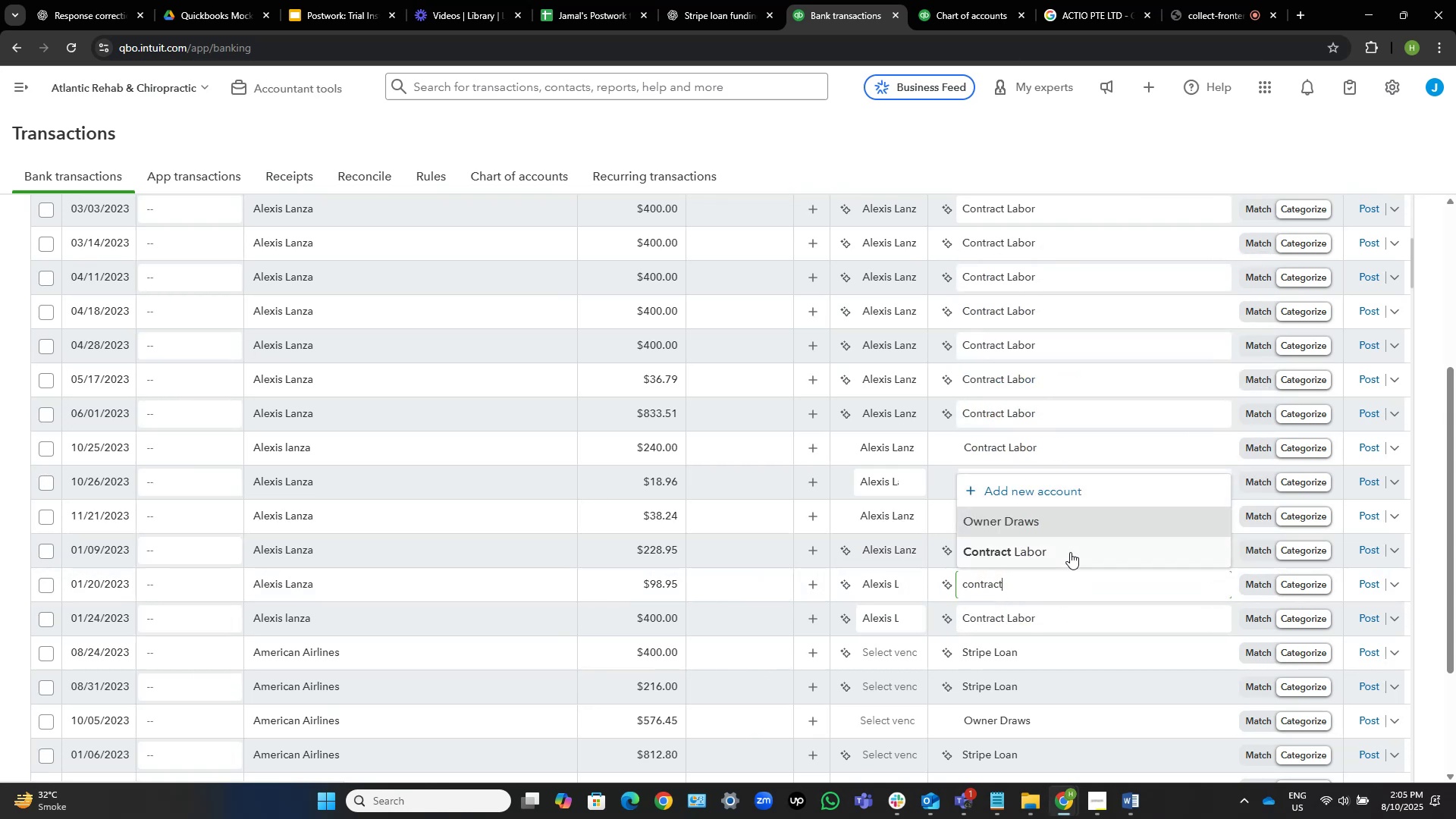 
left_click([1070, 551])
 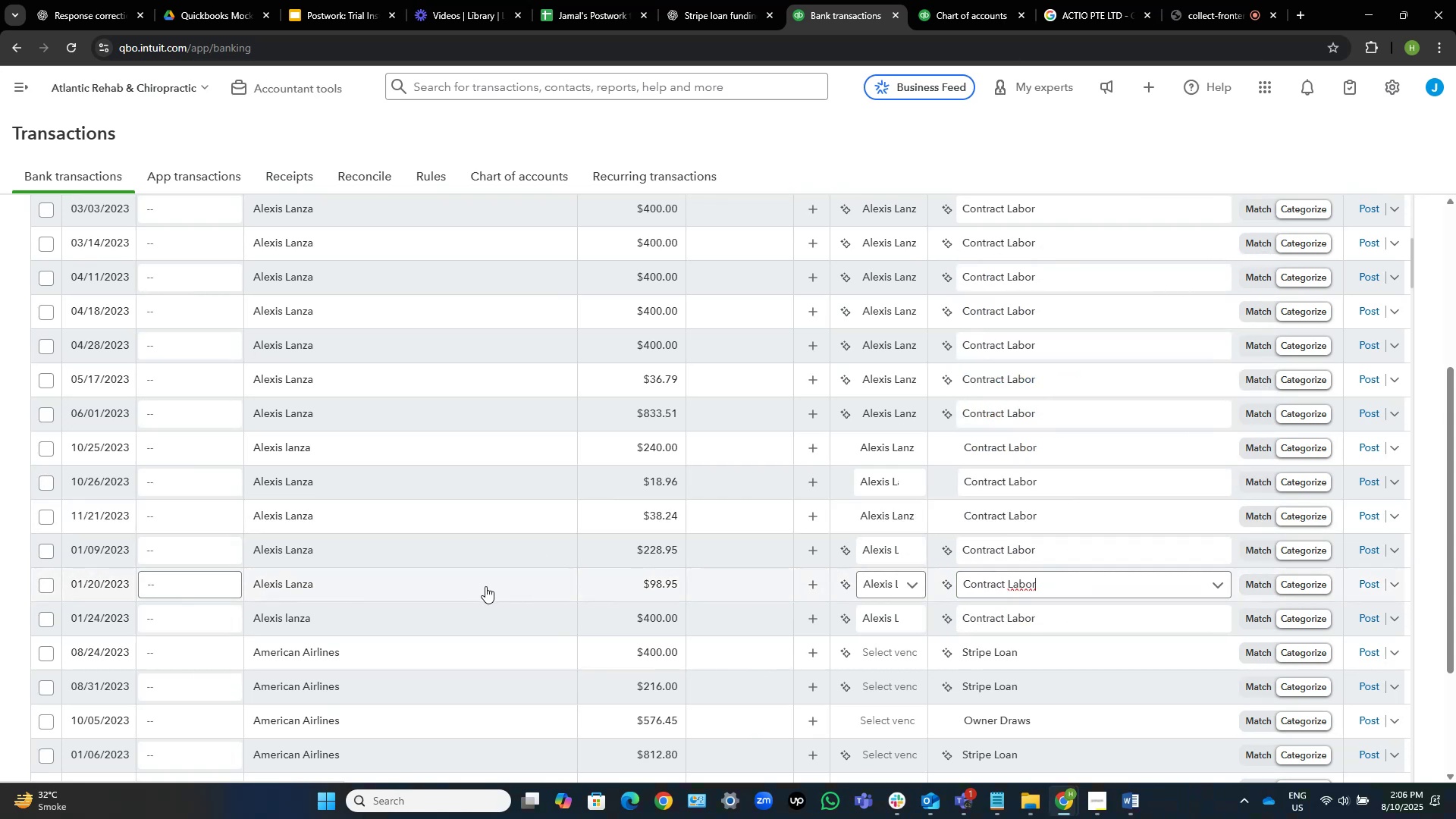 
wait(8.76)
 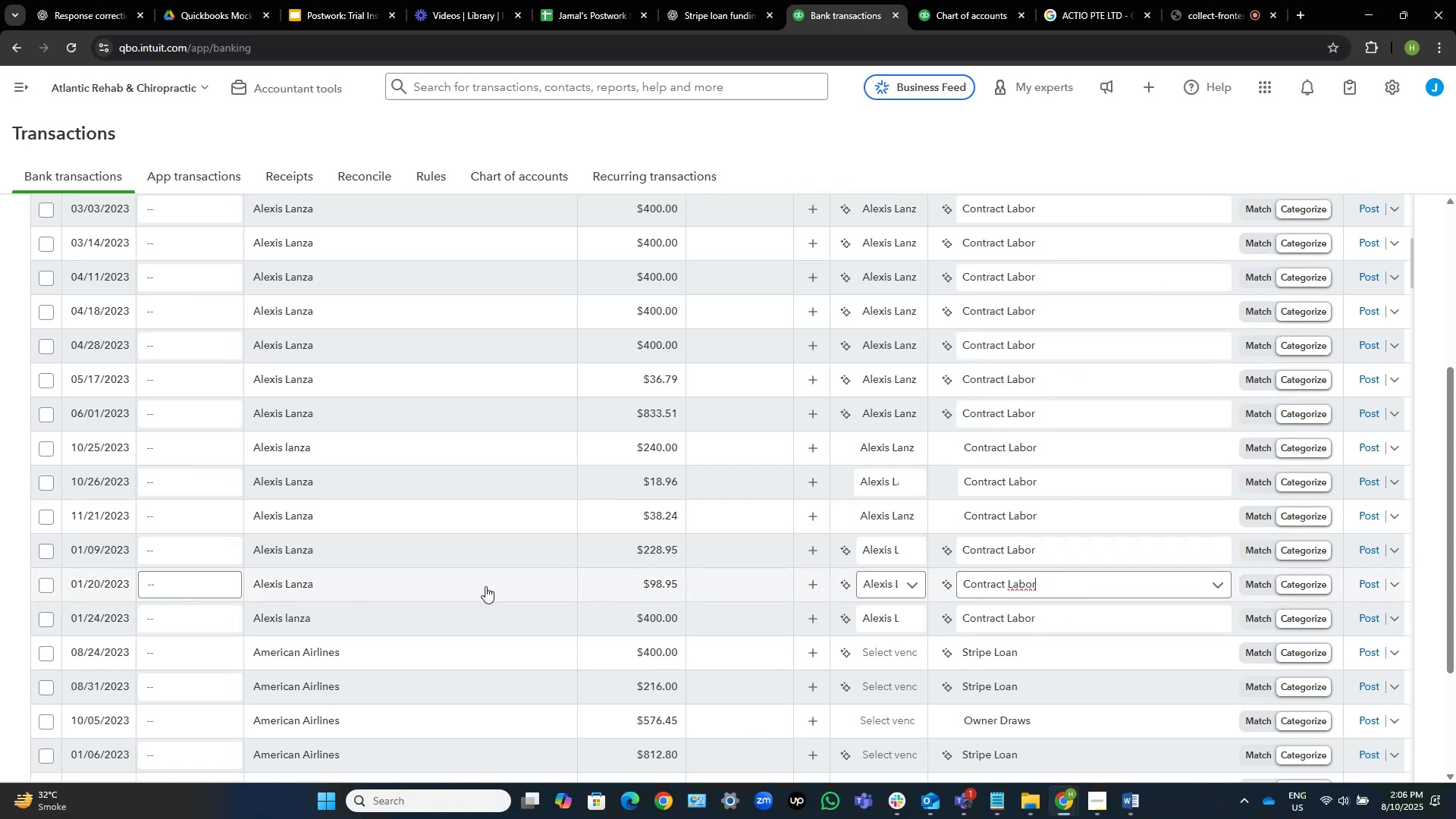 
left_click([47, 620])
 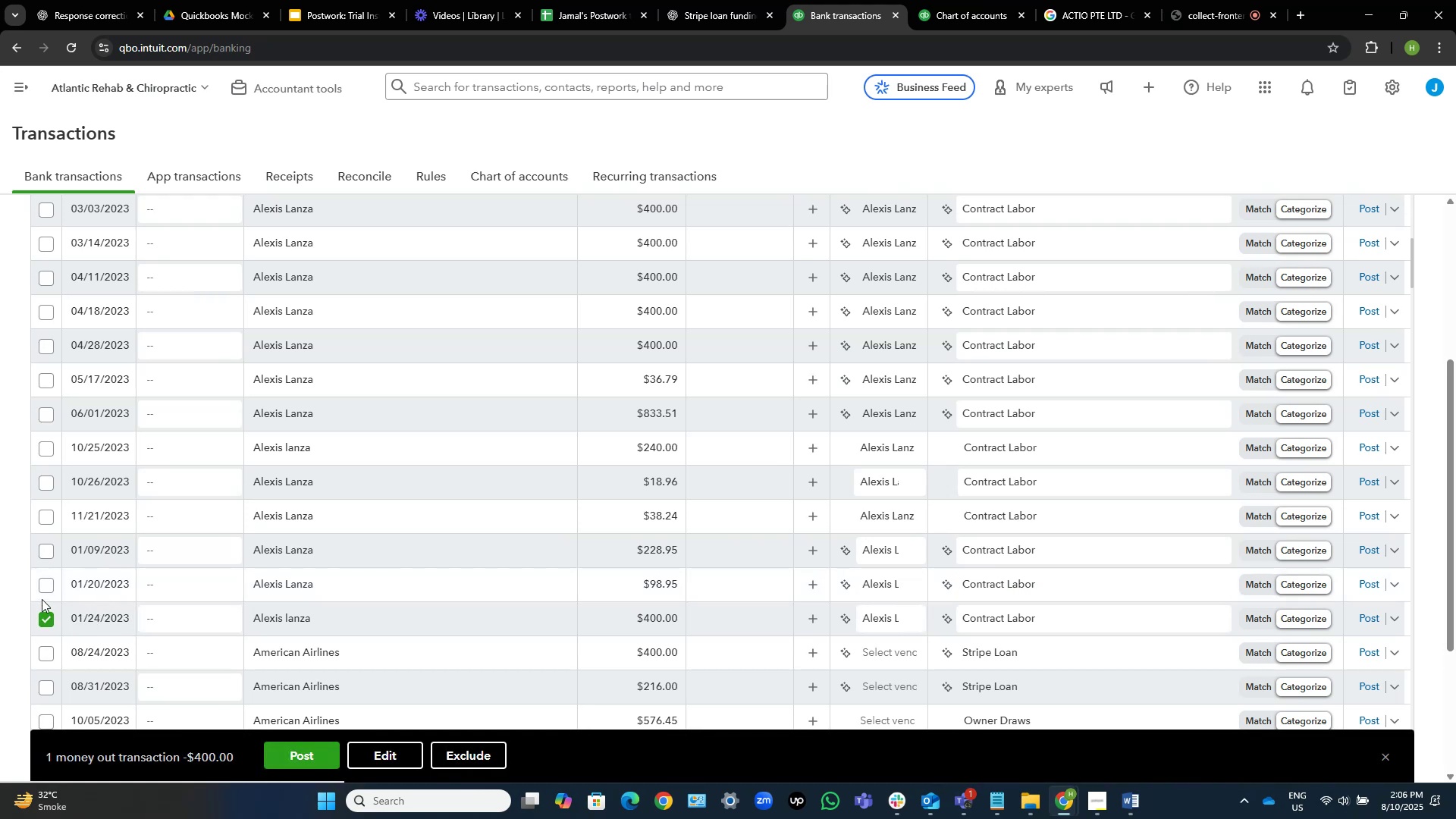 
left_click([46, 585])
 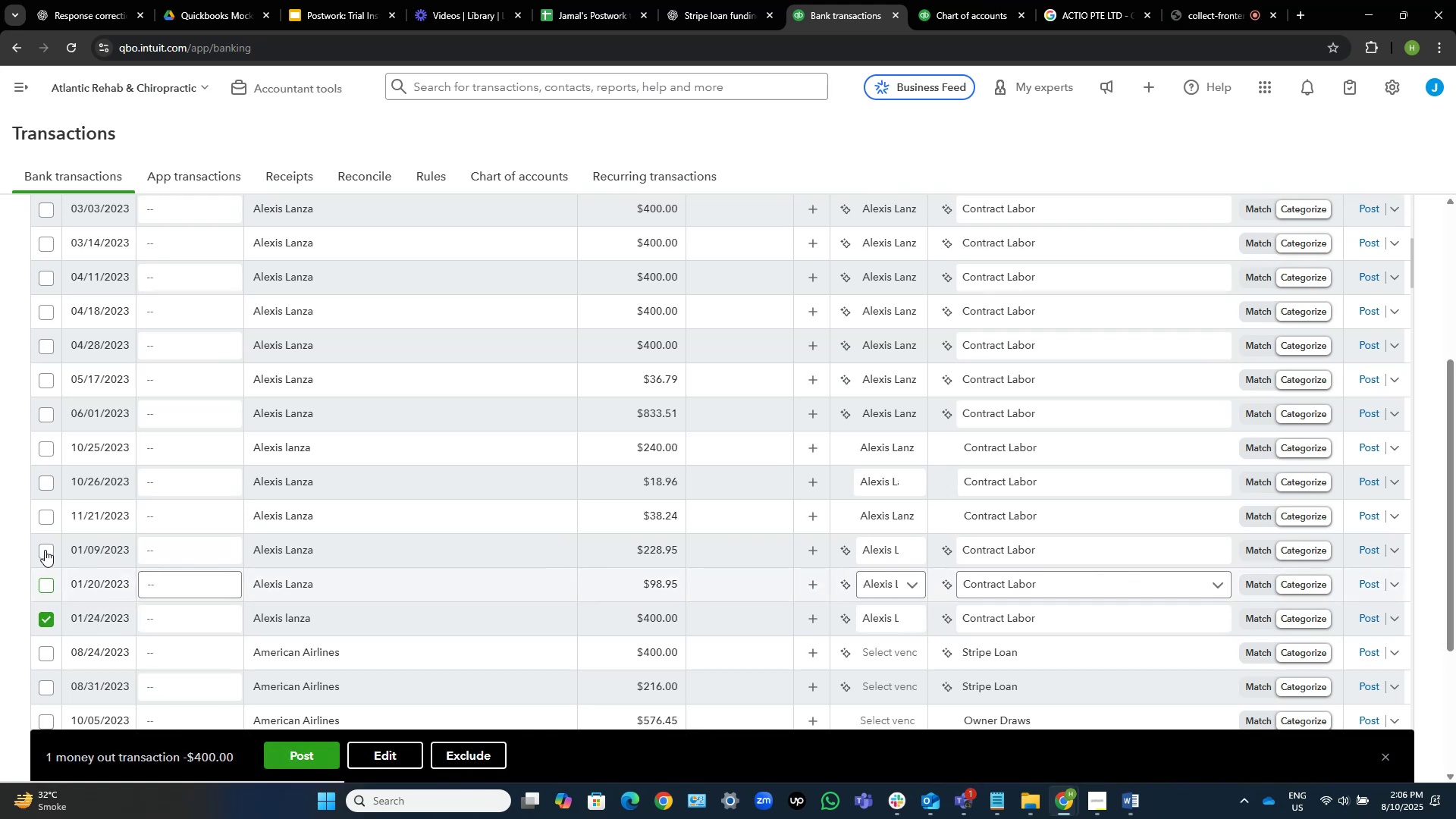 
left_click([45, 550])
 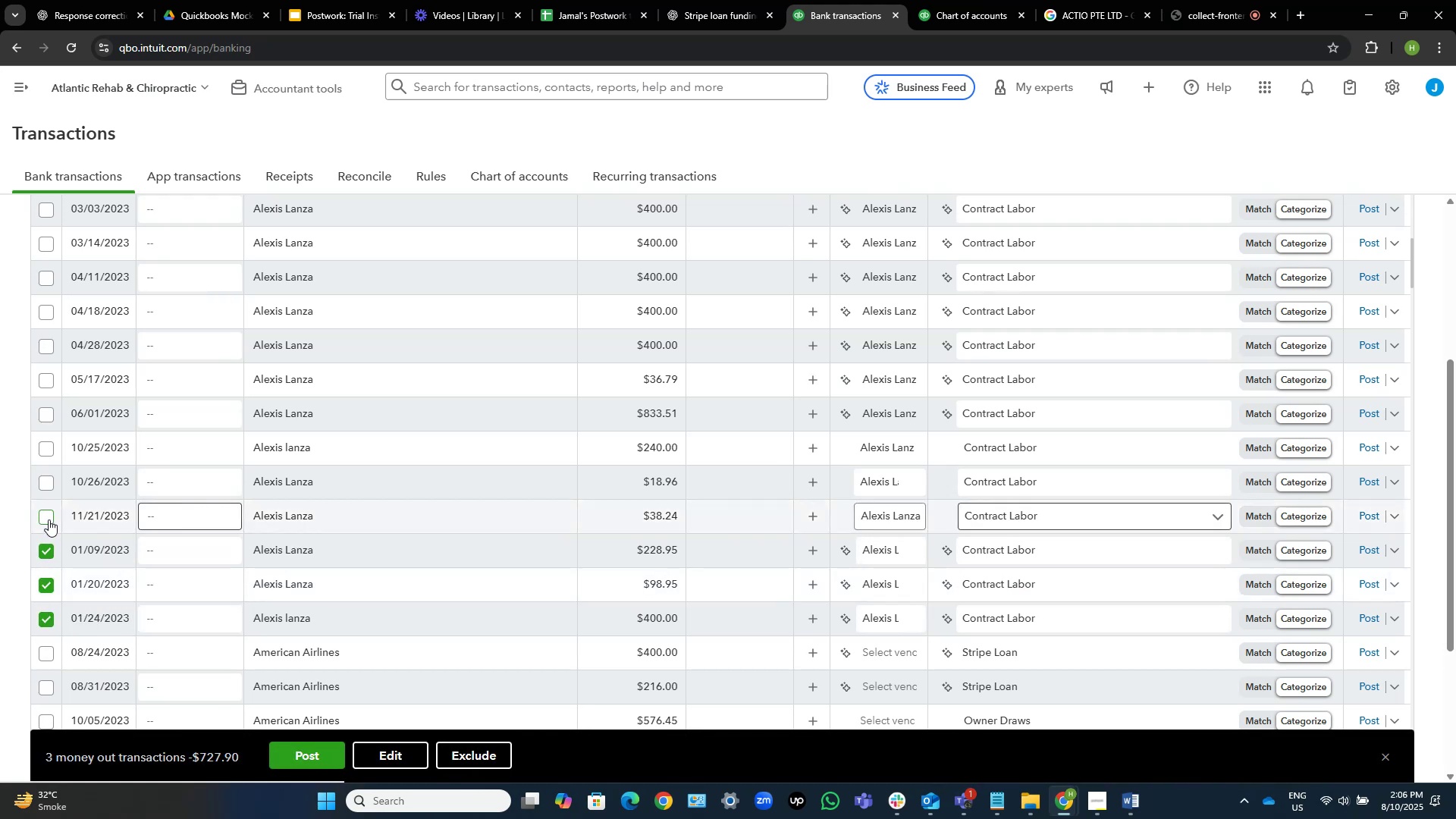 
left_click([49, 519])
 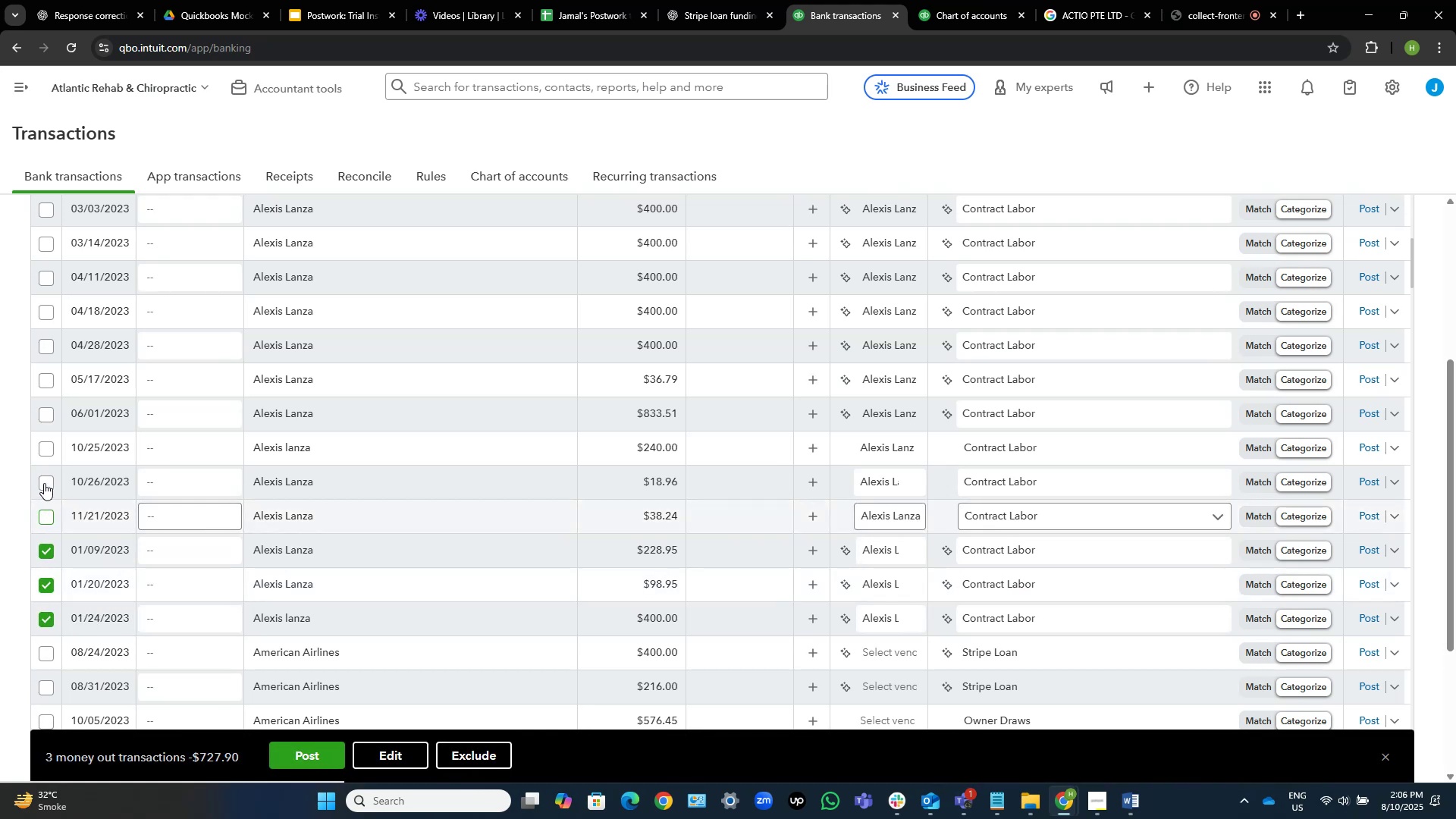 
left_click([42, 480])
 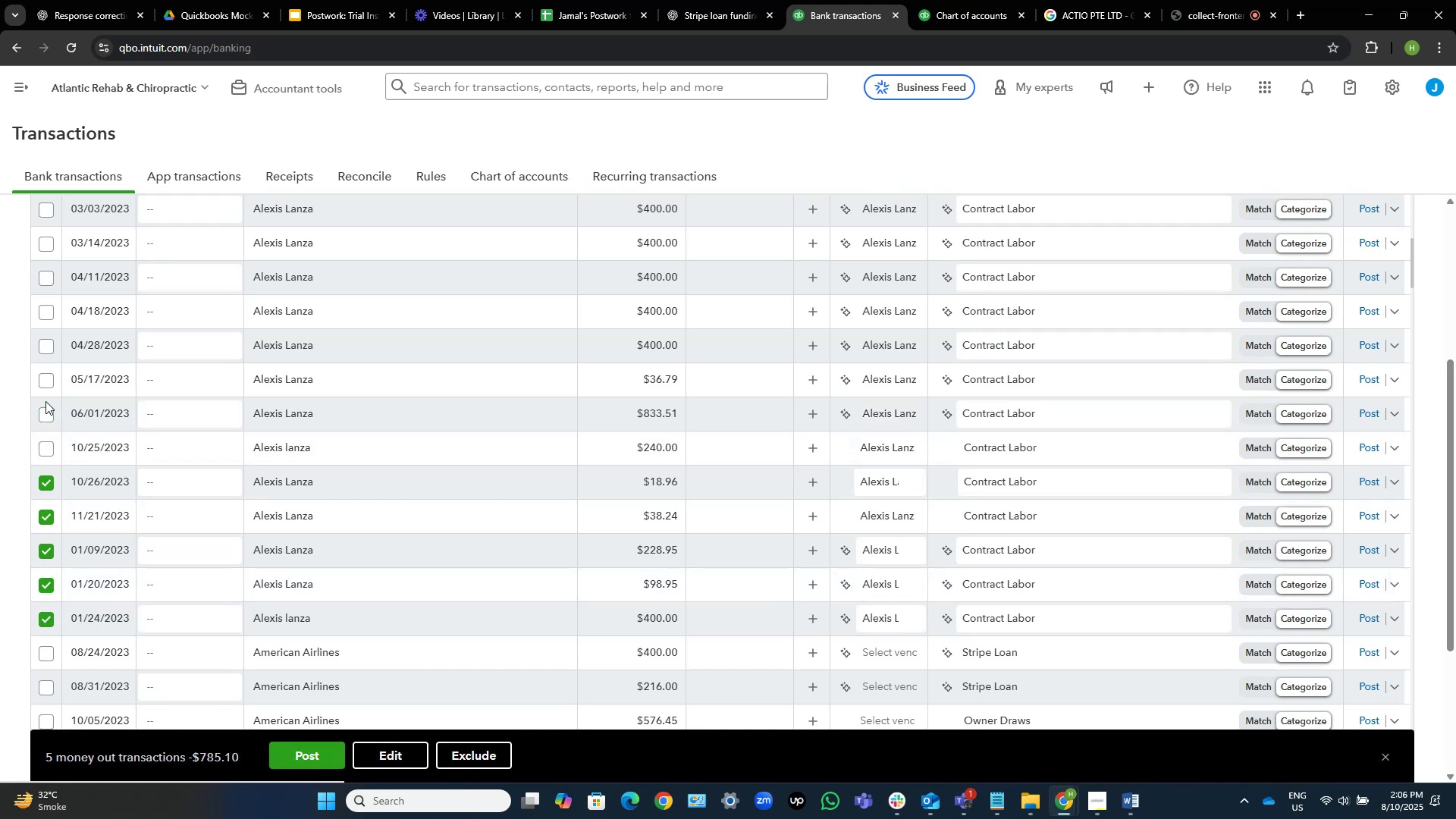 
left_click([46, 415])
 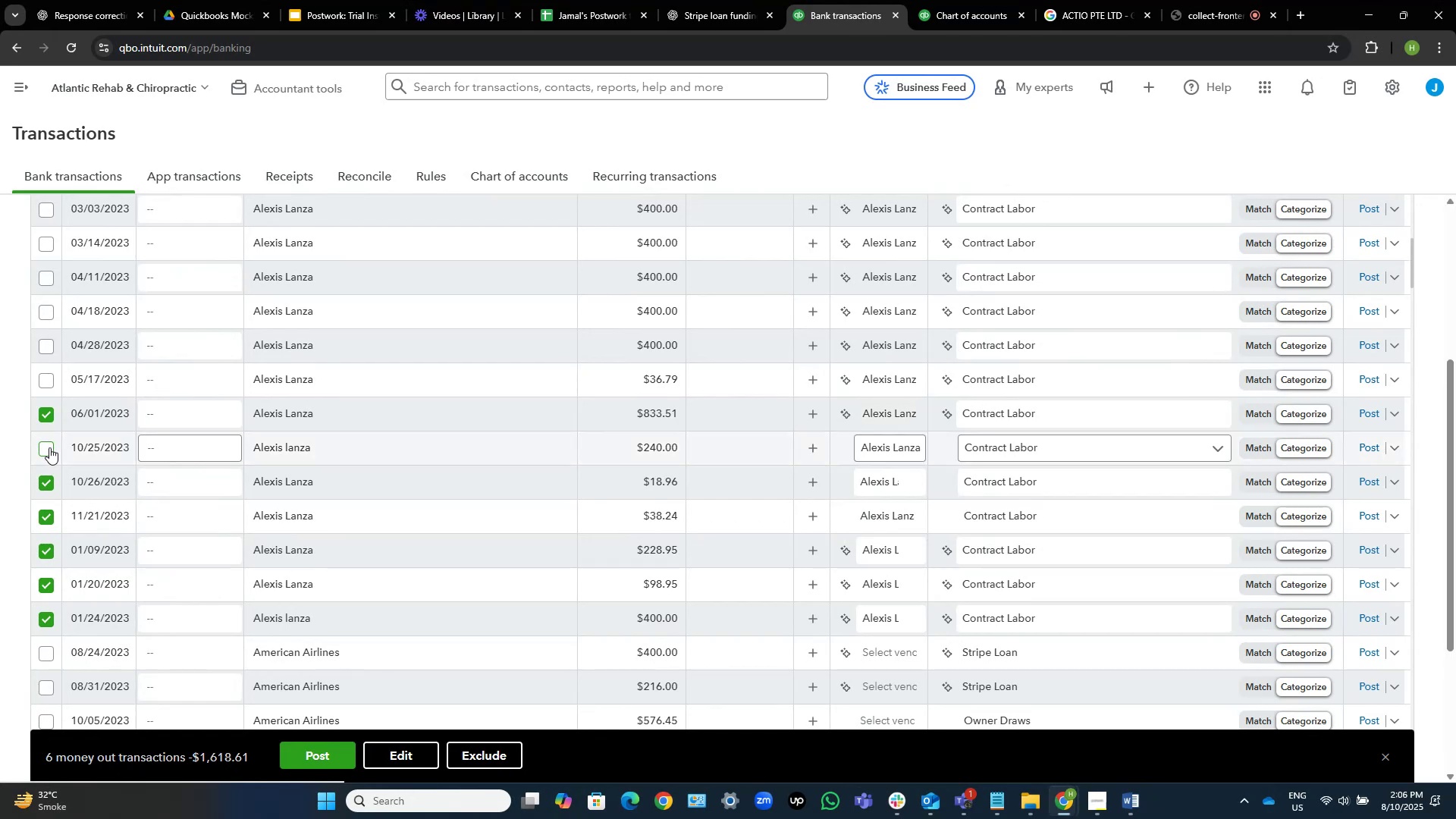 
left_click([46, 449])
 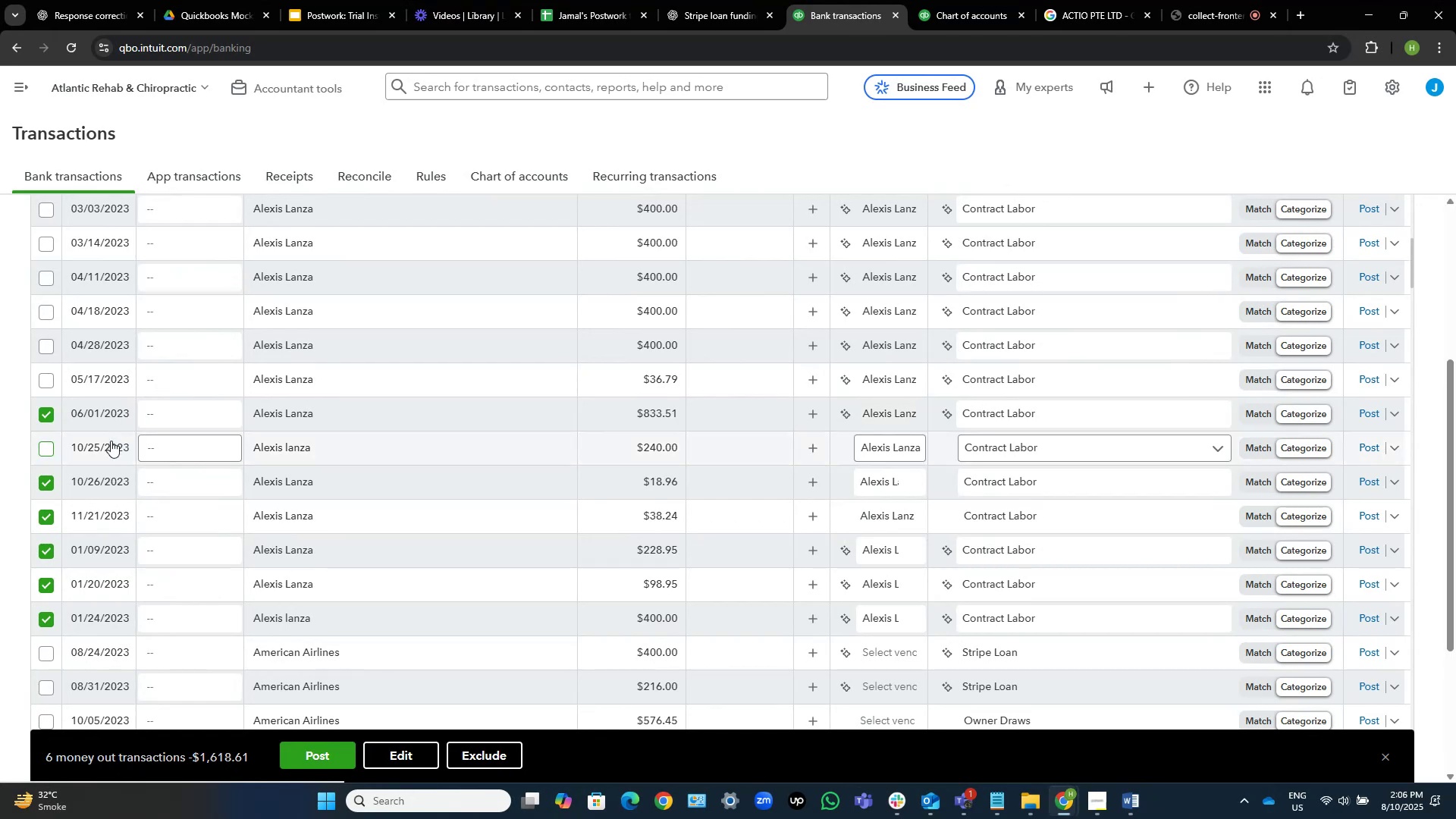 
scroll: coordinate [99, 459], scroll_direction: up, amount: 2.0
 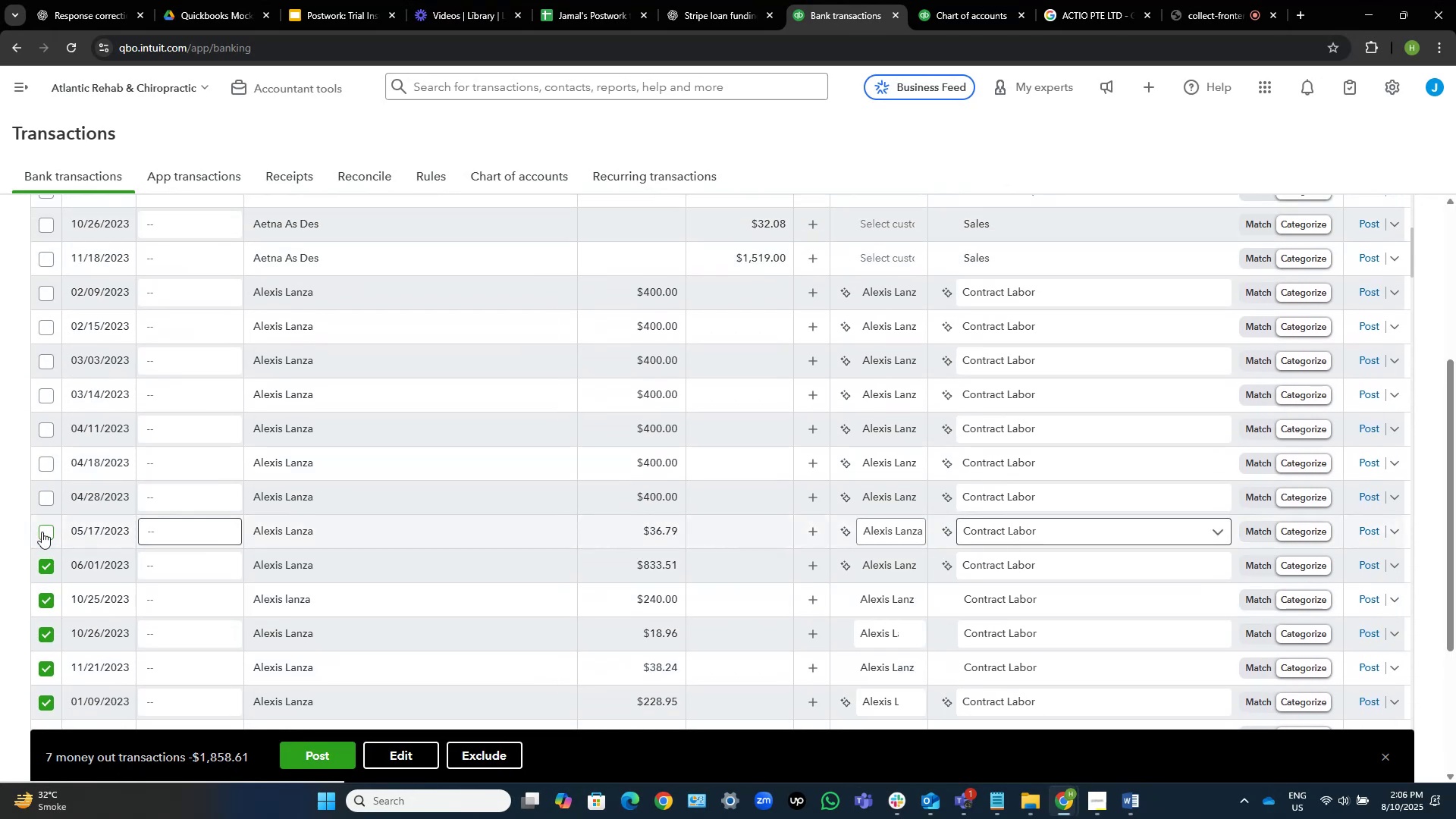 
left_click([42, 532])
 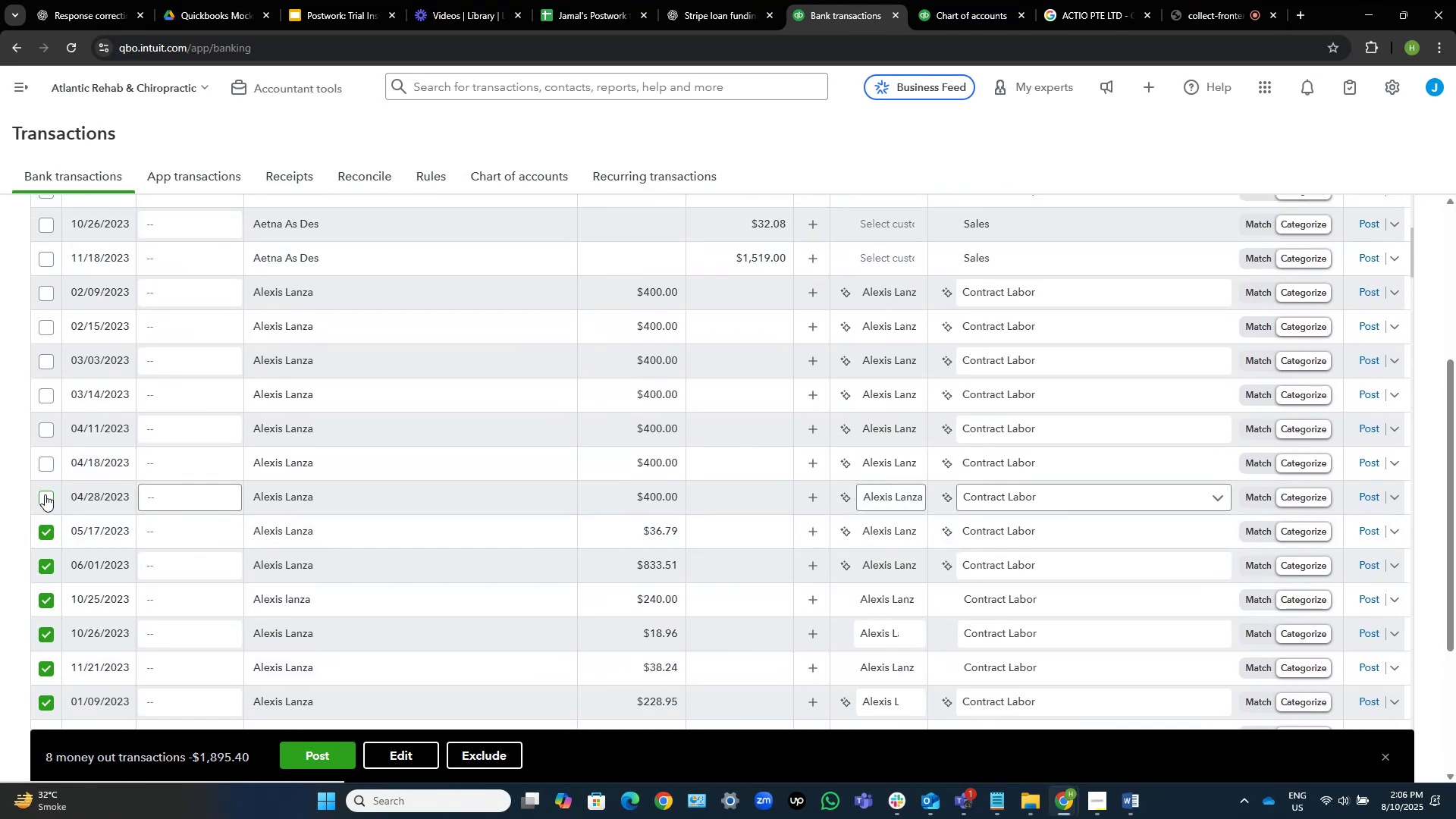 
left_click([46, 495])
 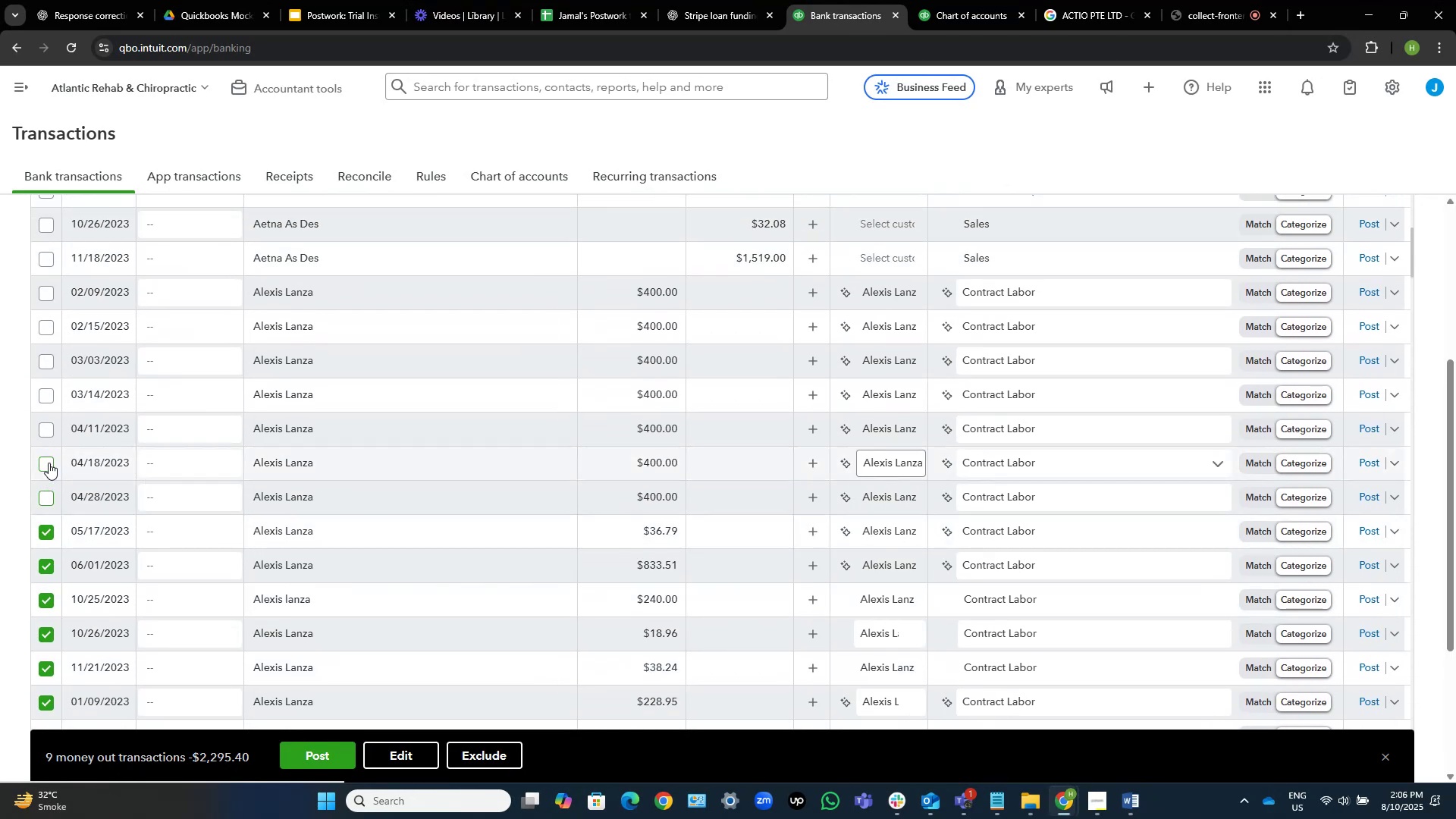 
left_click([49, 463])
 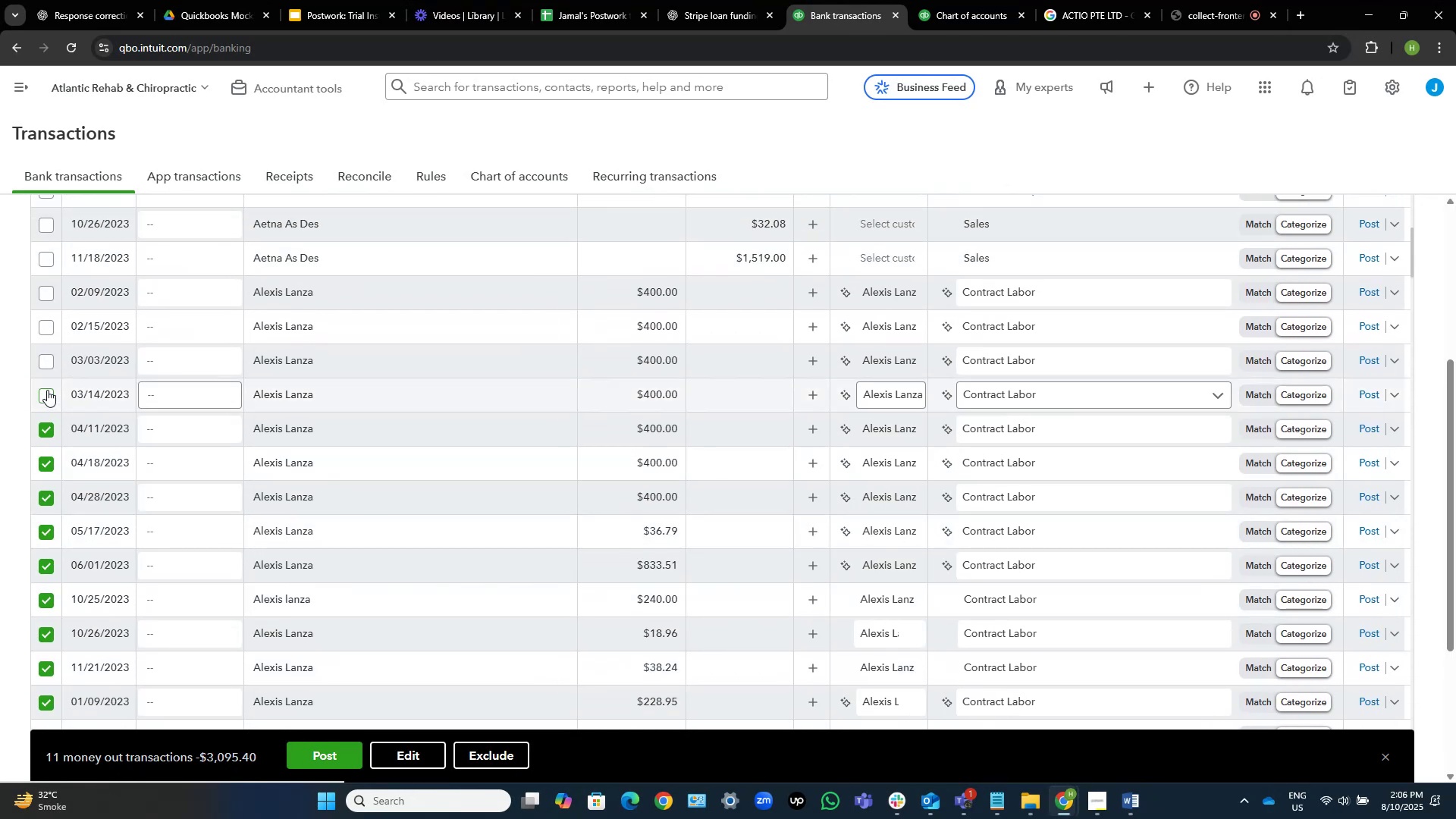 
double_click([44, 358])
 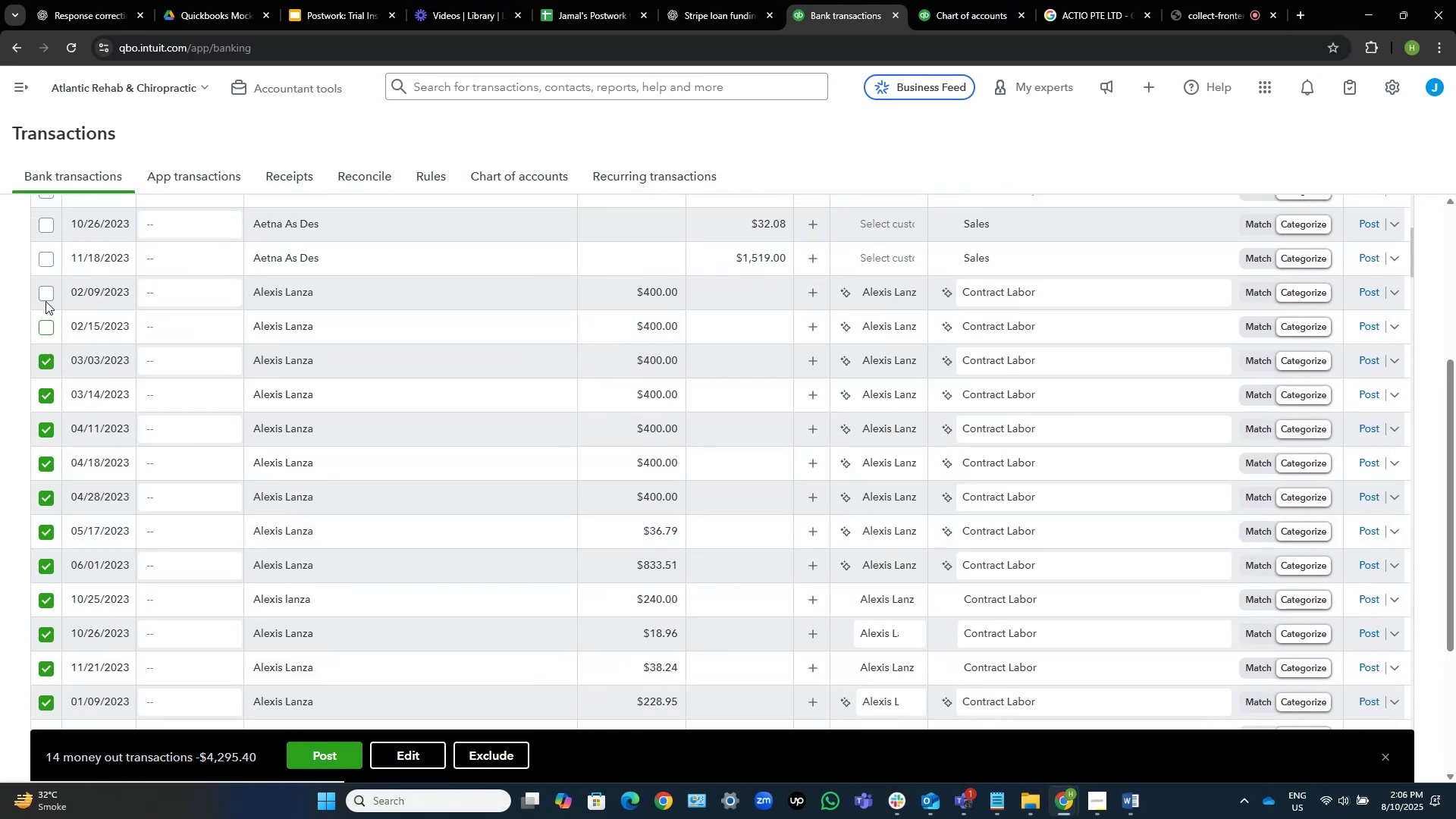 
left_click([42, 290])
 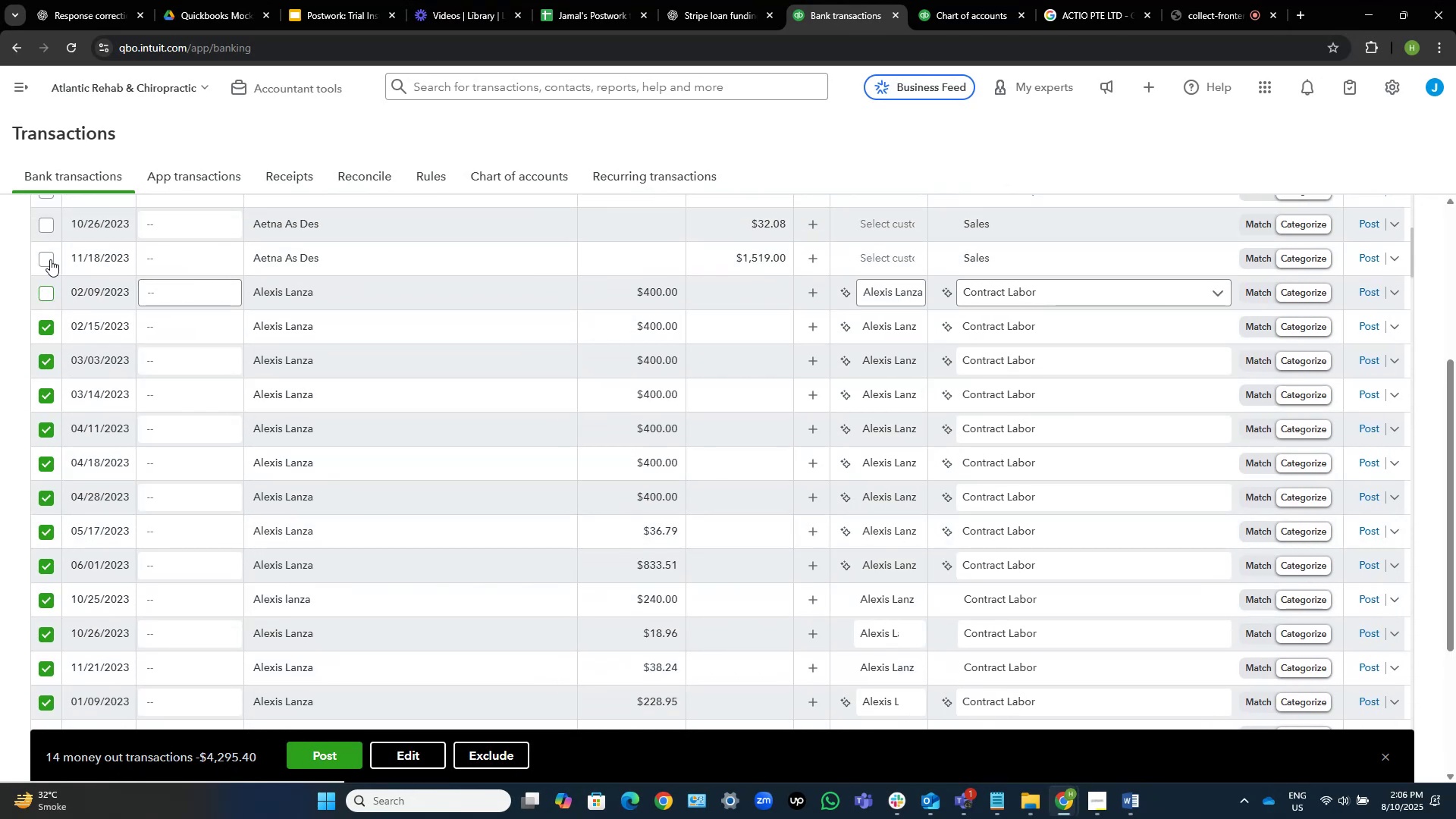 
left_click([50, 259])
 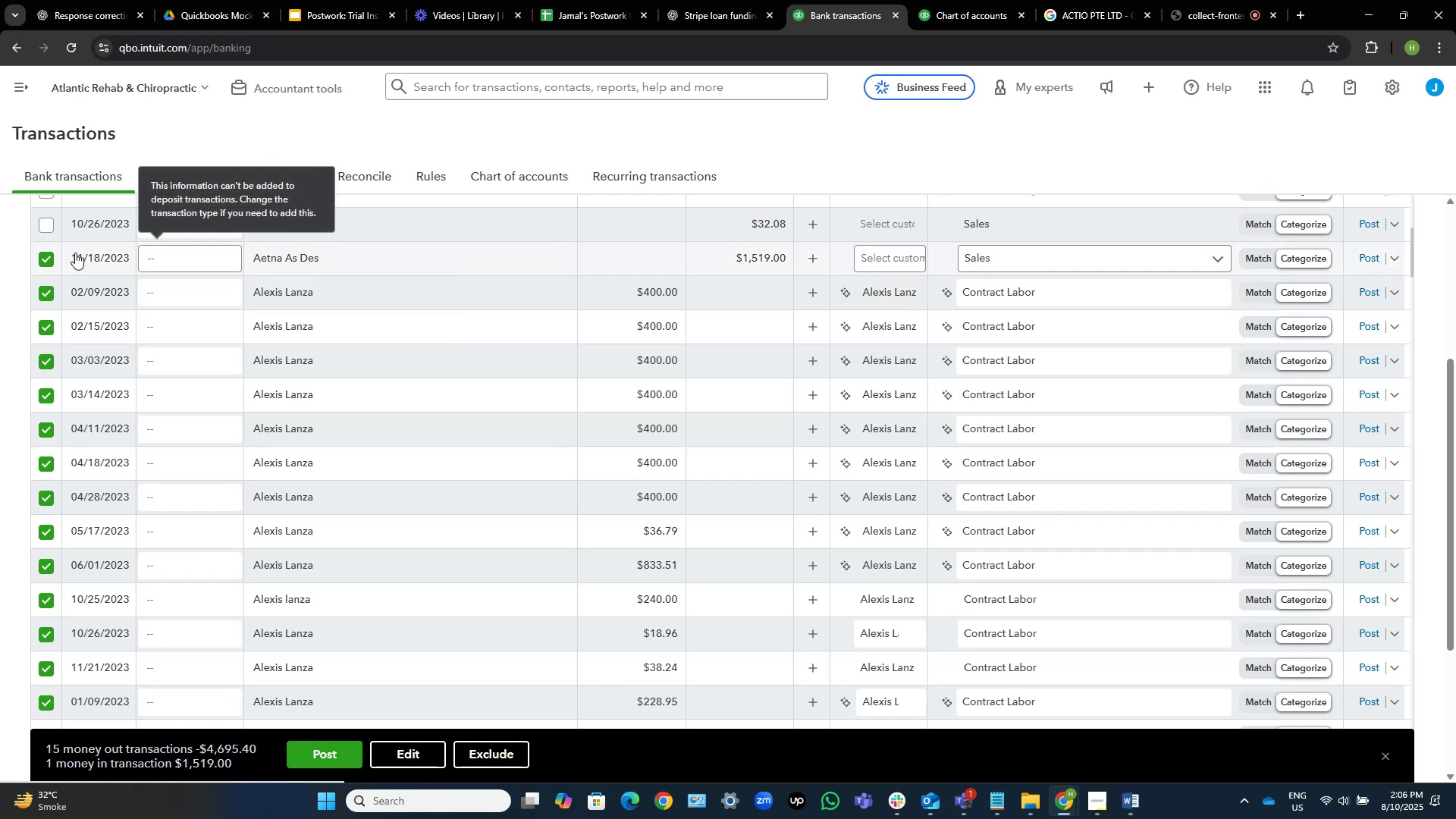 
left_click([45, 255])
 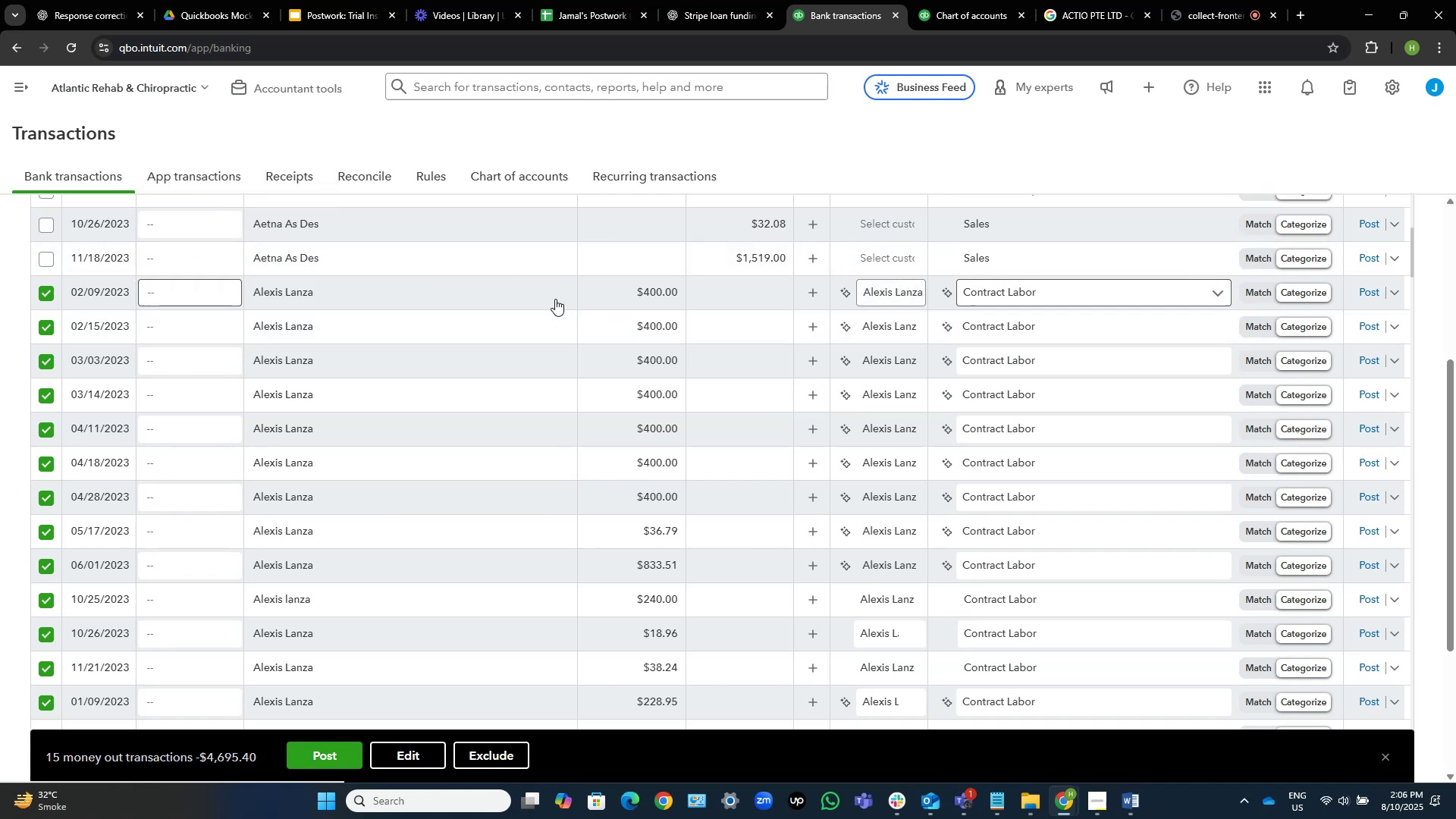 
wait(7.14)
 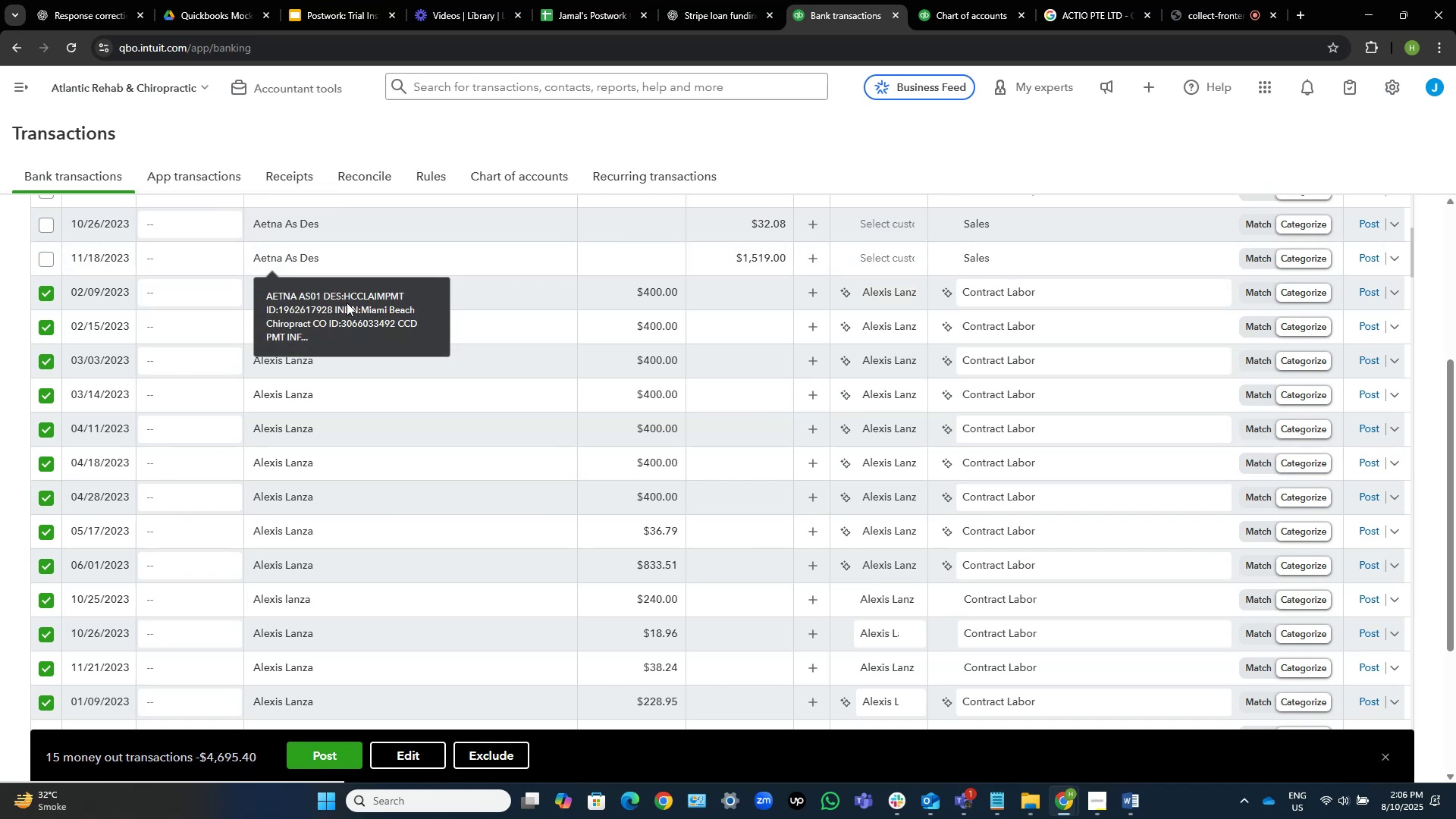 
scroll: coordinate [524, 416], scroll_direction: down, amount: 3.0
 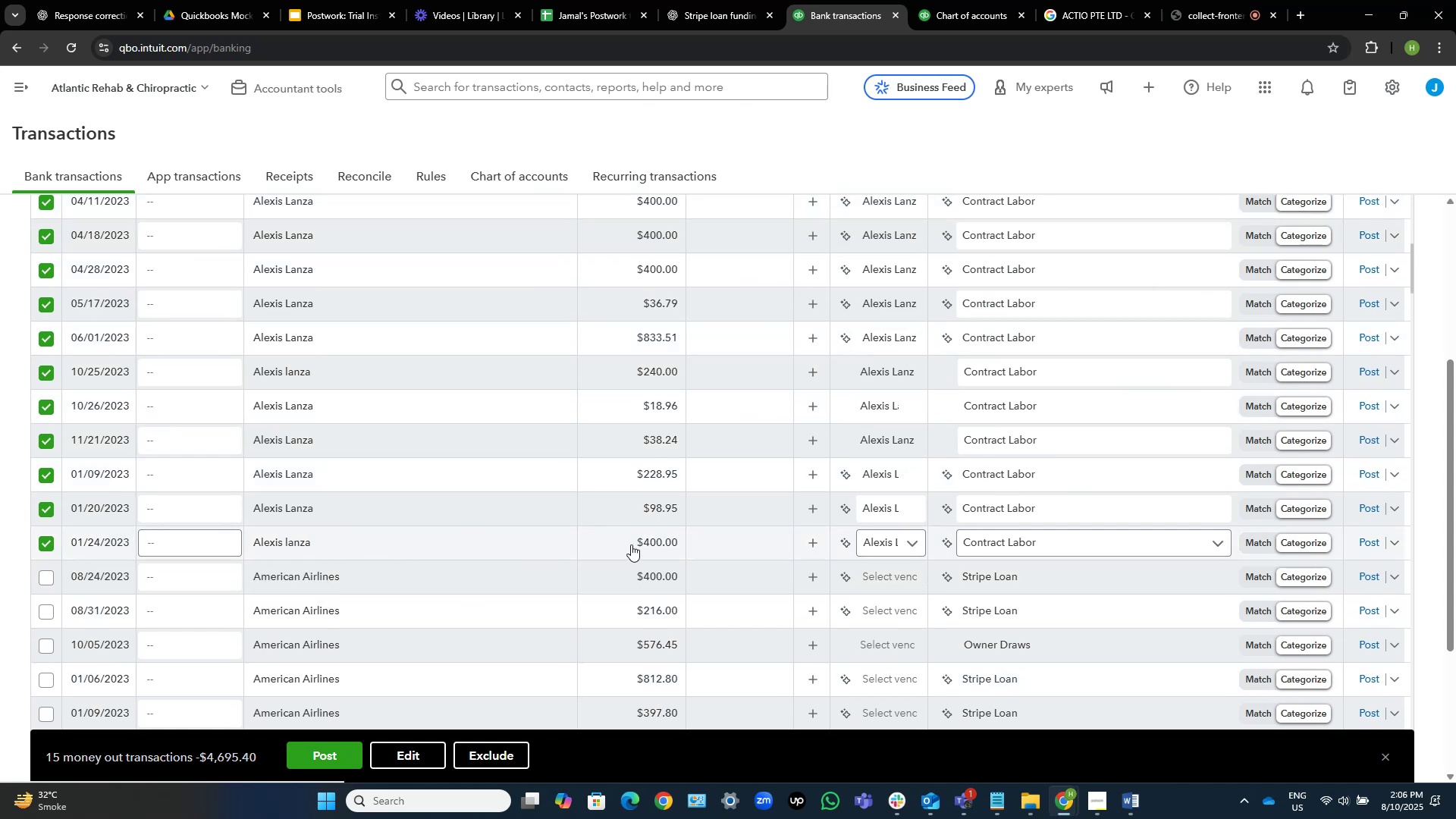 
scroll: coordinate [1040, 469], scroll_direction: up, amount: 2.0
 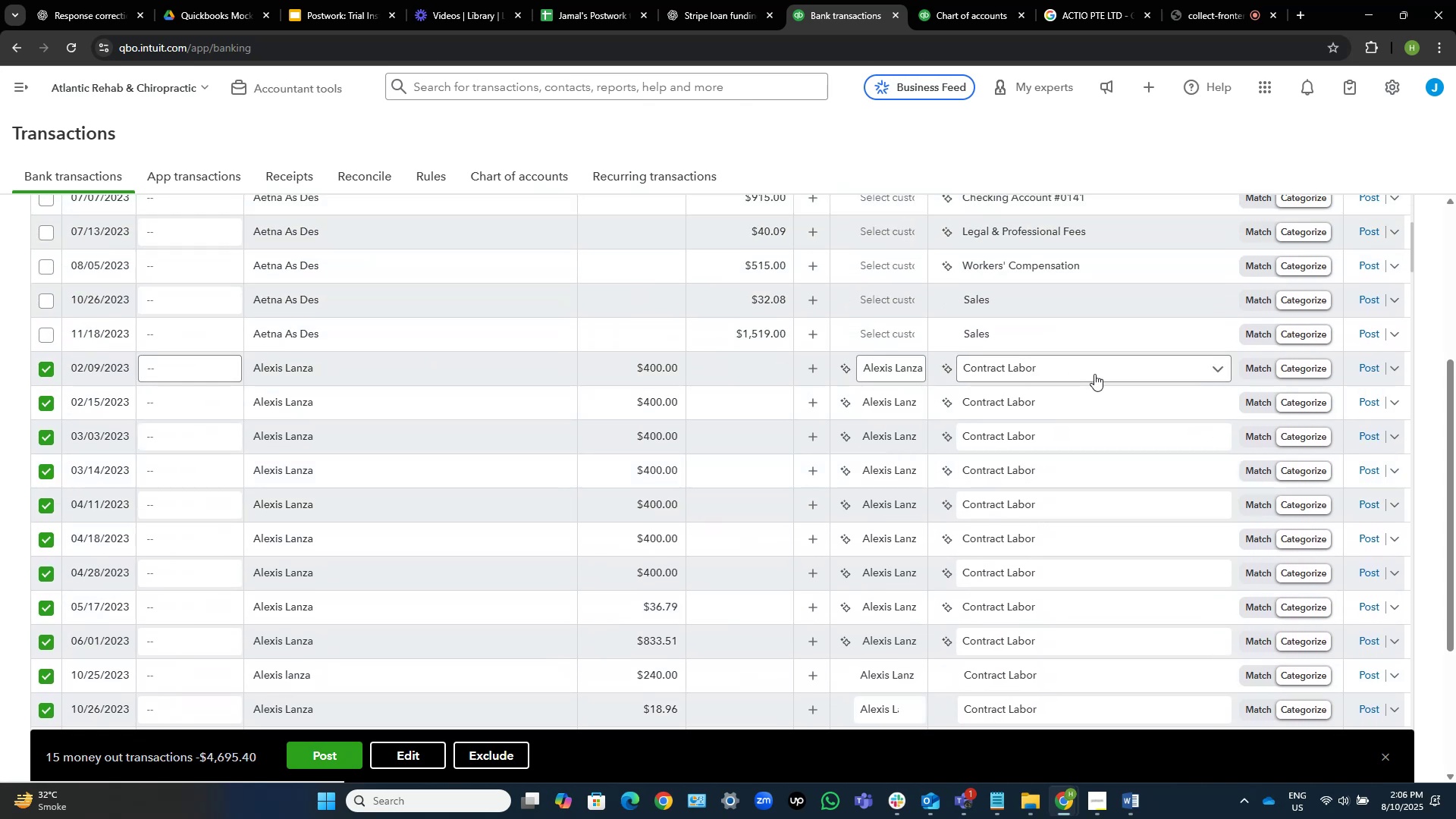 
wait(5.74)
 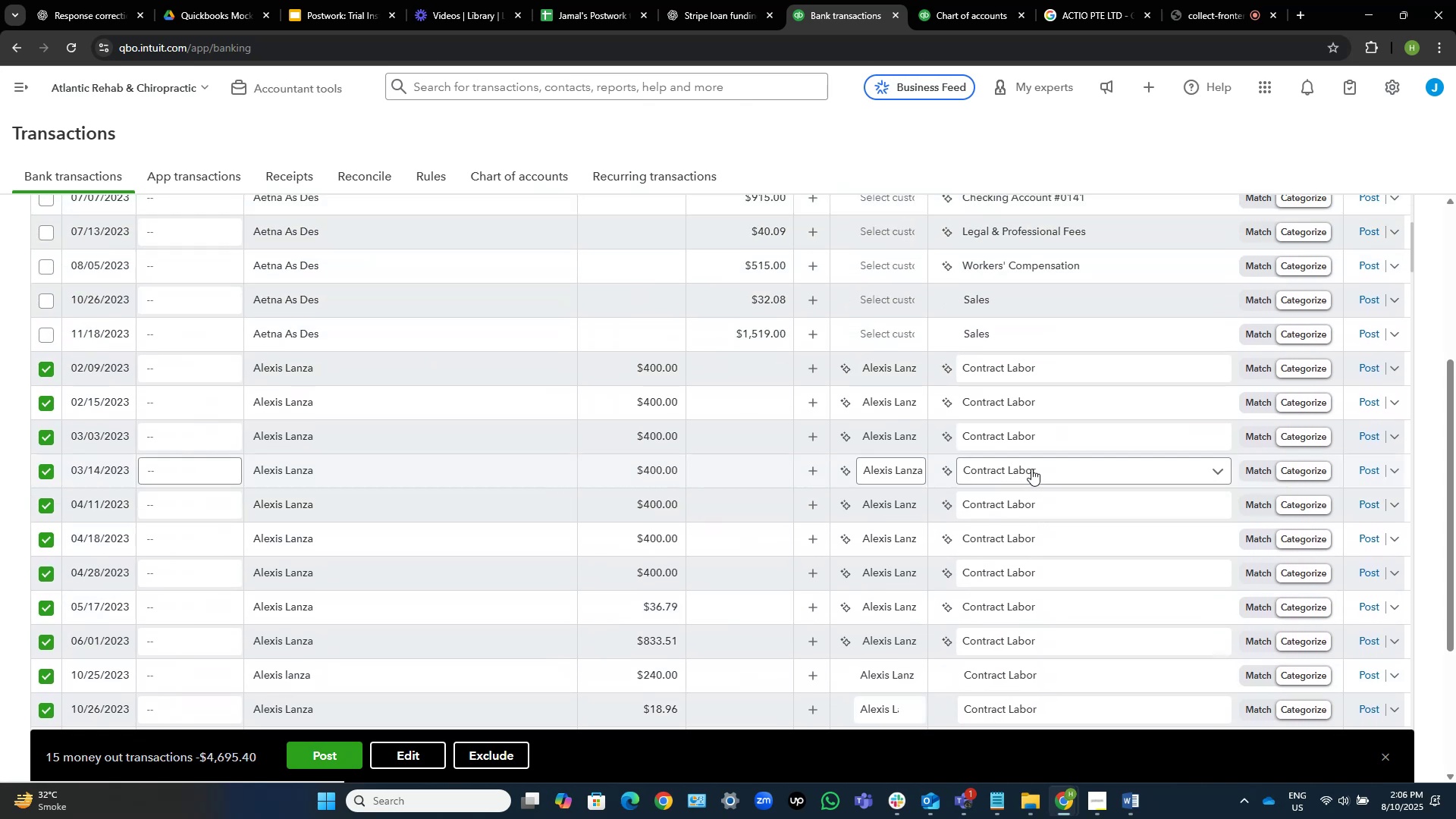 
scroll: coordinate [1094, 489], scroll_direction: down, amount: 2.0
 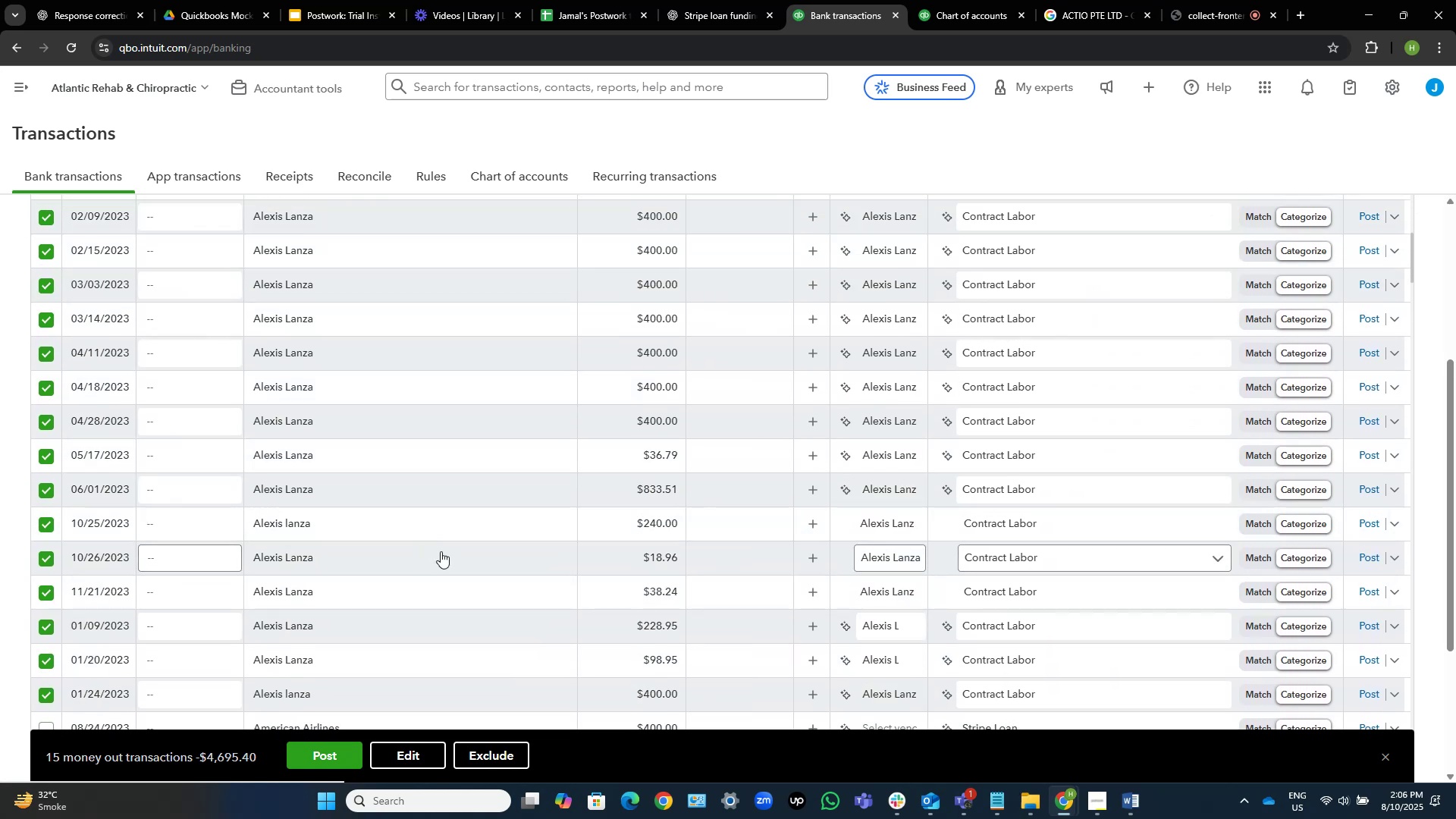 
wait(6.0)
 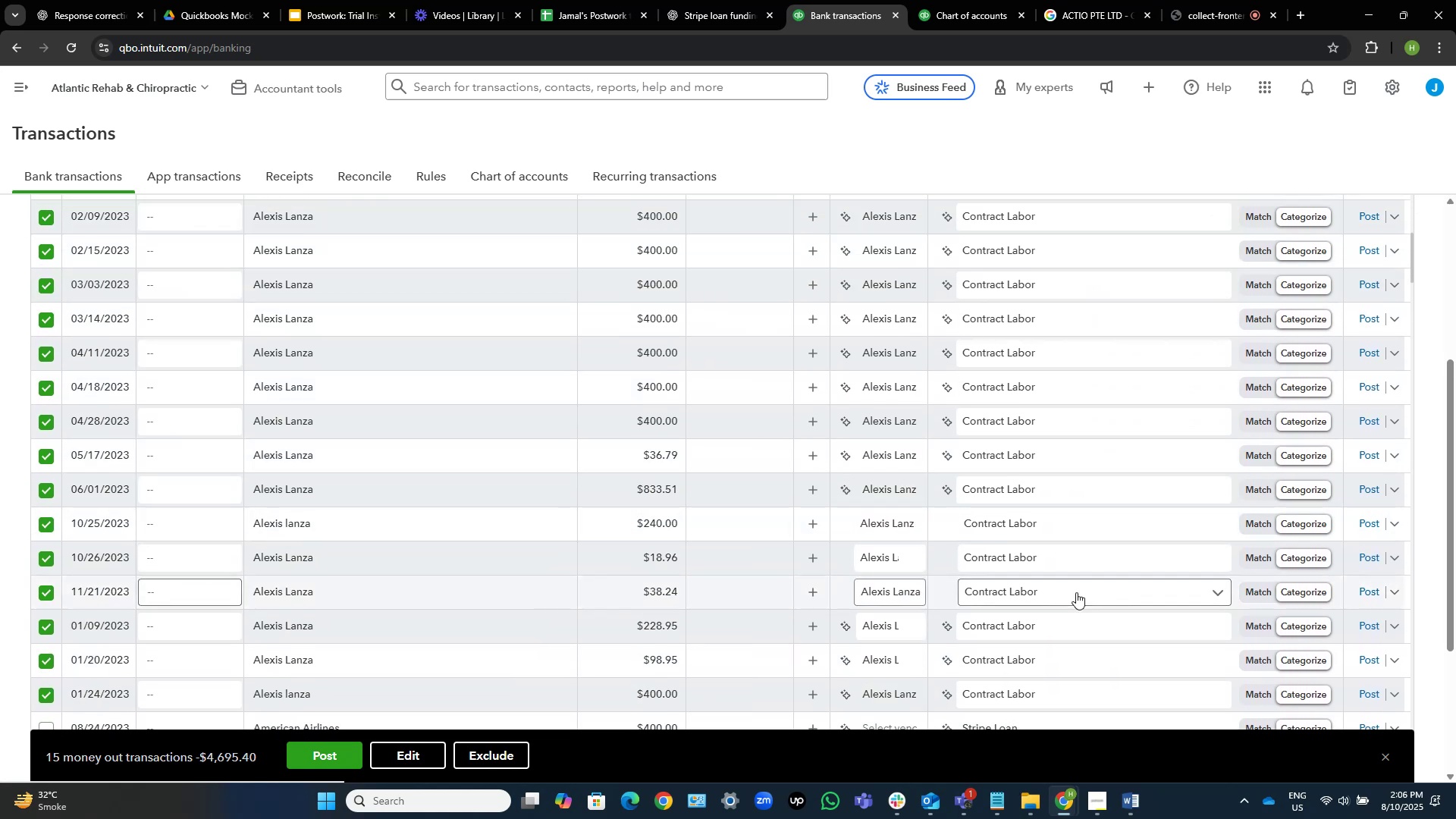 
left_click([418, 550])
 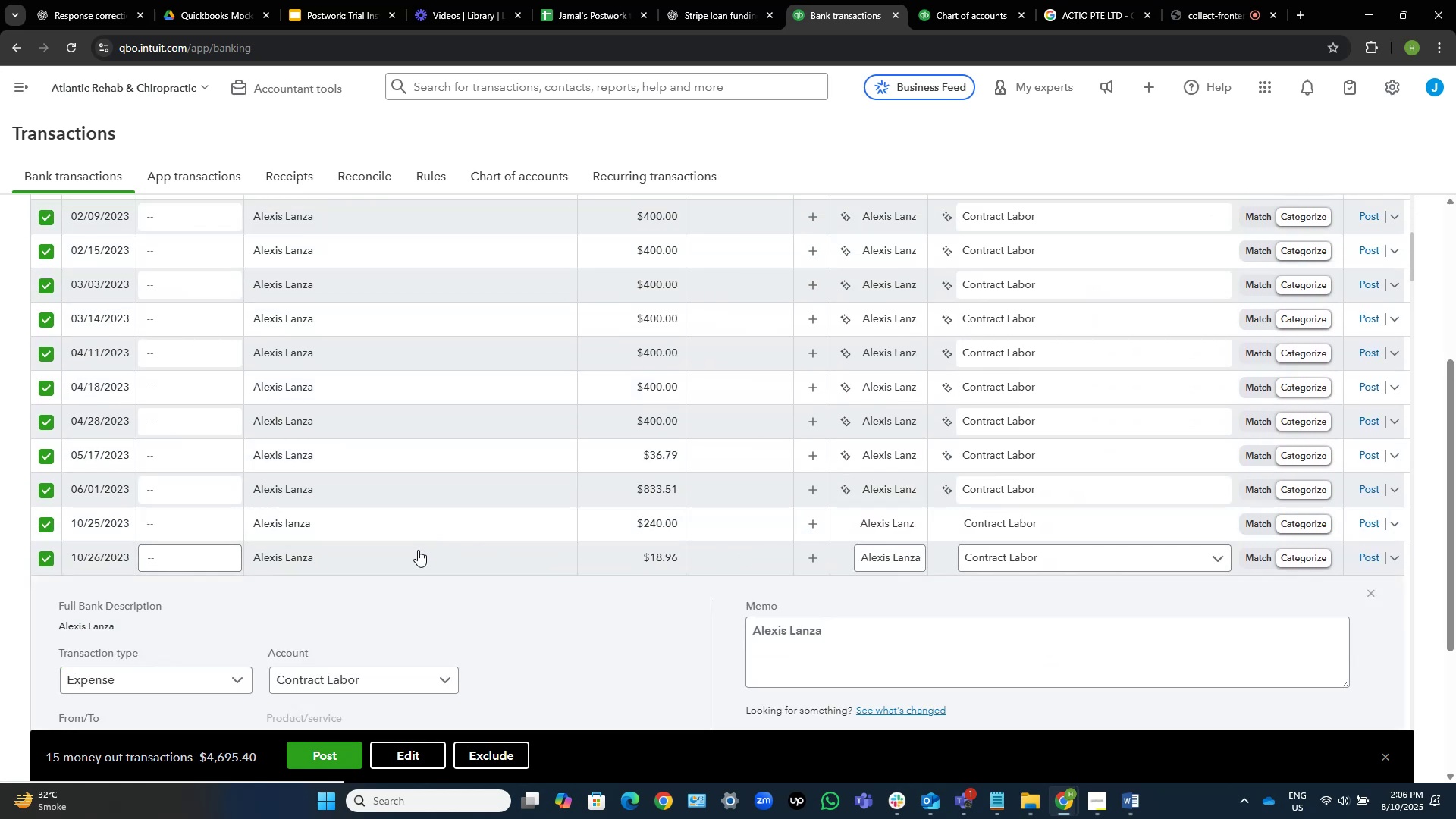 
scroll: coordinate [418, 565], scroll_direction: down, amount: 4.0
 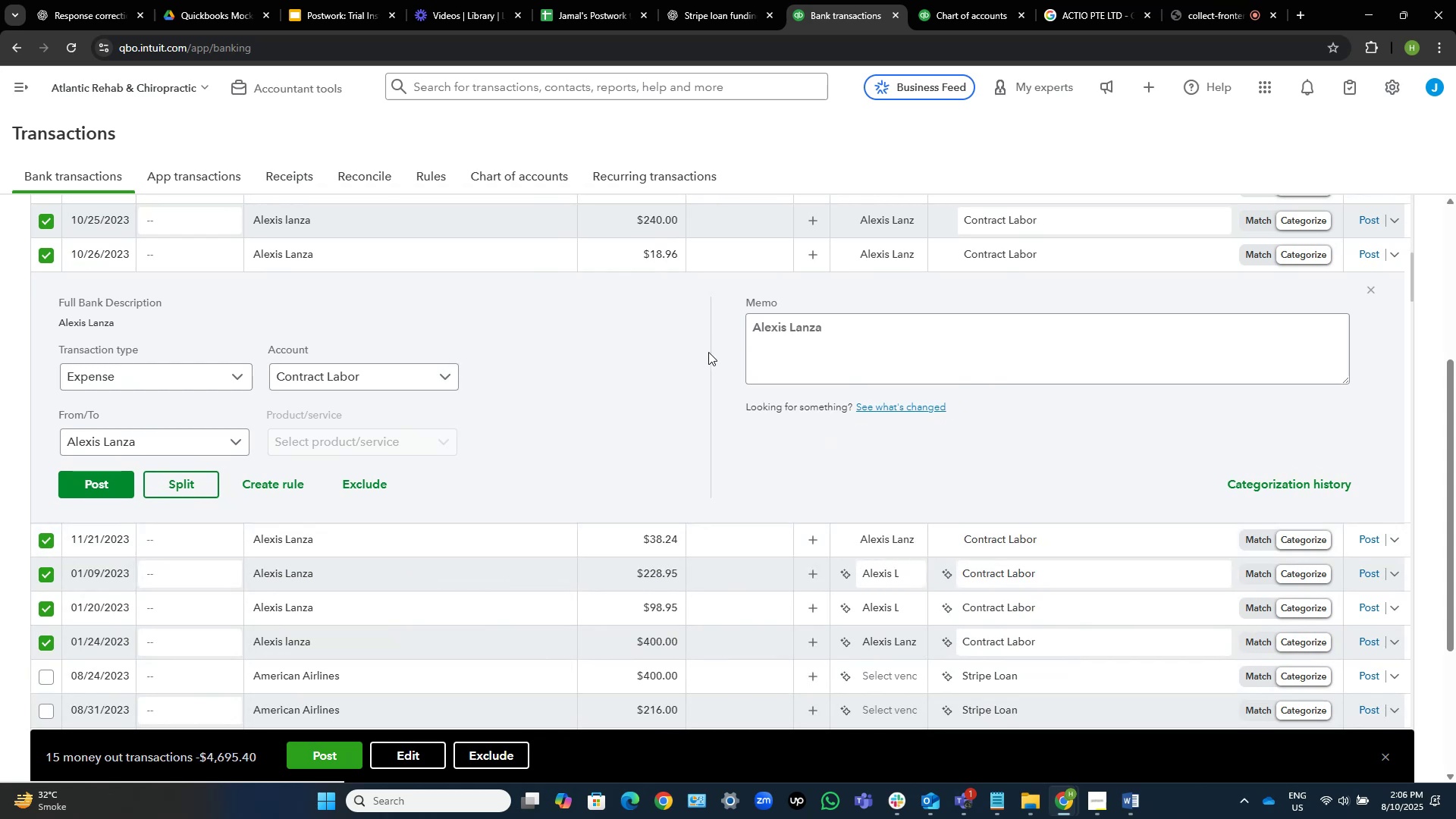 
scroll: coordinate [708, 352], scroll_direction: up, amount: 7.0
 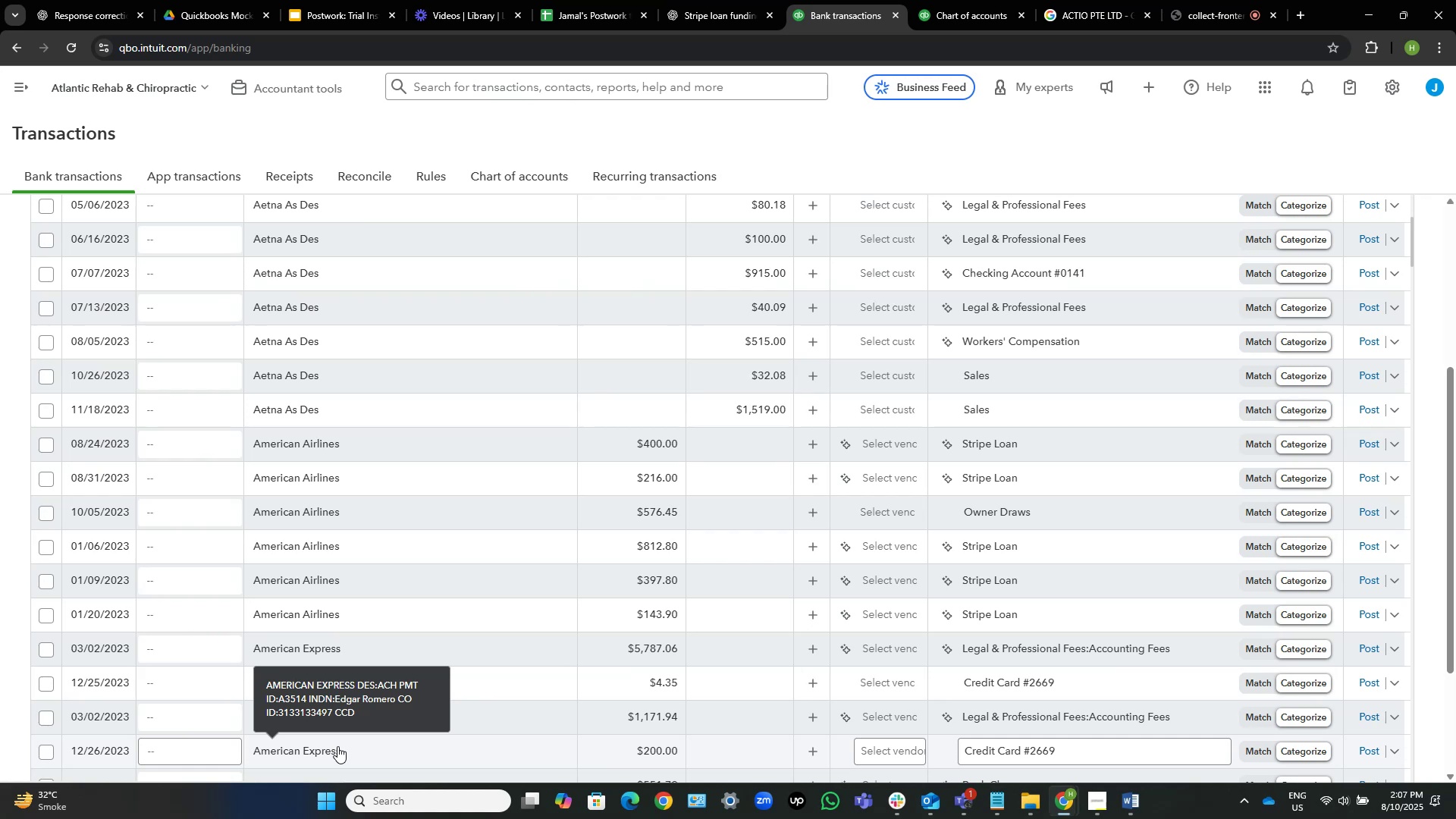 
wait(39.1)
 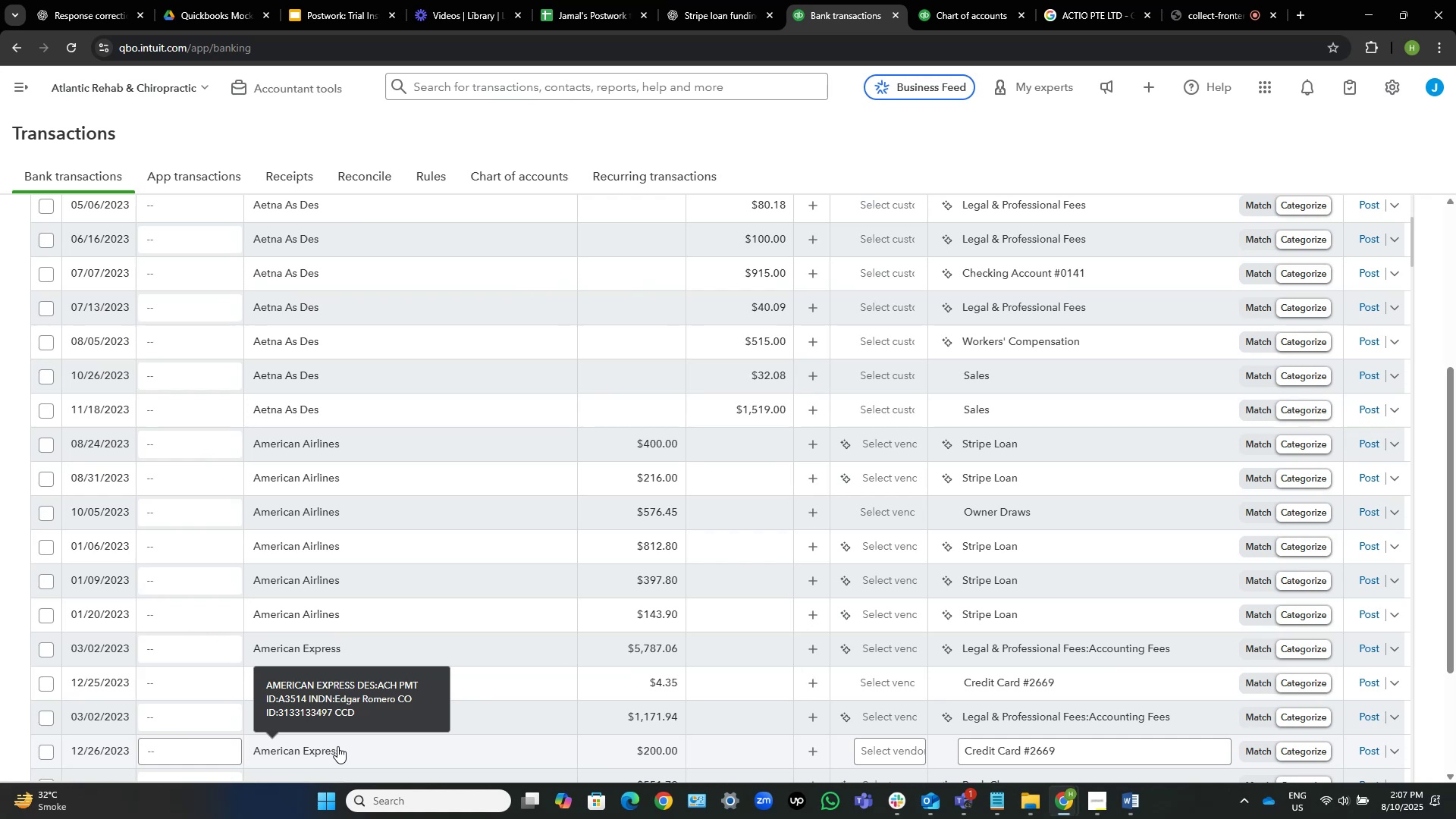 
mouse_move([831, 465])
 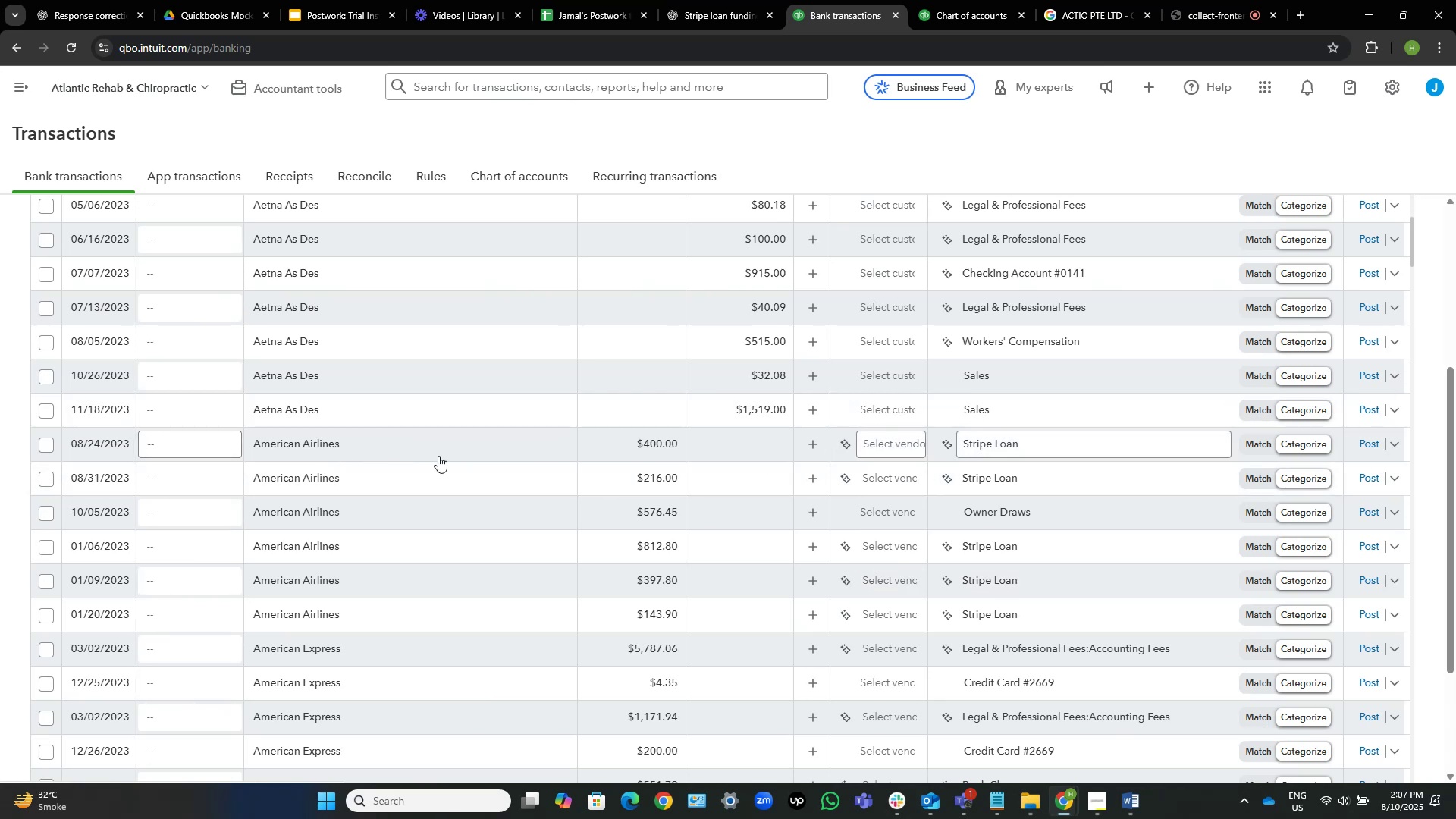 
wait(8.38)
 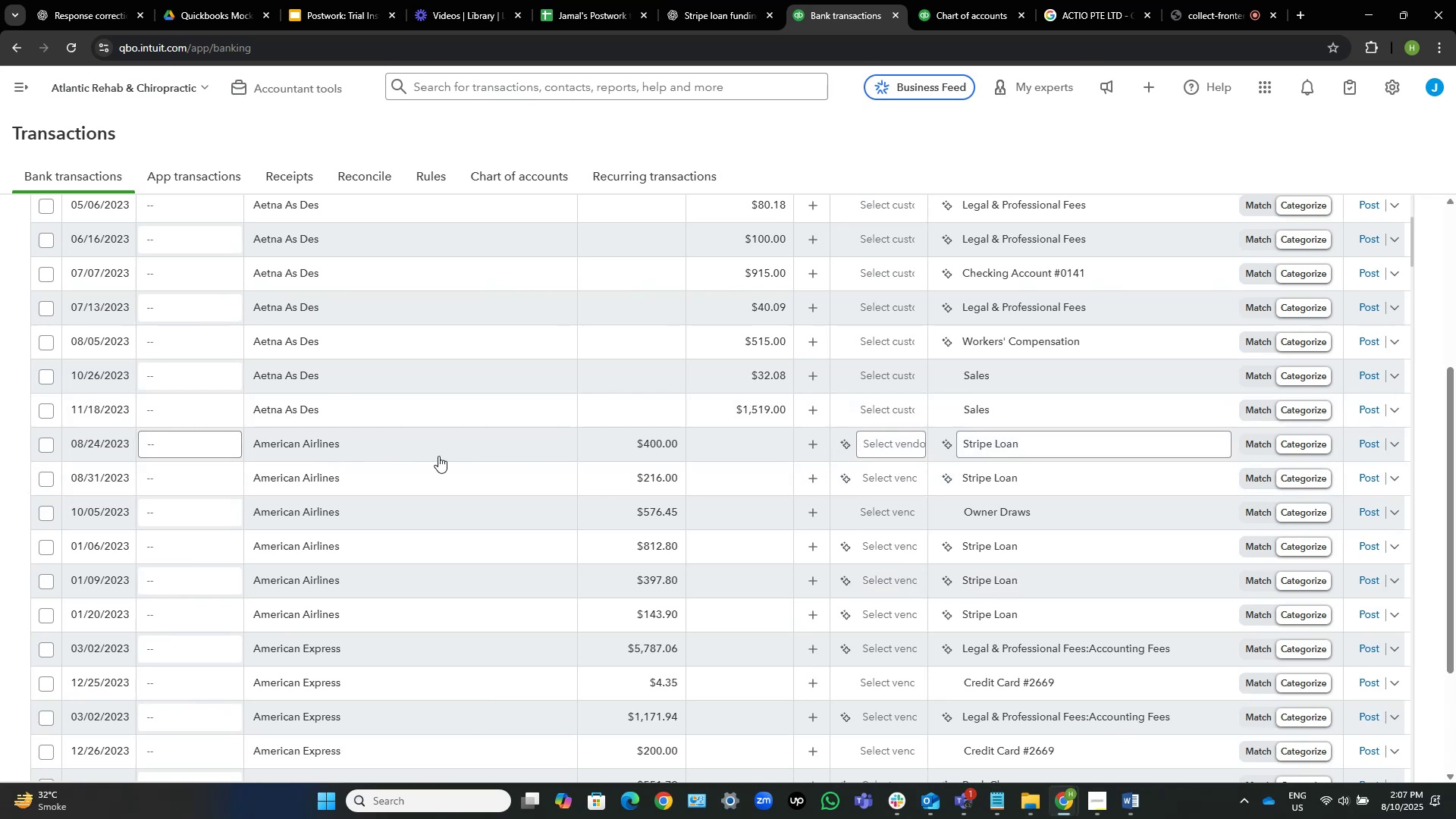 
scroll: coordinate [392, 493], scroll_direction: down, amount: 2.0
 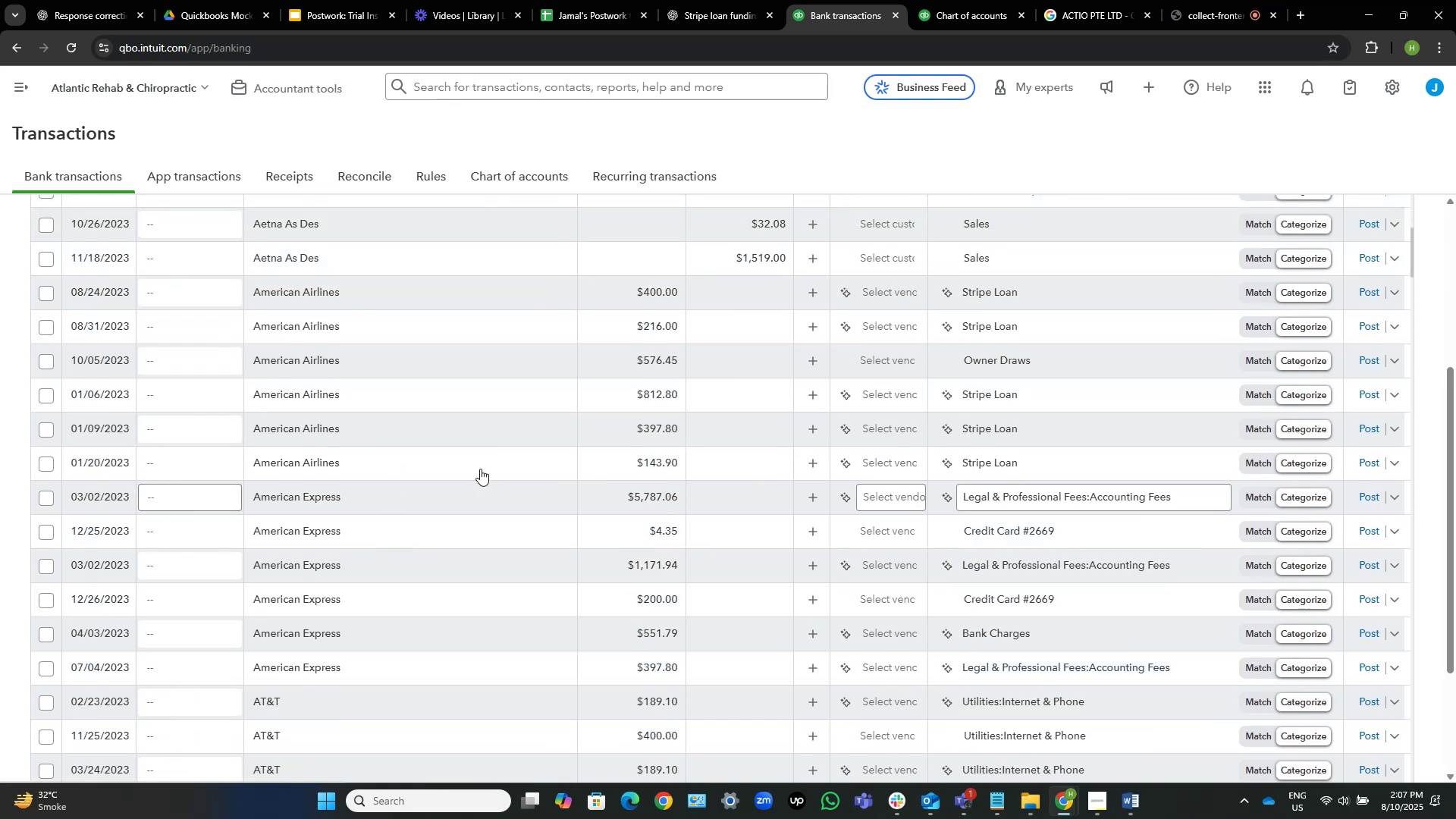 
left_click([984, 0])
 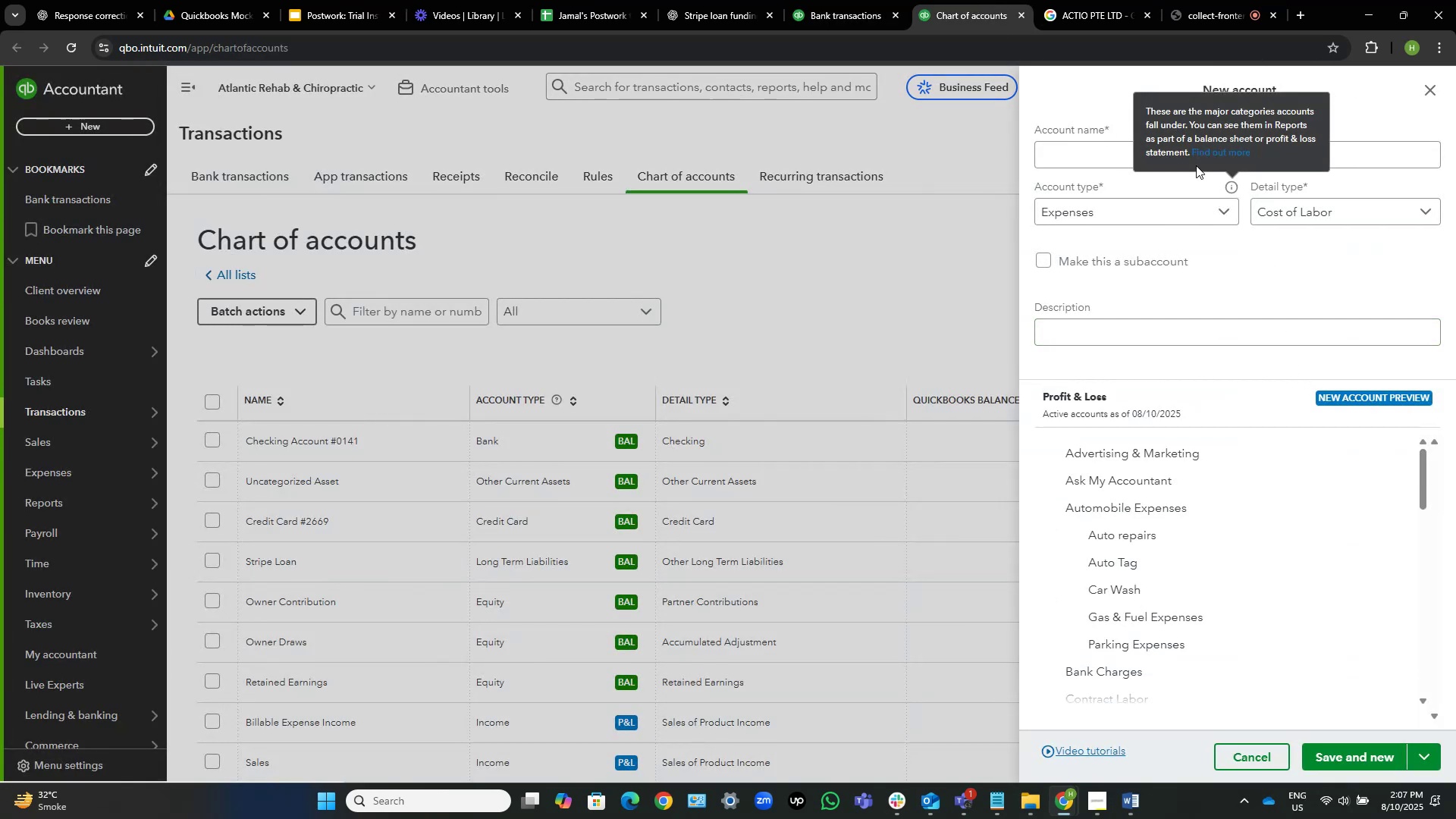 
left_click([1065, 149])
 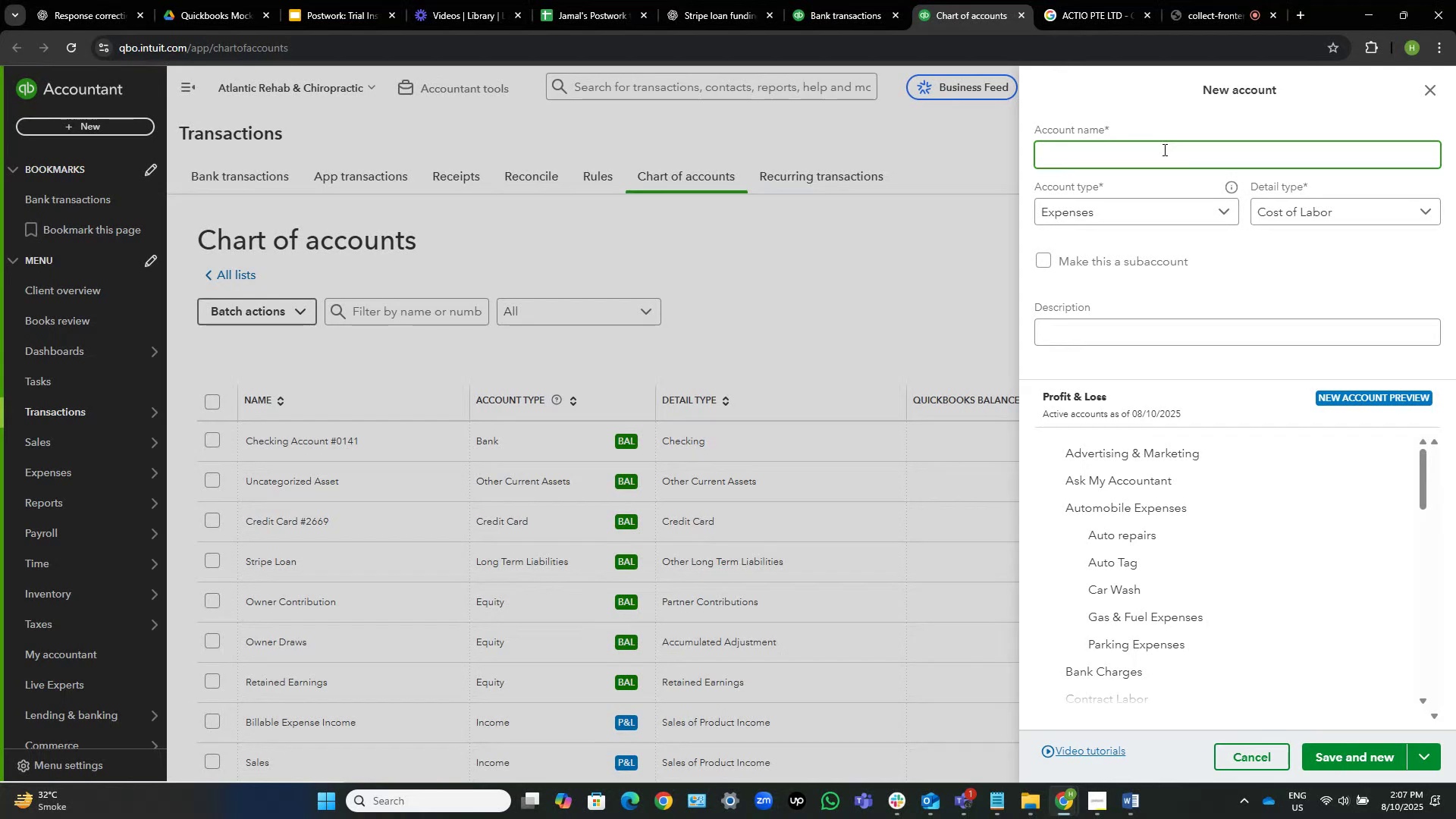 
hold_key(key=ShiftLeft, duration=0.86)
 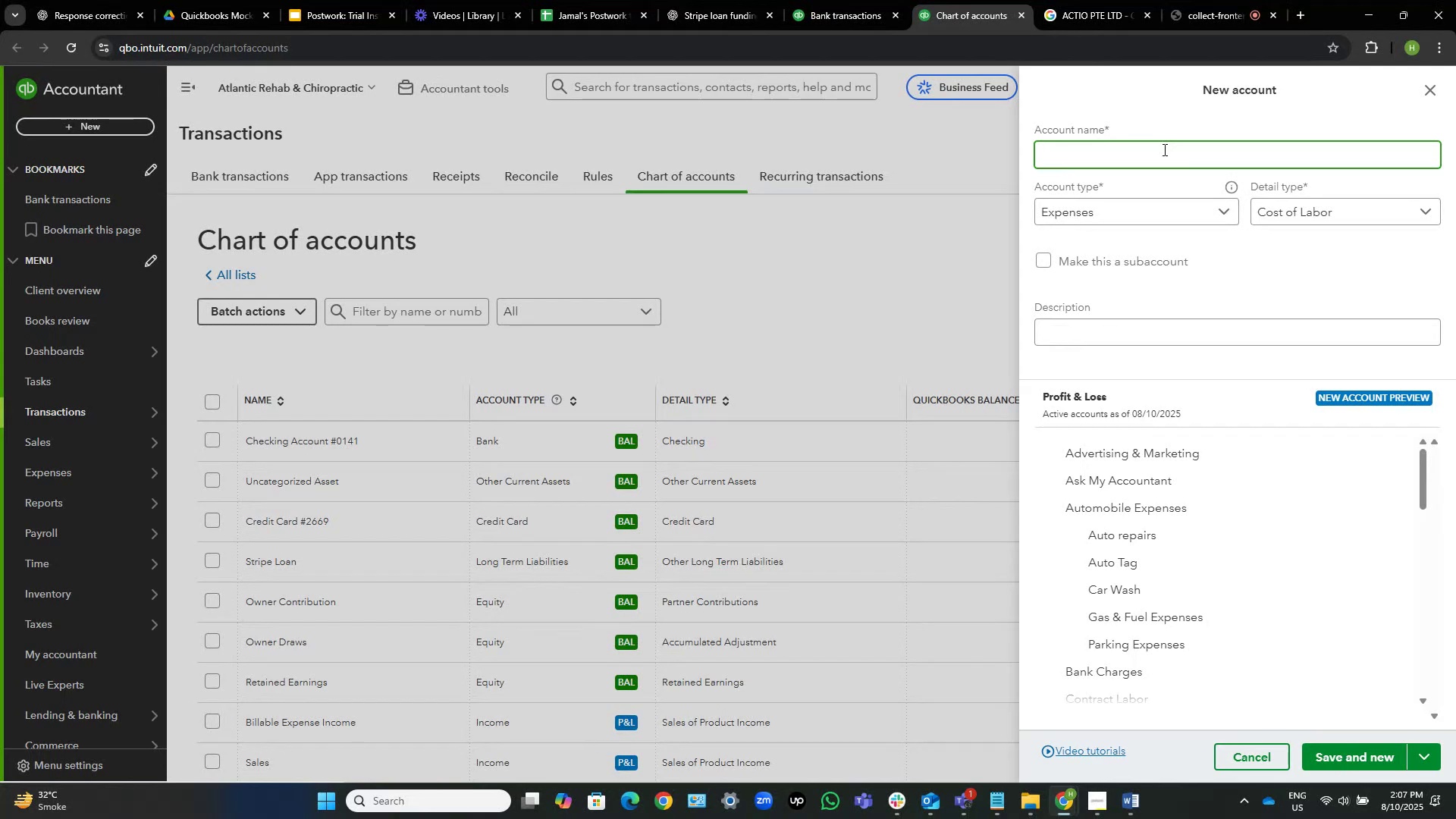 
key(Shift+M)
 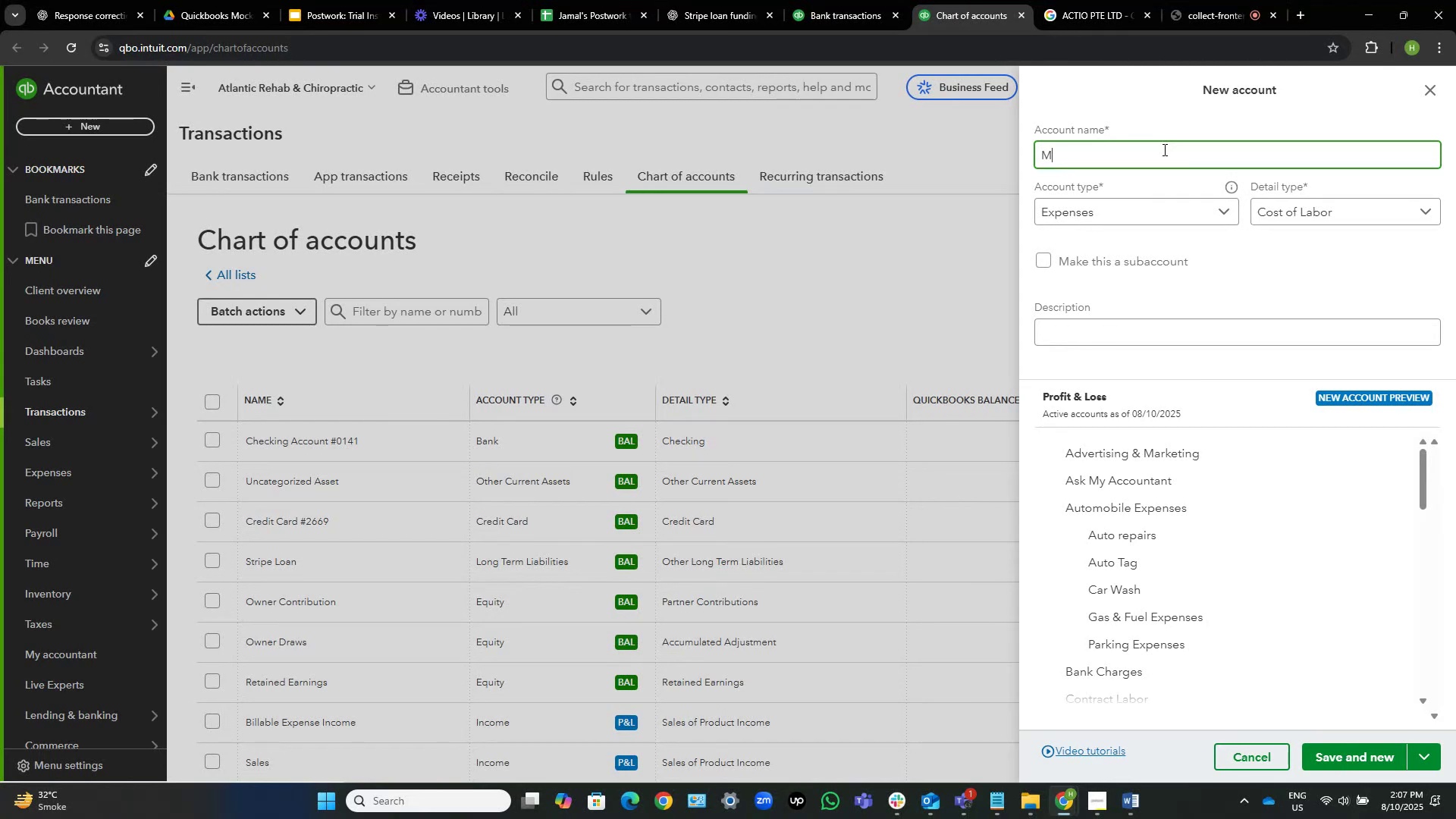 
hold_key(key=E, duration=0.31)
 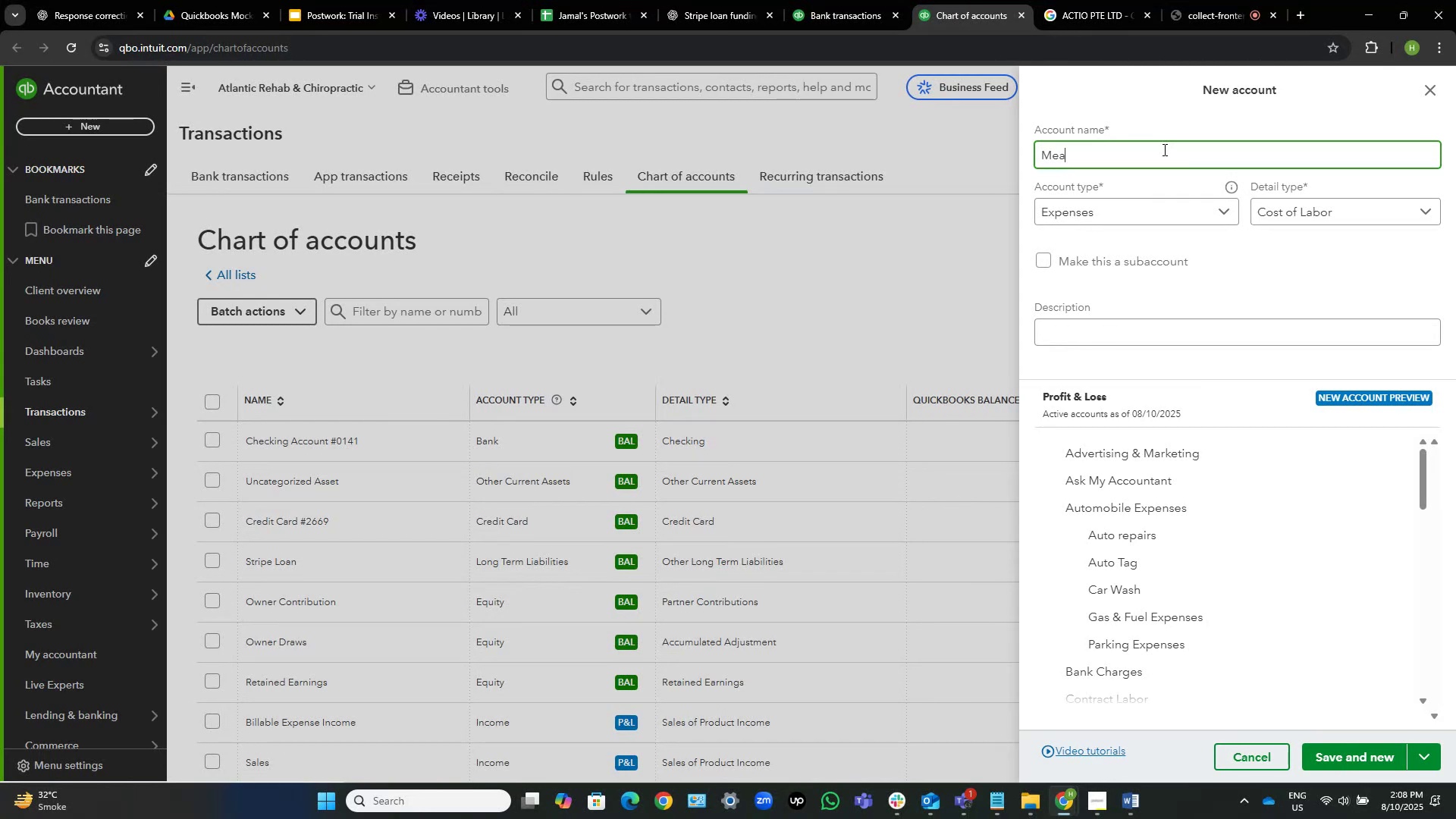 
hold_key(key=A, duration=0.31)
 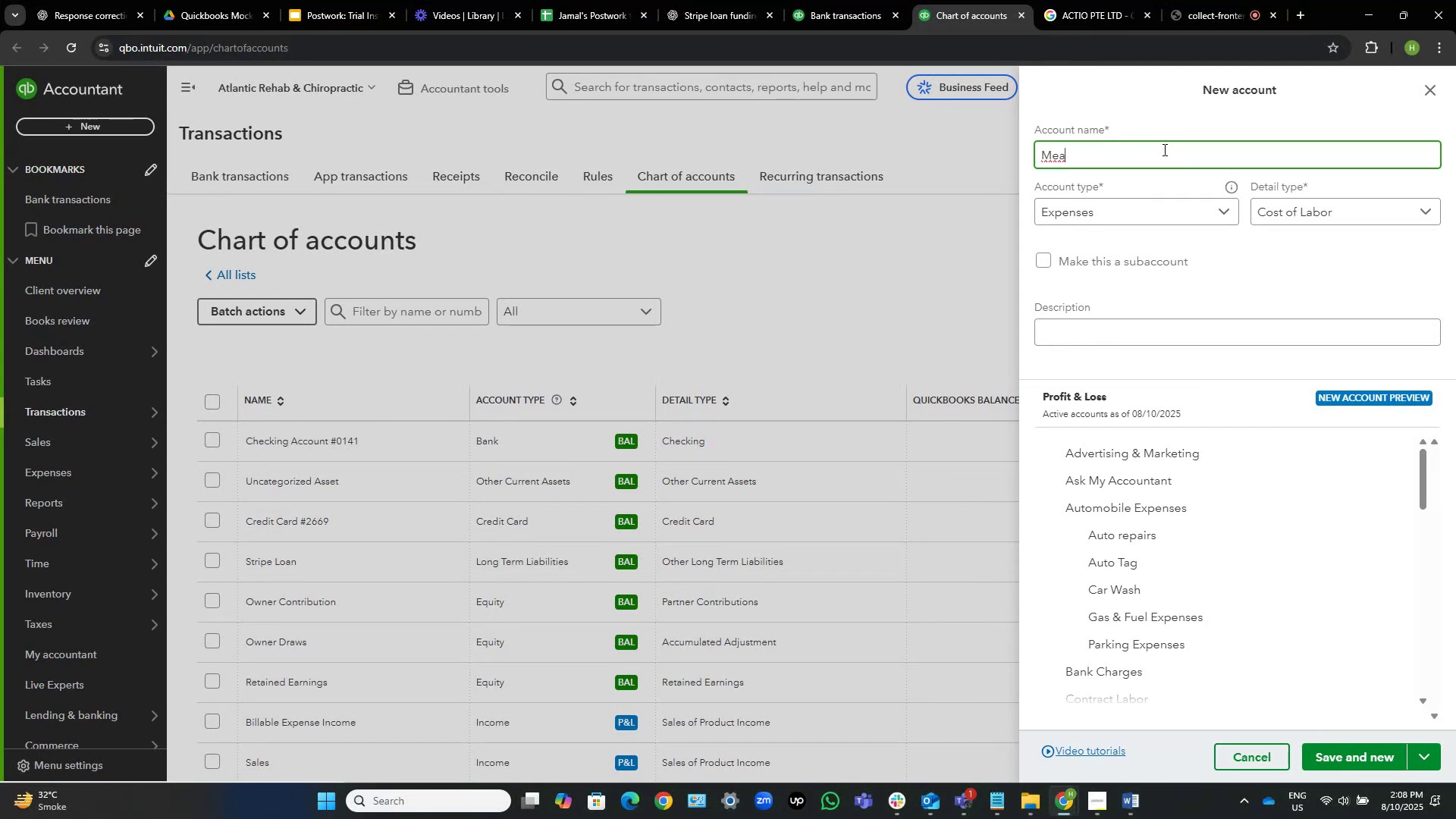 
type(ls & Entertinment)
 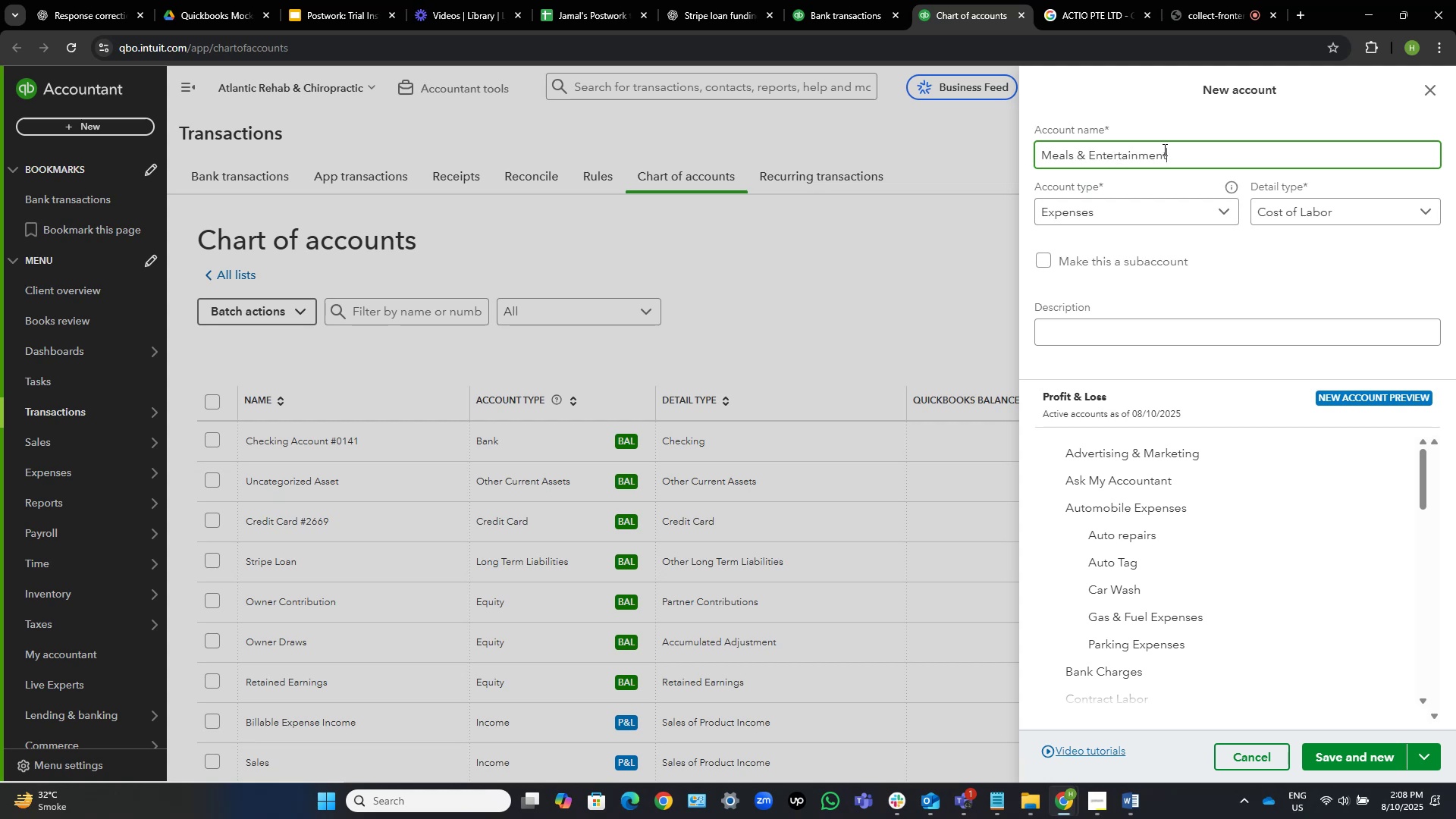 
 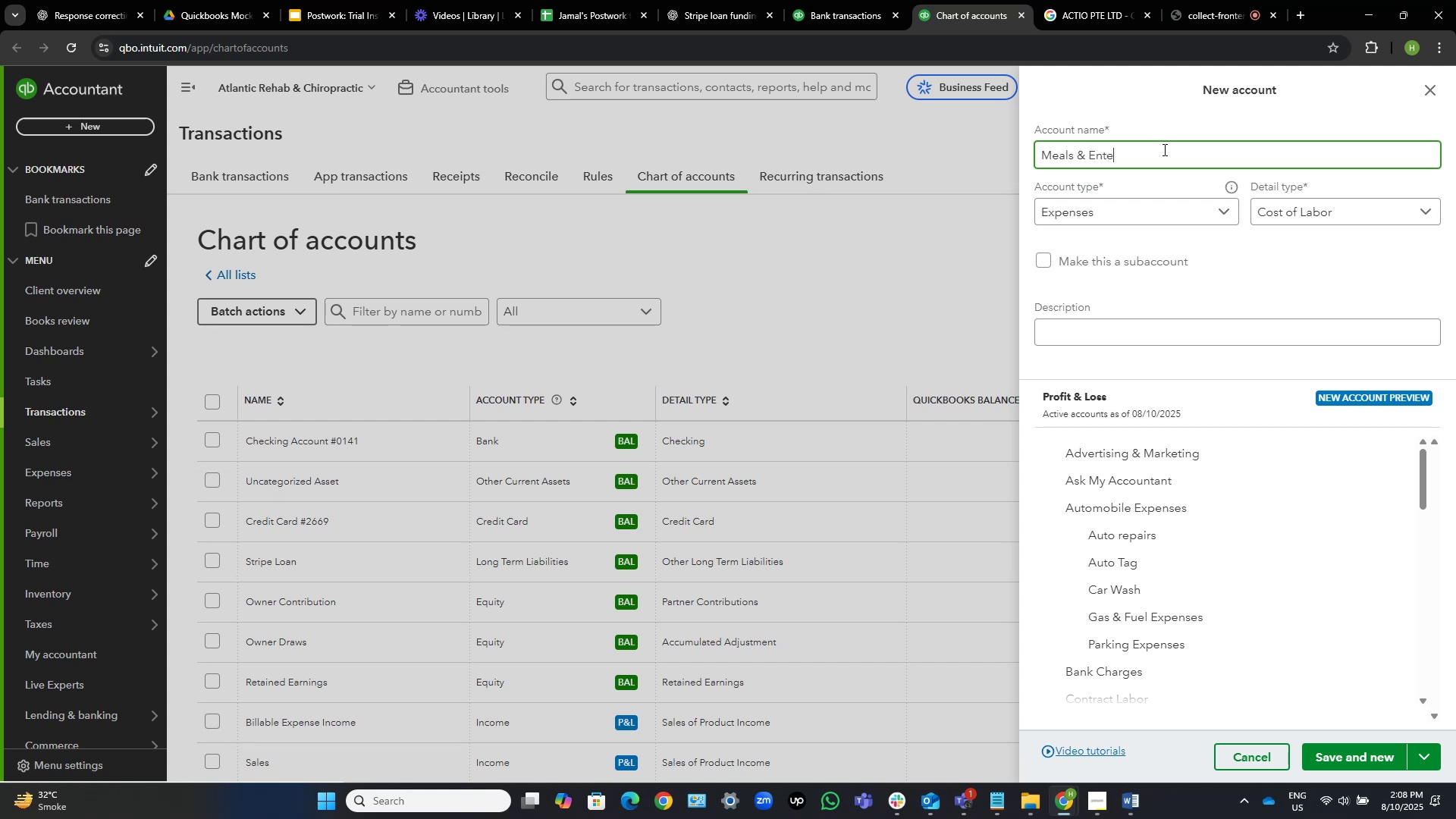 
hold_key(key=A, duration=0.31)
 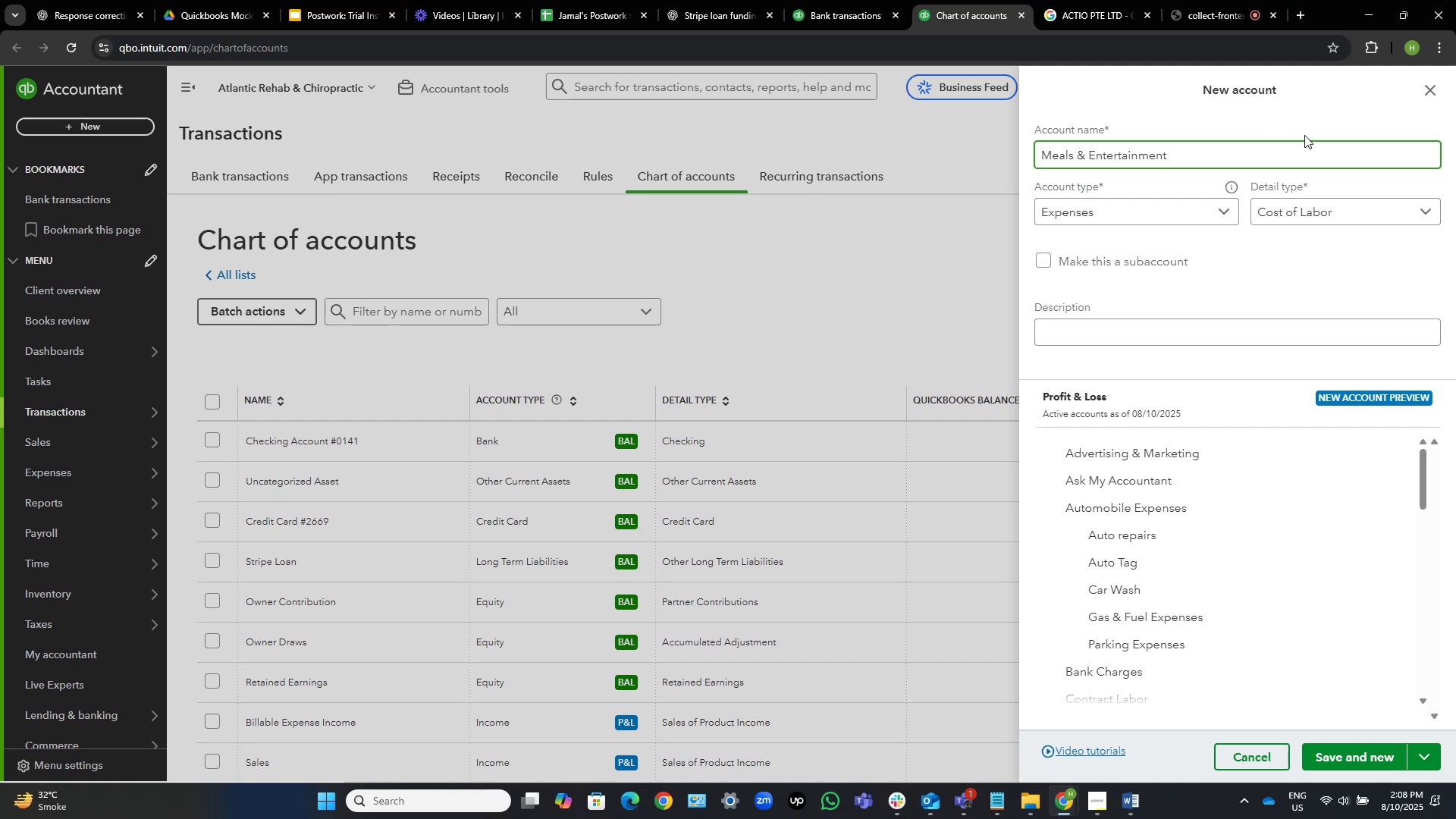 
left_click([1389, 220])
 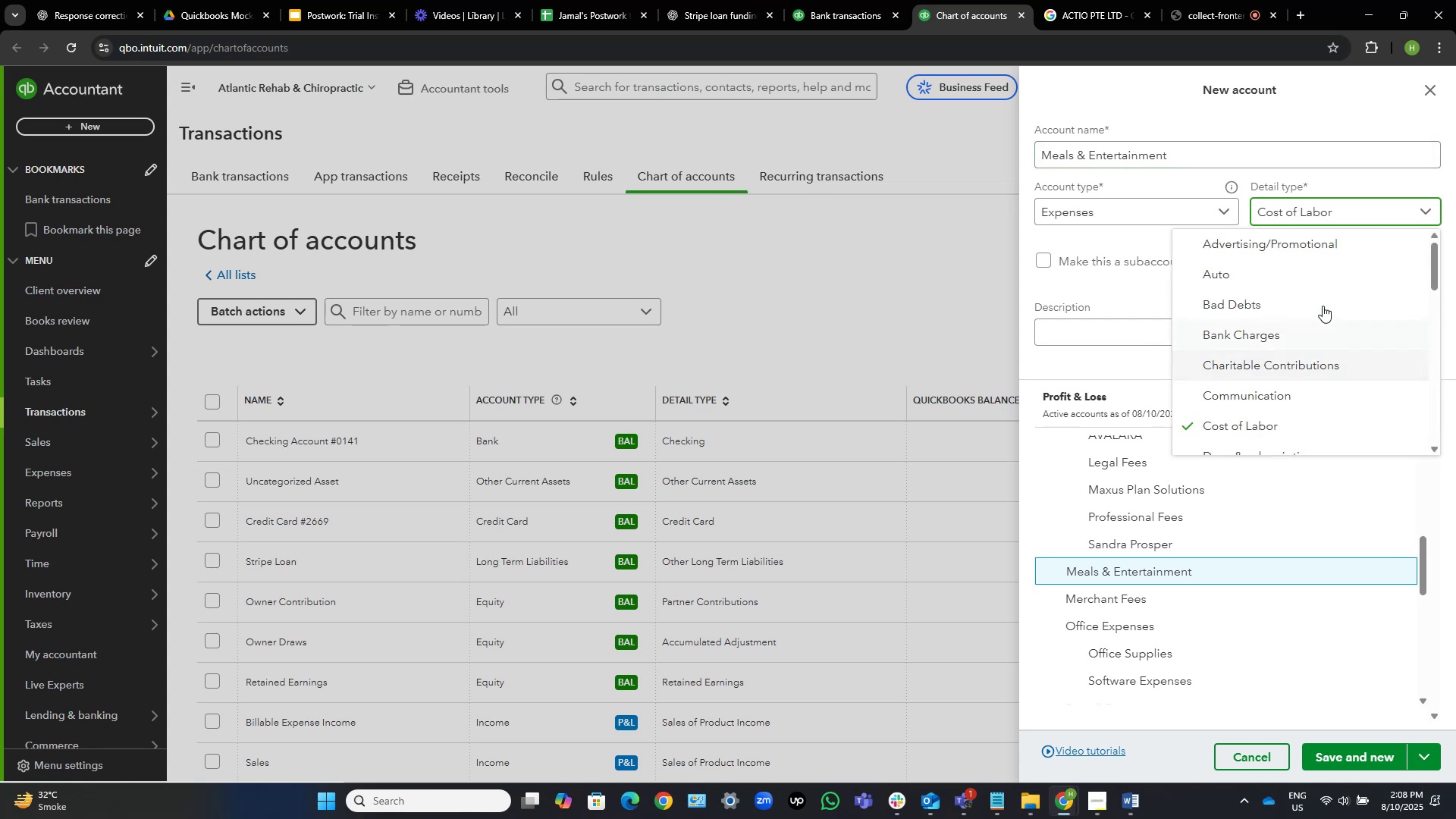 
scroll: coordinate [1300, 325], scroll_direction: down, amount: 1.0
 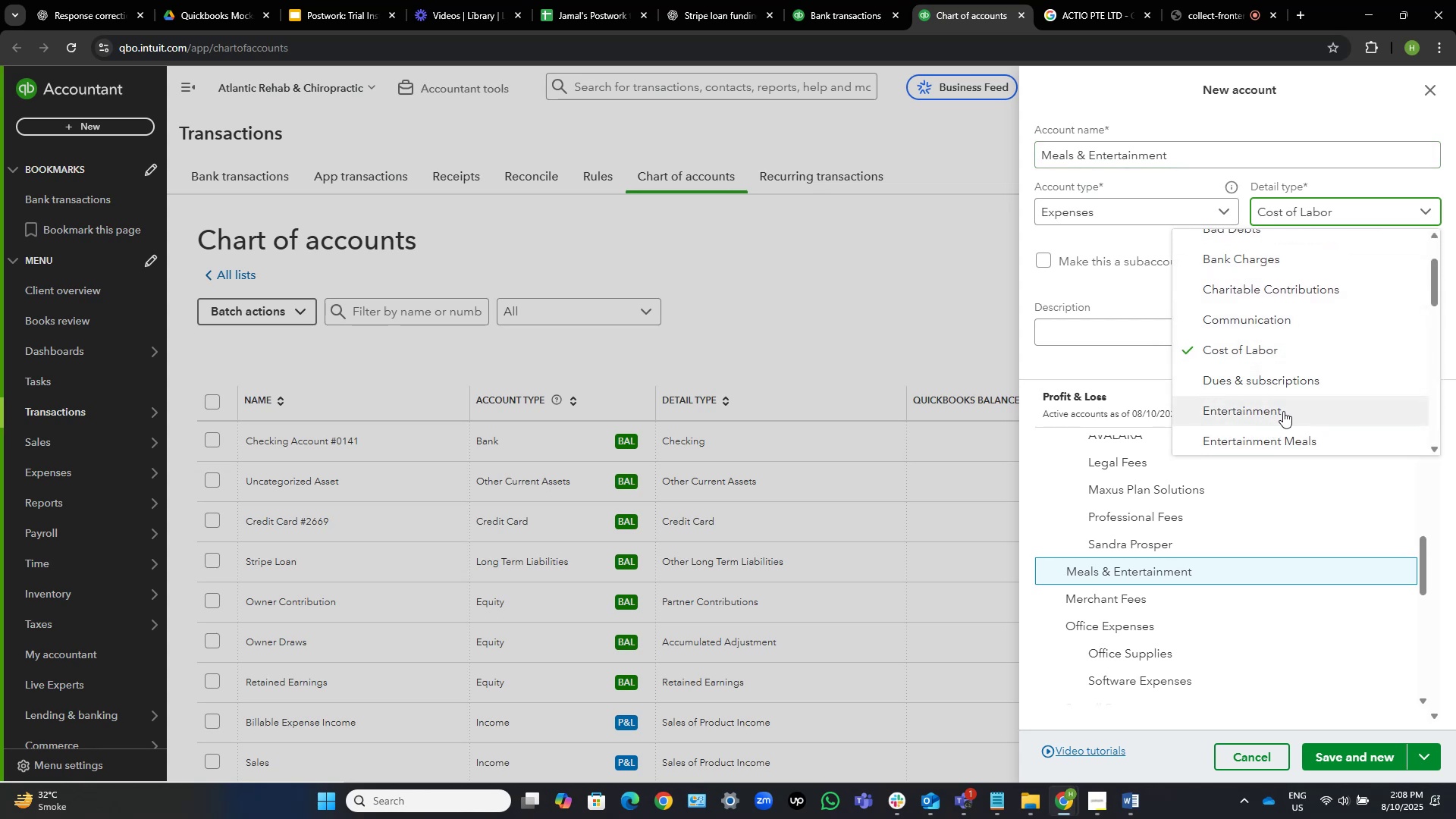 
wait(5.3)
 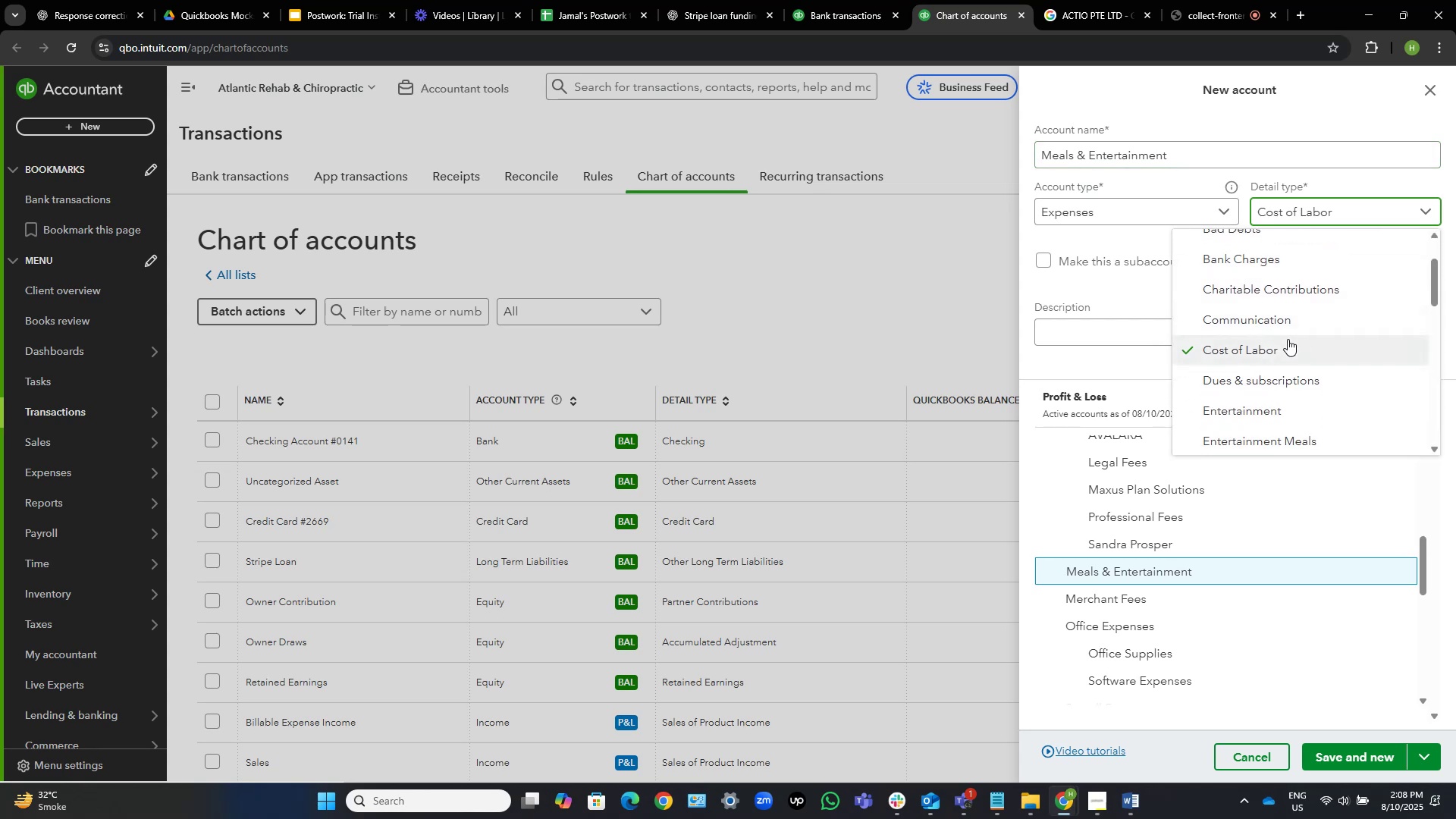 
scroll: coordinate [1283, 411], scroll_direction: down, amount: 1.0
 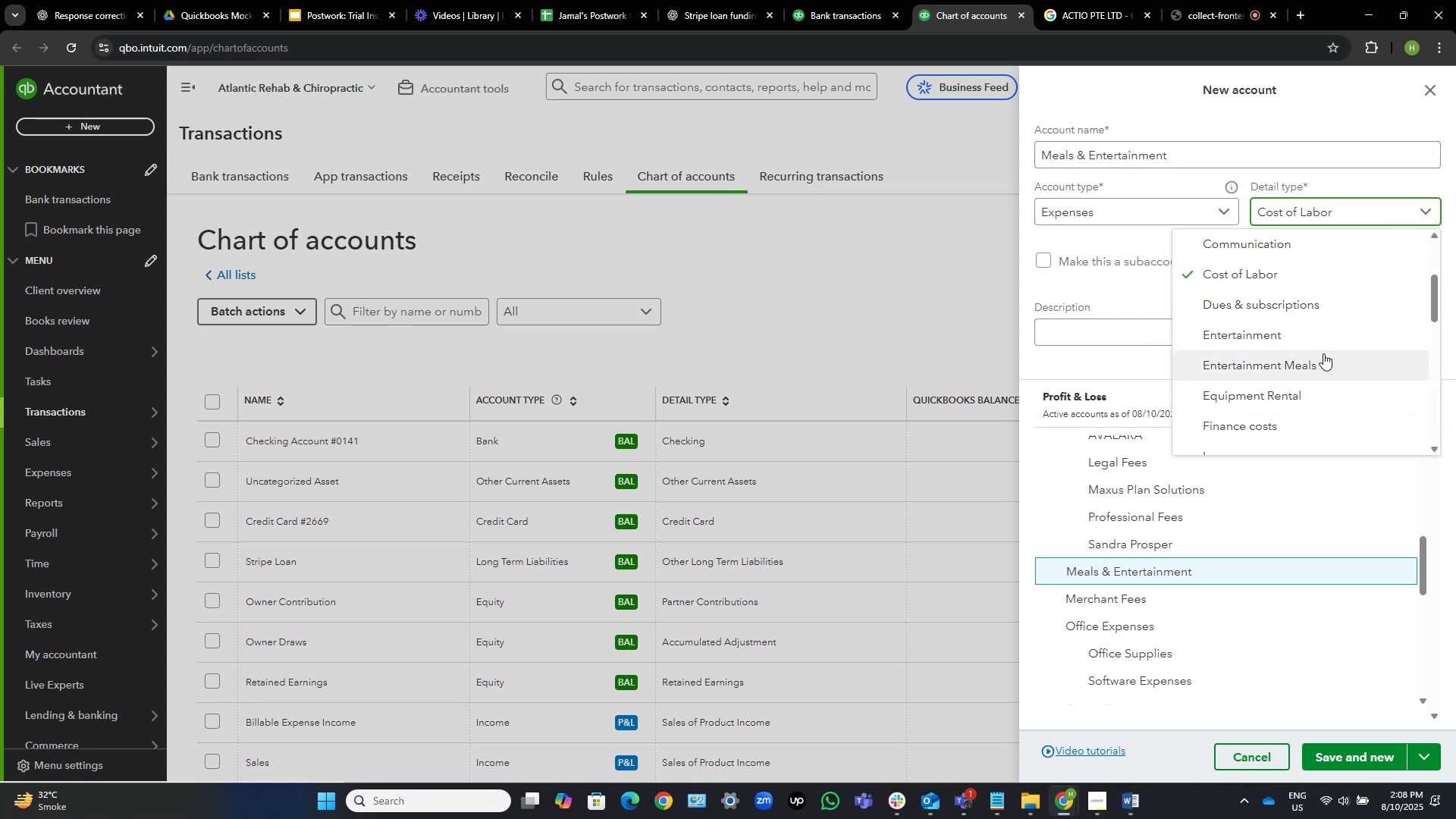 
left_click([1322, 359])
 